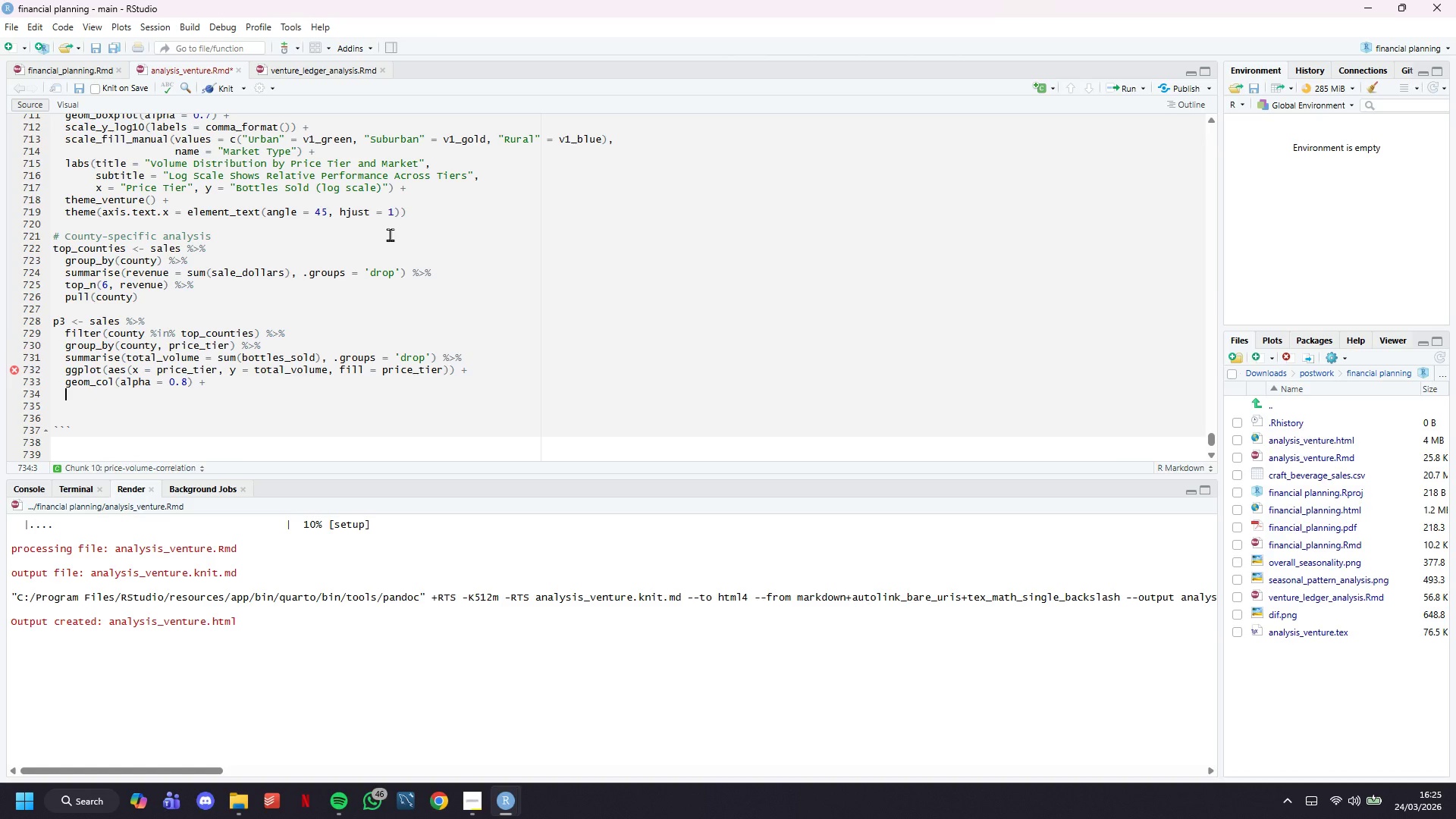 
type(scale_y_continuous )
key(Backspace)
type((labels = comma_format()
 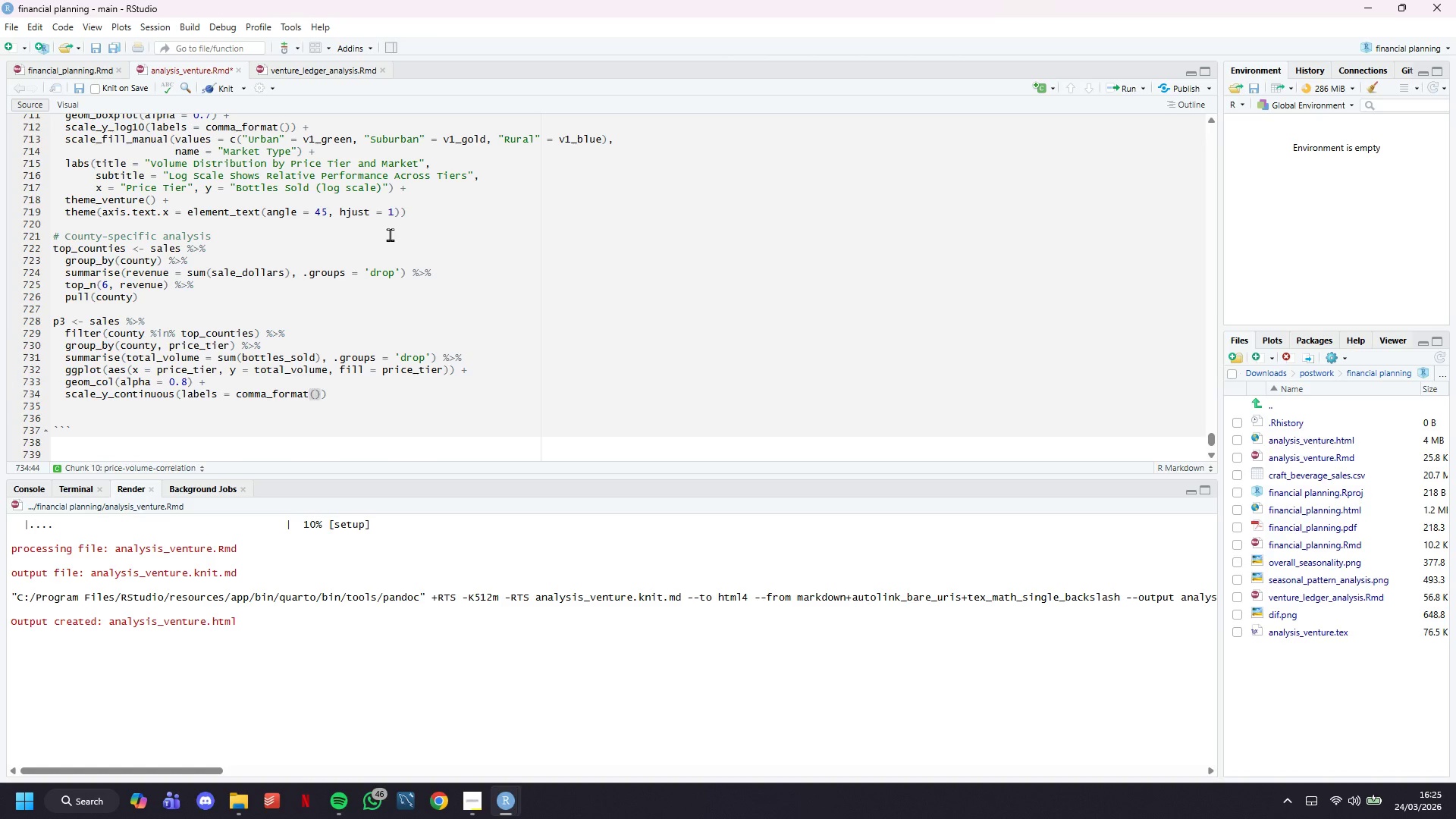 
key(ArrowRight)
 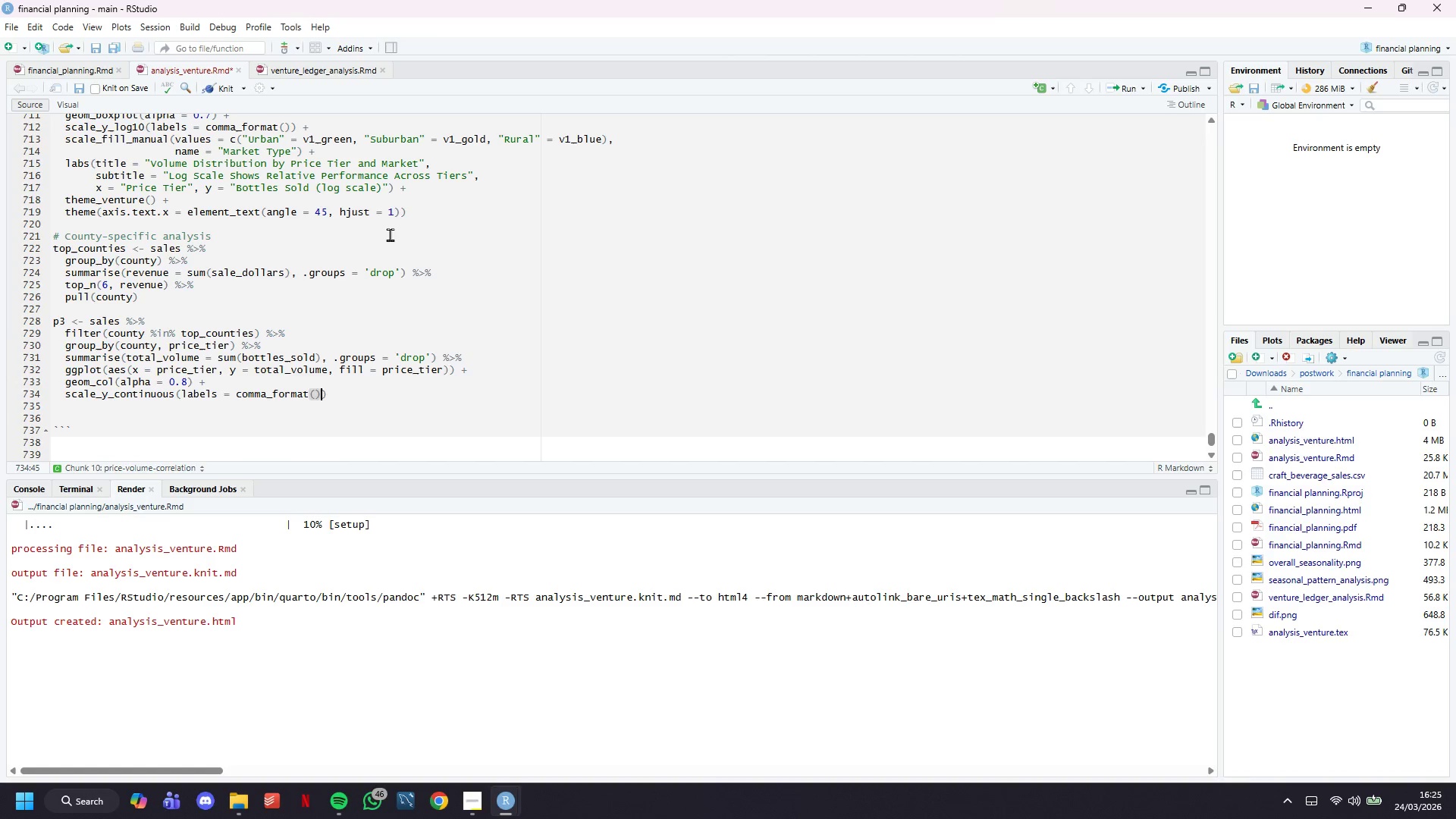 
key(ArrowRight)
 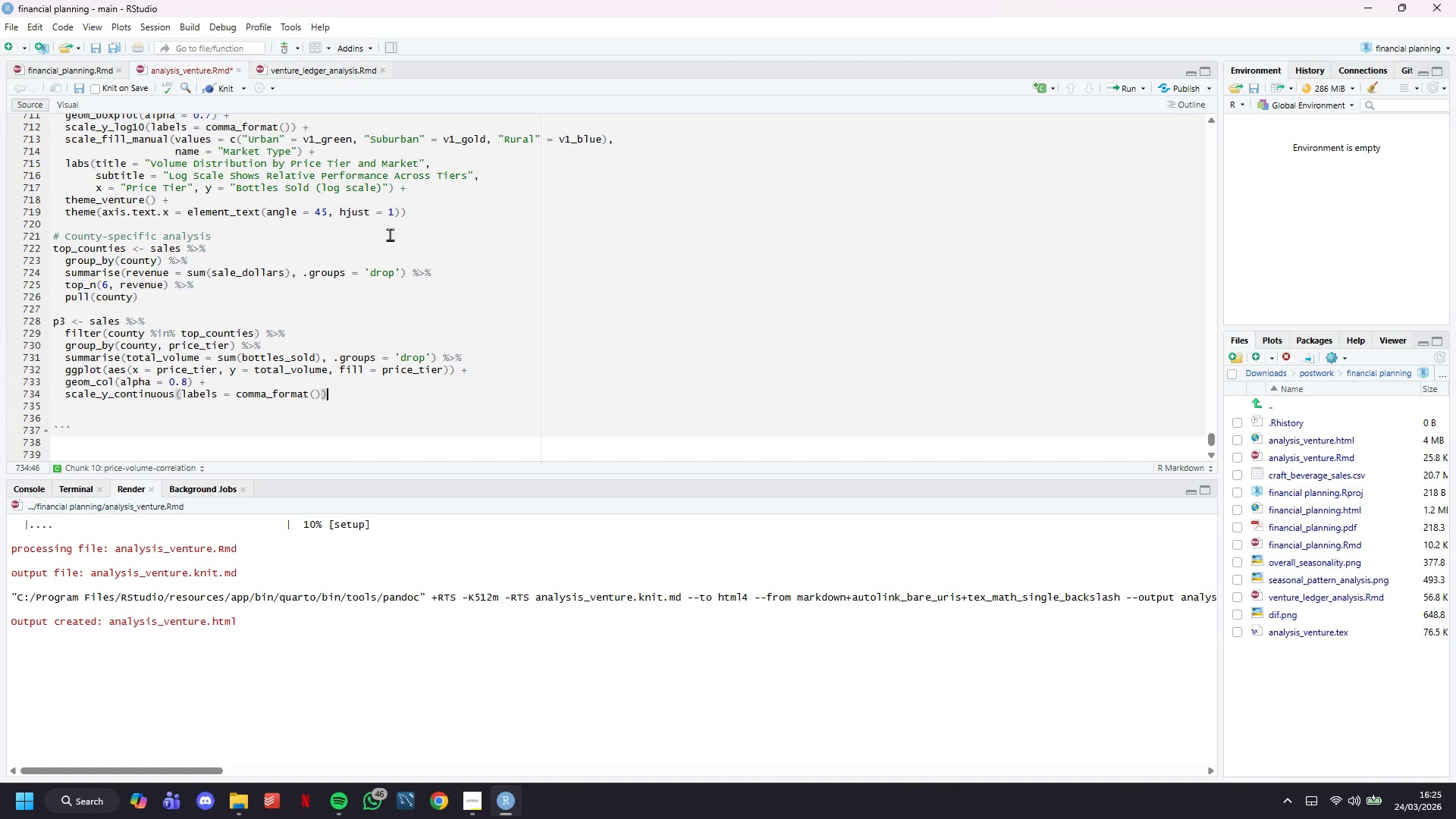 
key(Space)
 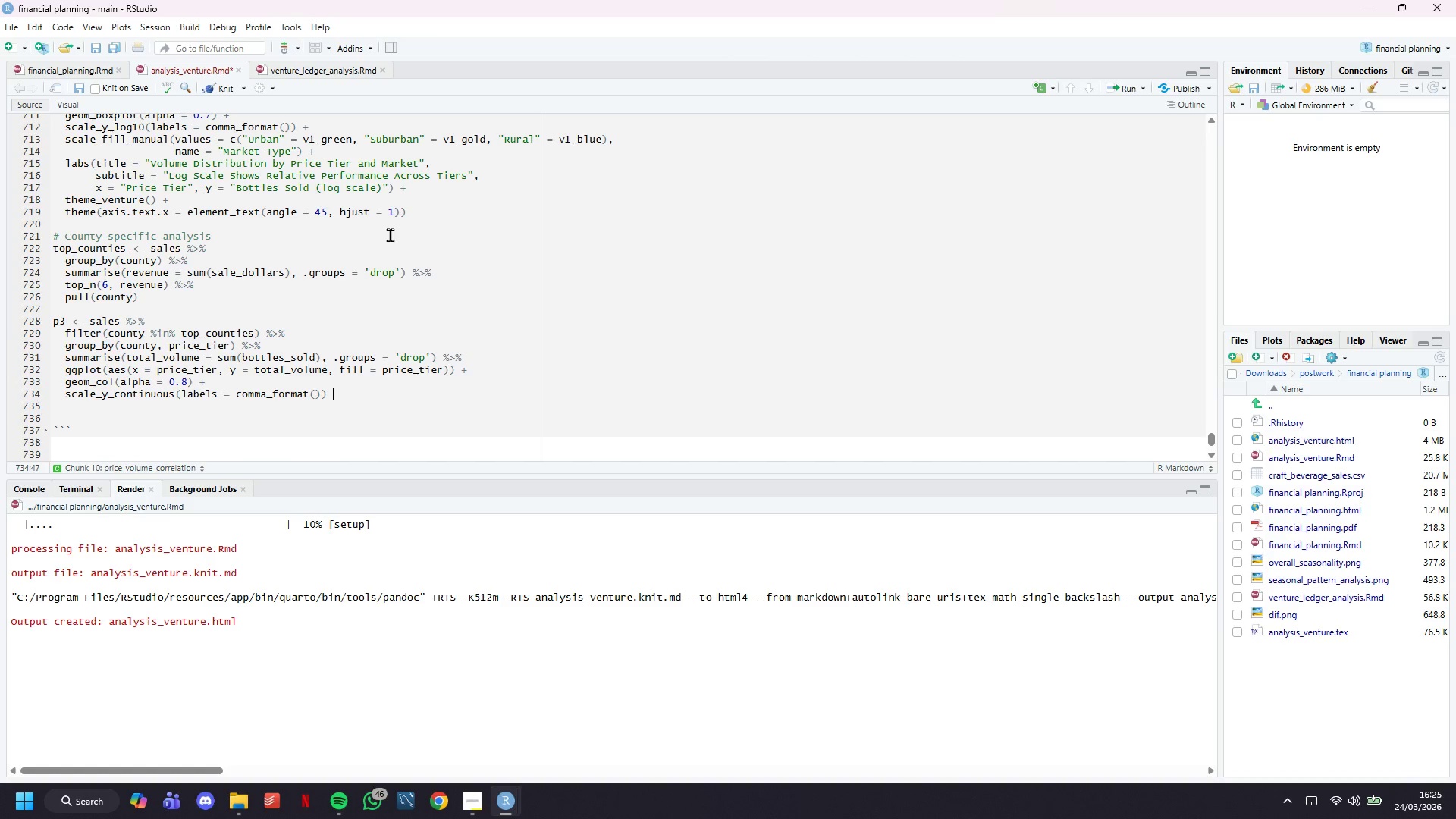 
key(Shift+Equal)
 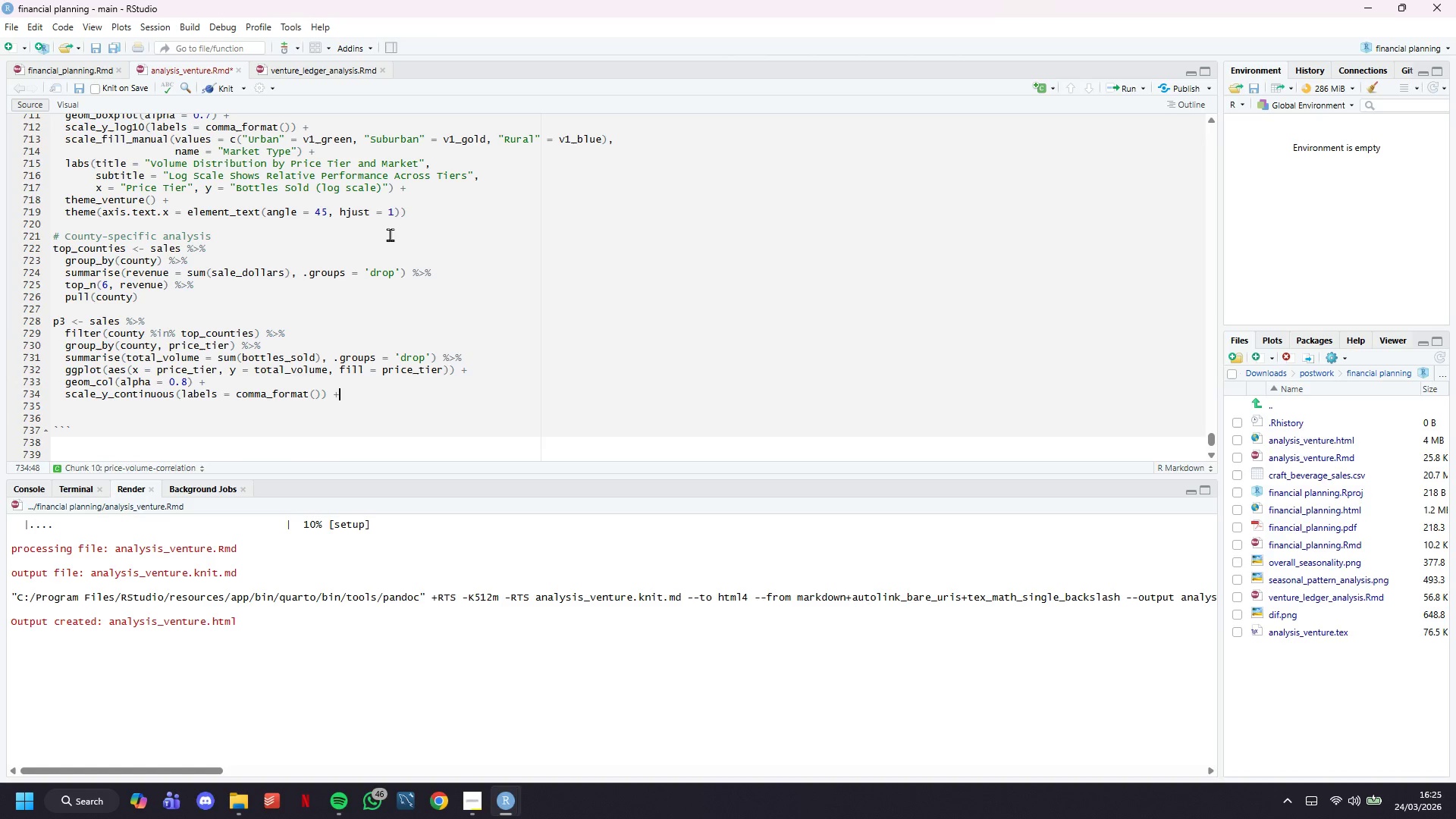 
key(Enter)
 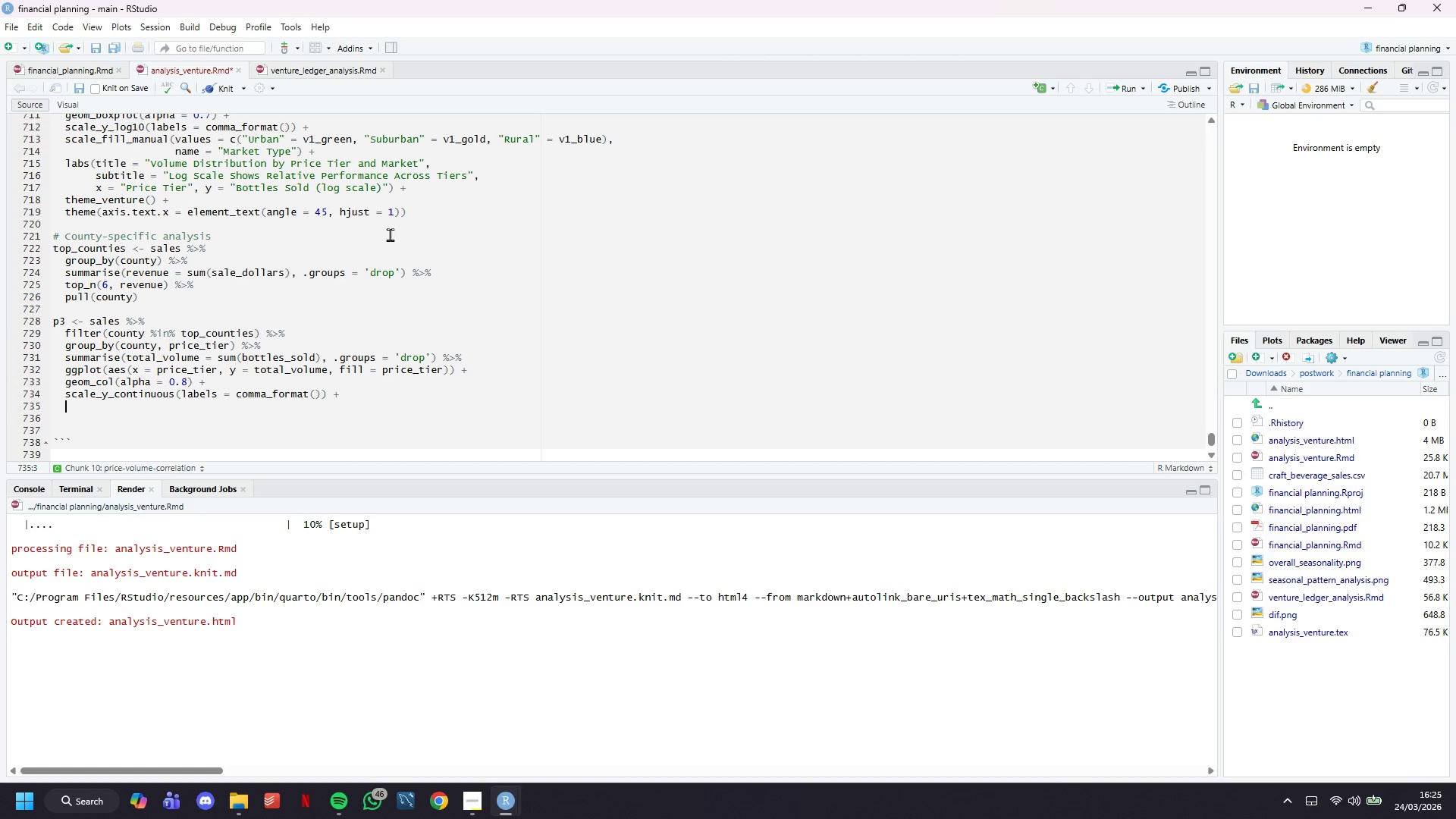 
type(scael)
key(Backspace)
key(Backspace)
type(le_fill_between))
key(Backspace)
type(()
 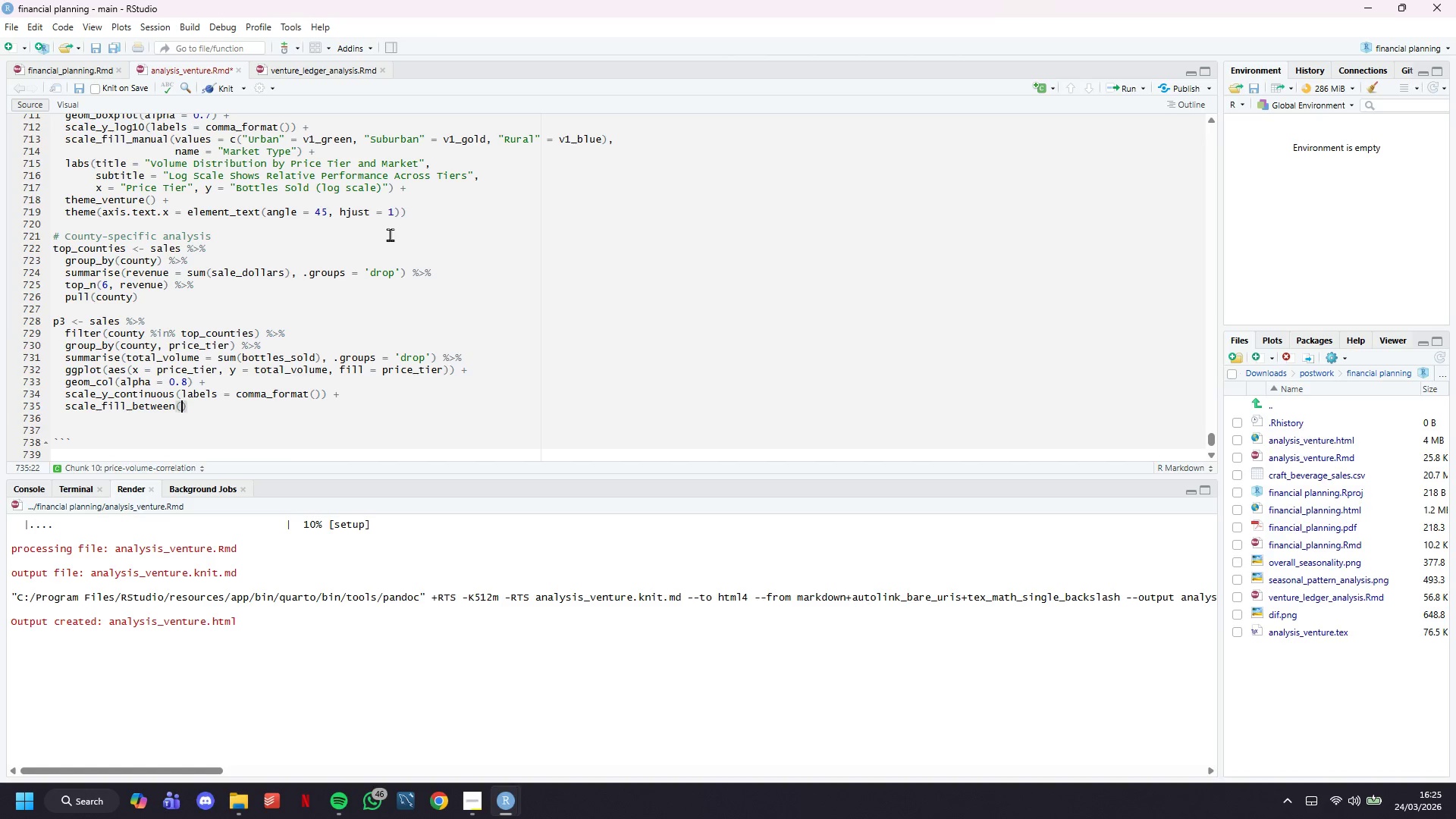 
key(ArrowLeft)
 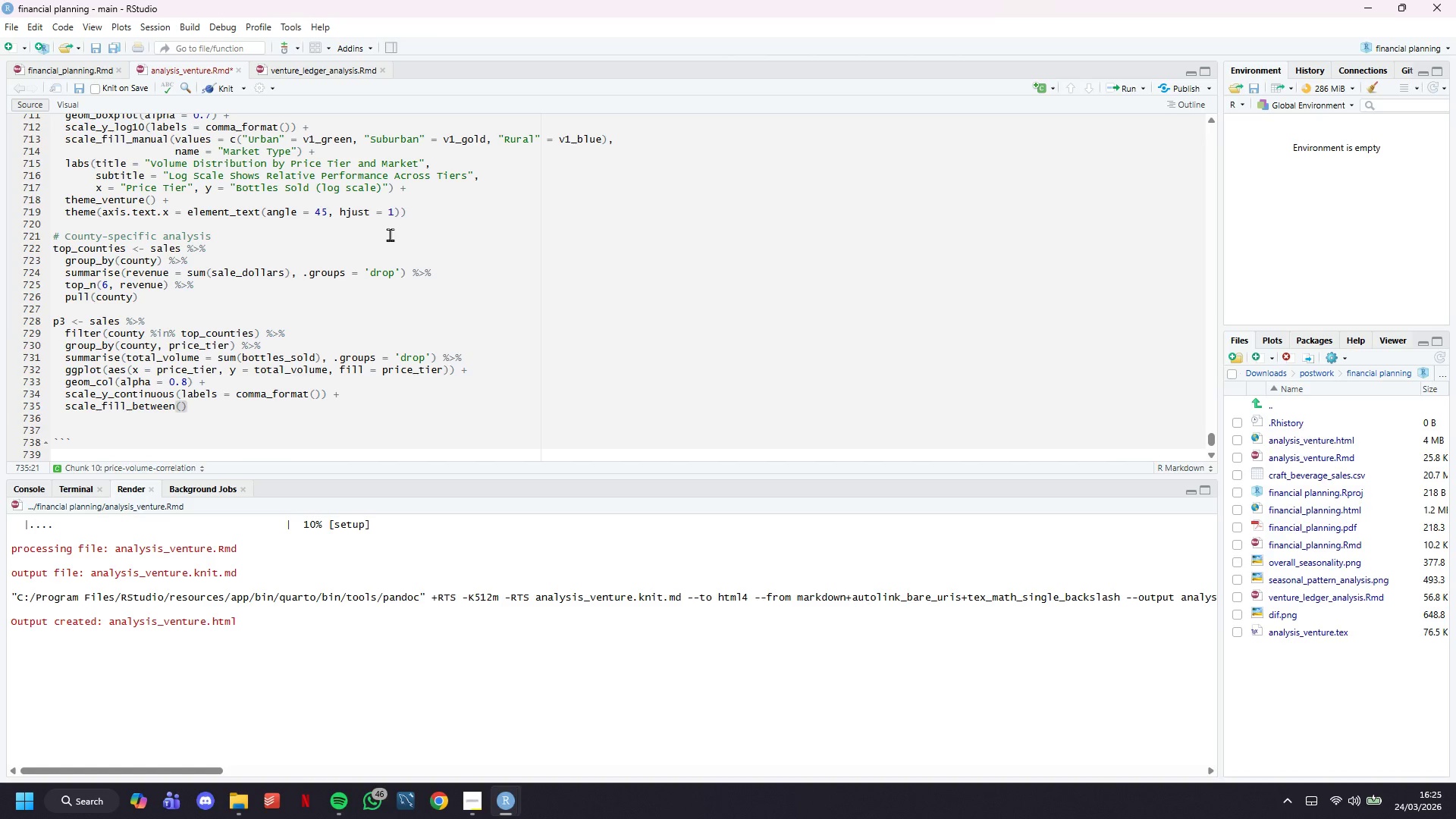 
key(Backspace)
key(Backspace)
key(Backspace)
key(Backspace)
key(Backspace)
key(Backspace)
type(rewer)
 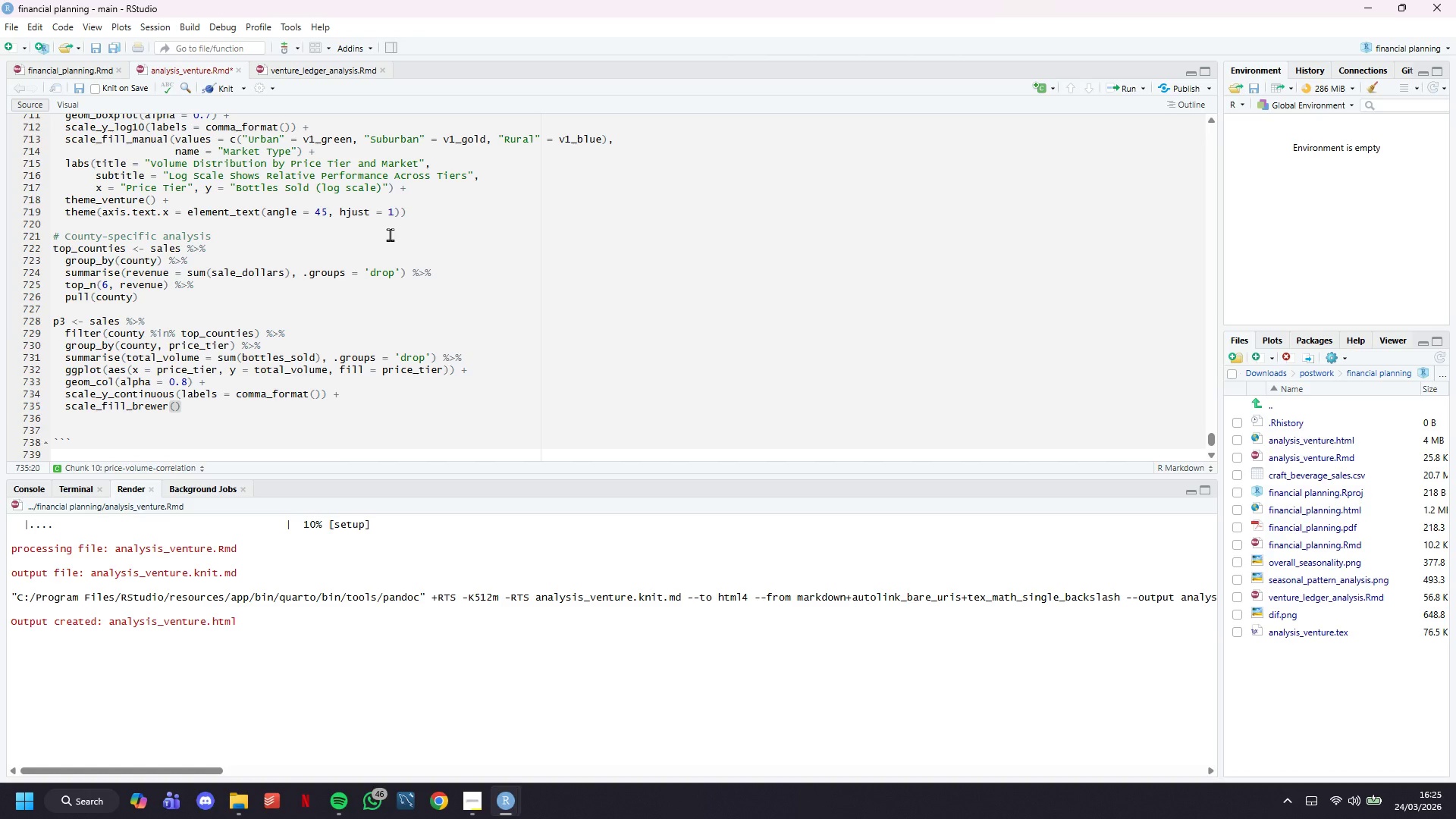 
key(ArrowRight)
 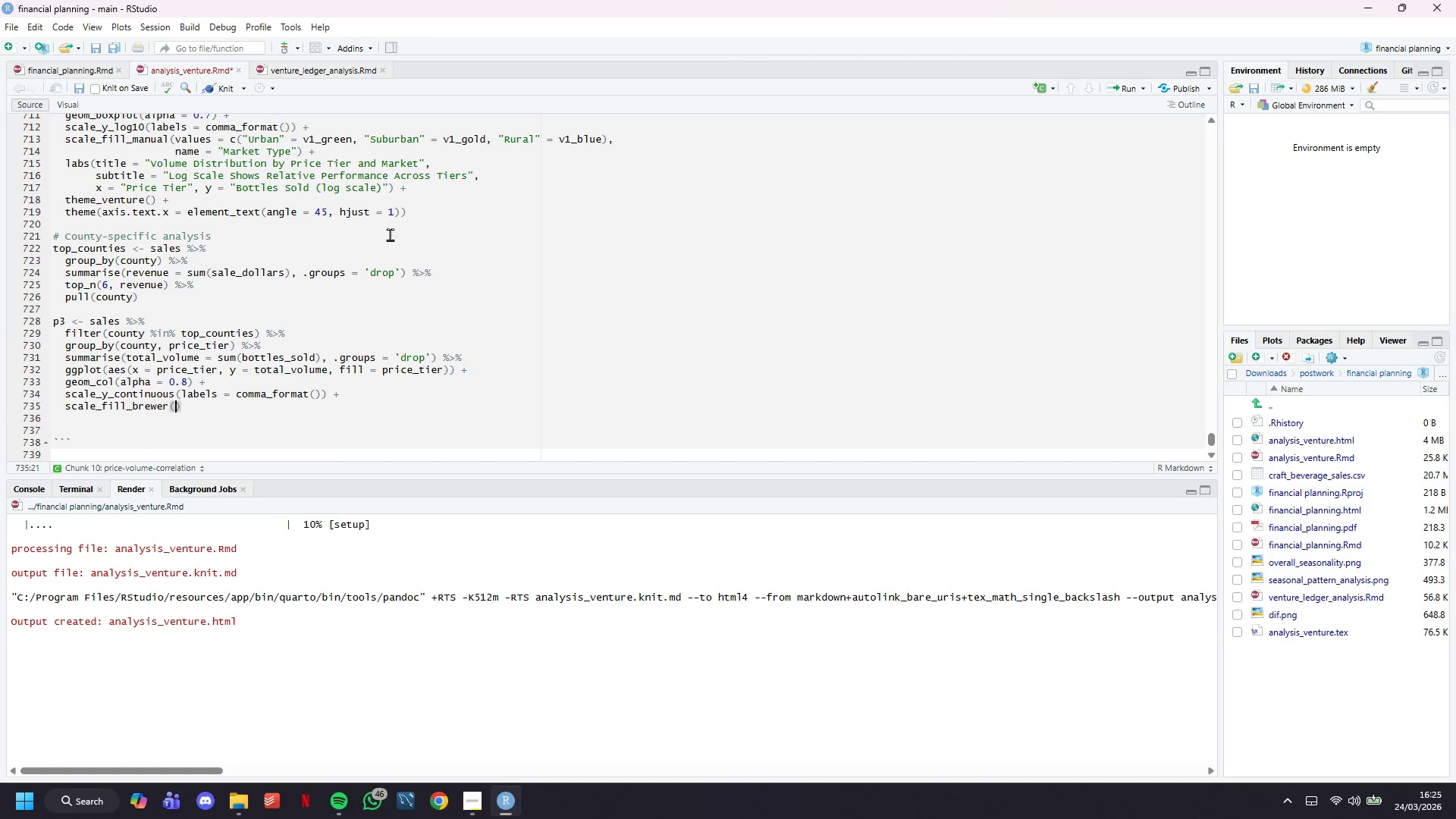 
key(ArrowRight)
 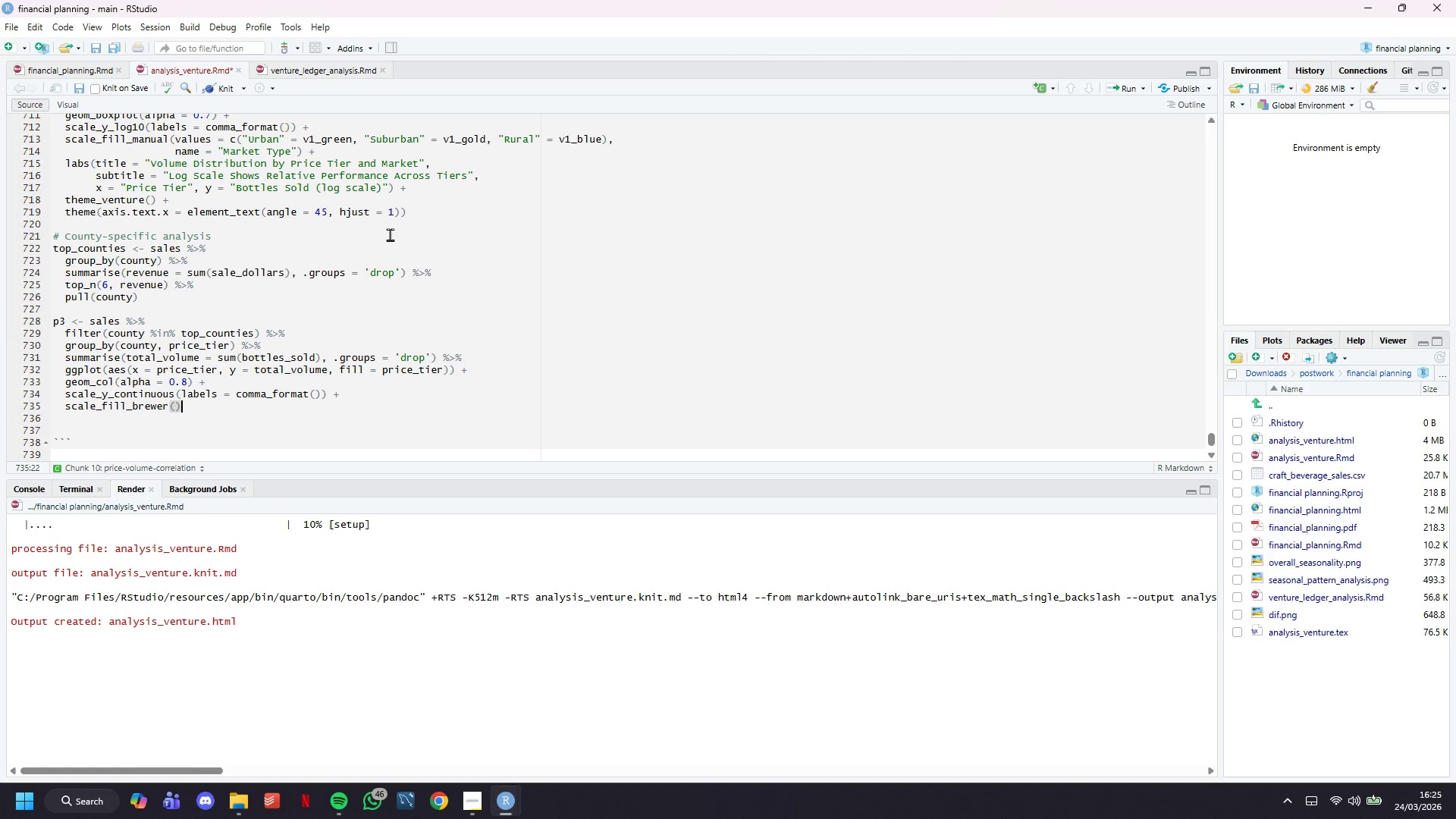 
key(ArrowLeft)
 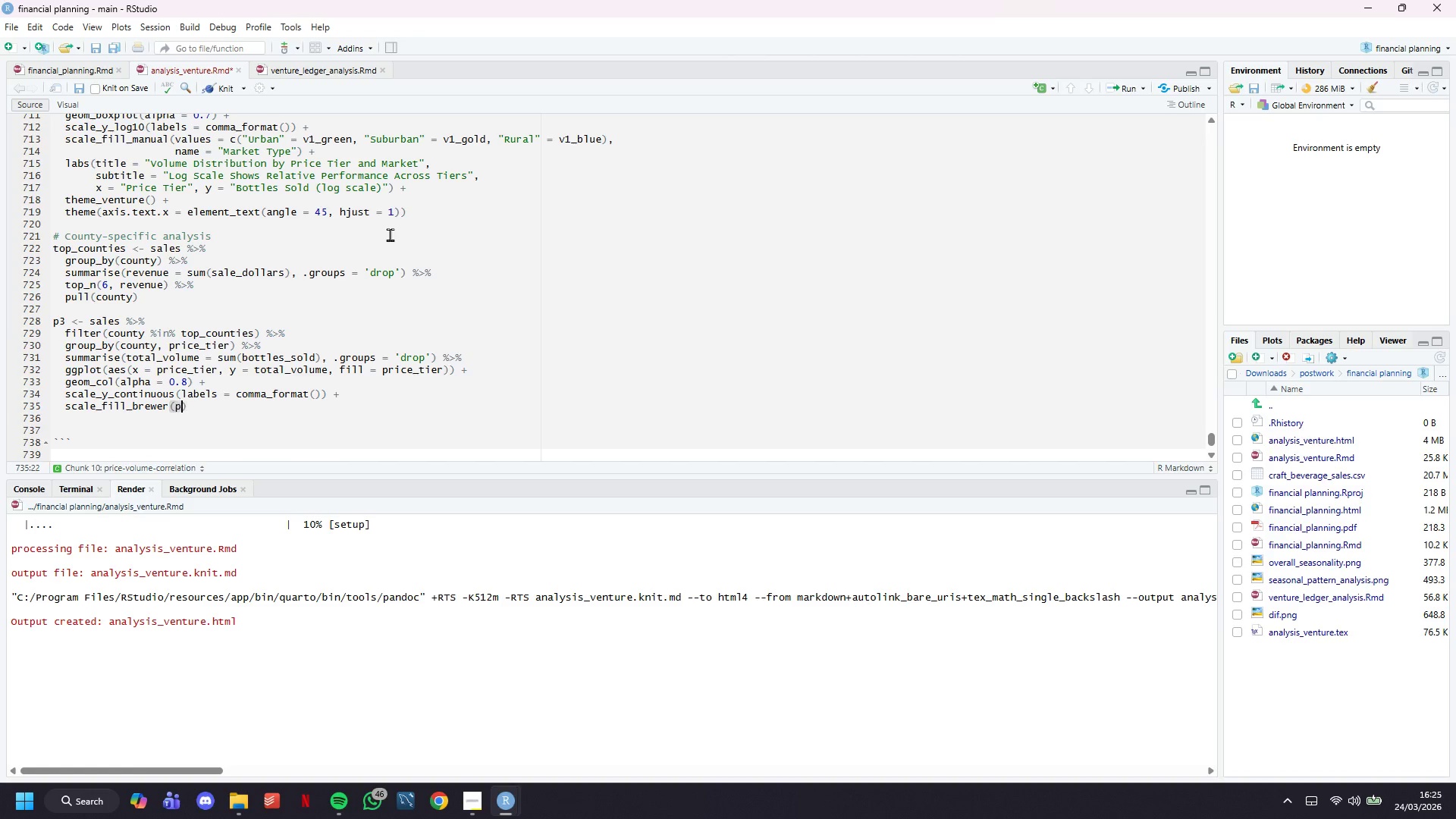 
type(palette = "RdYlGn)
 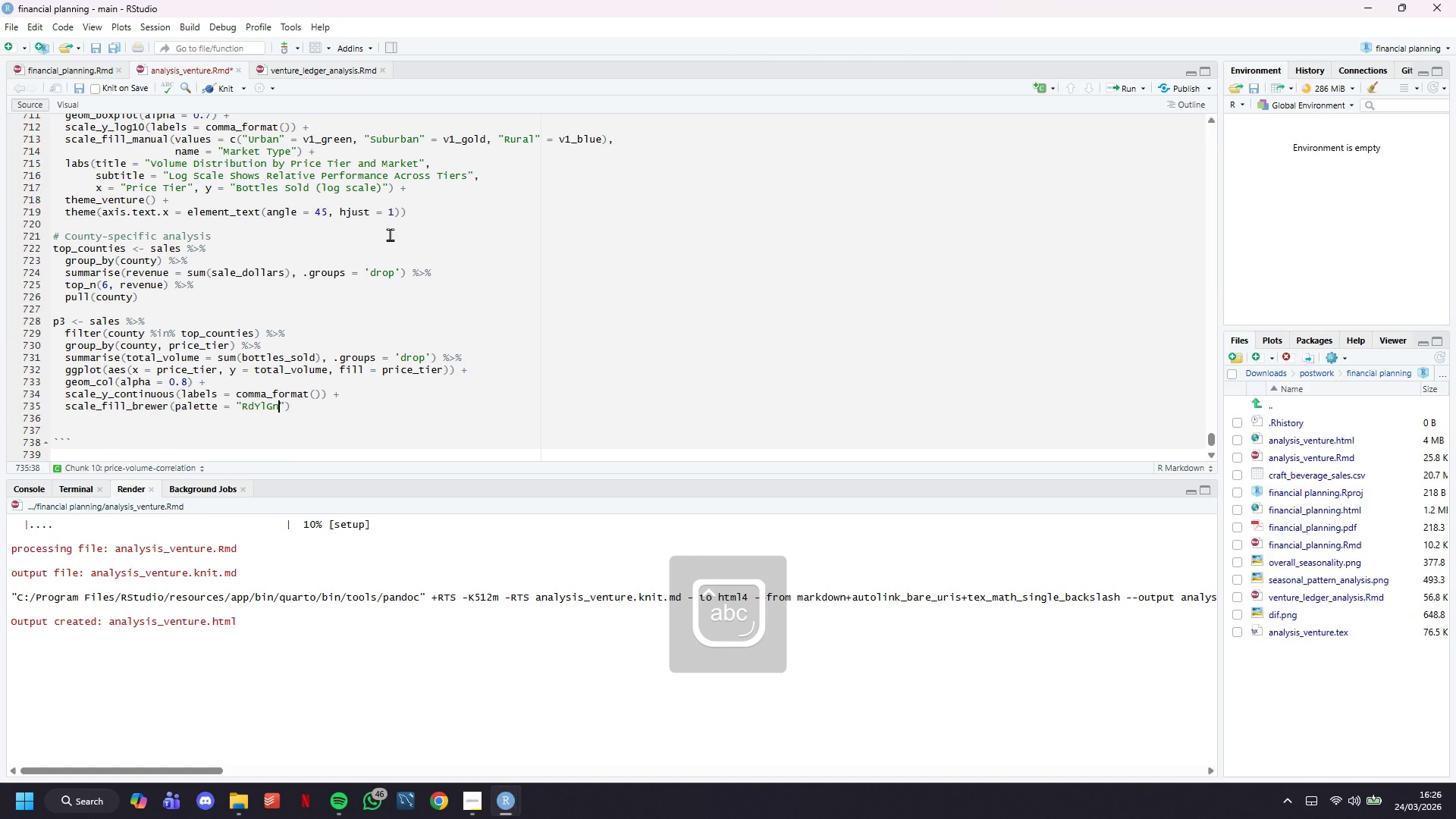 
 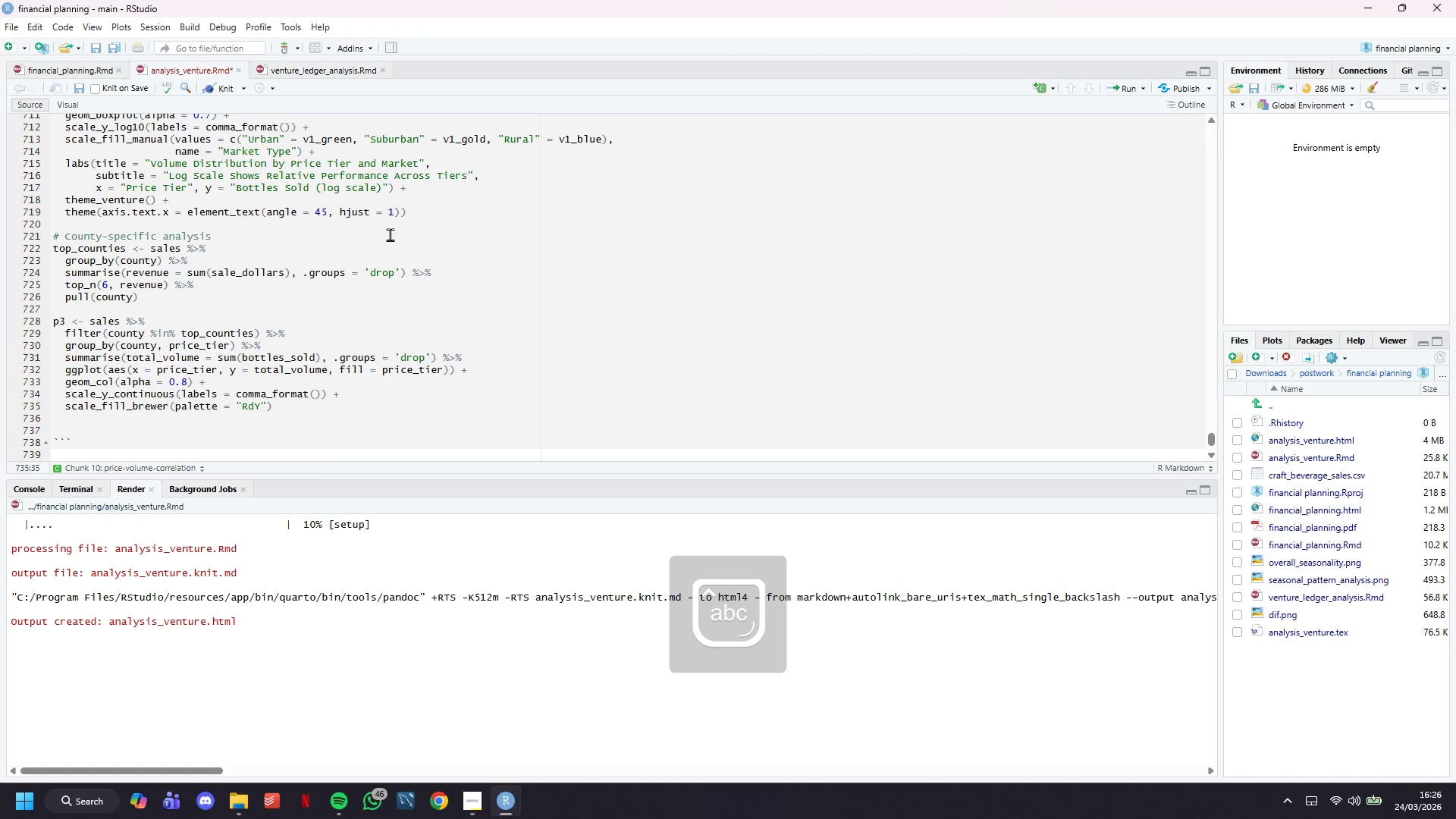 
key(ArrowRight)
 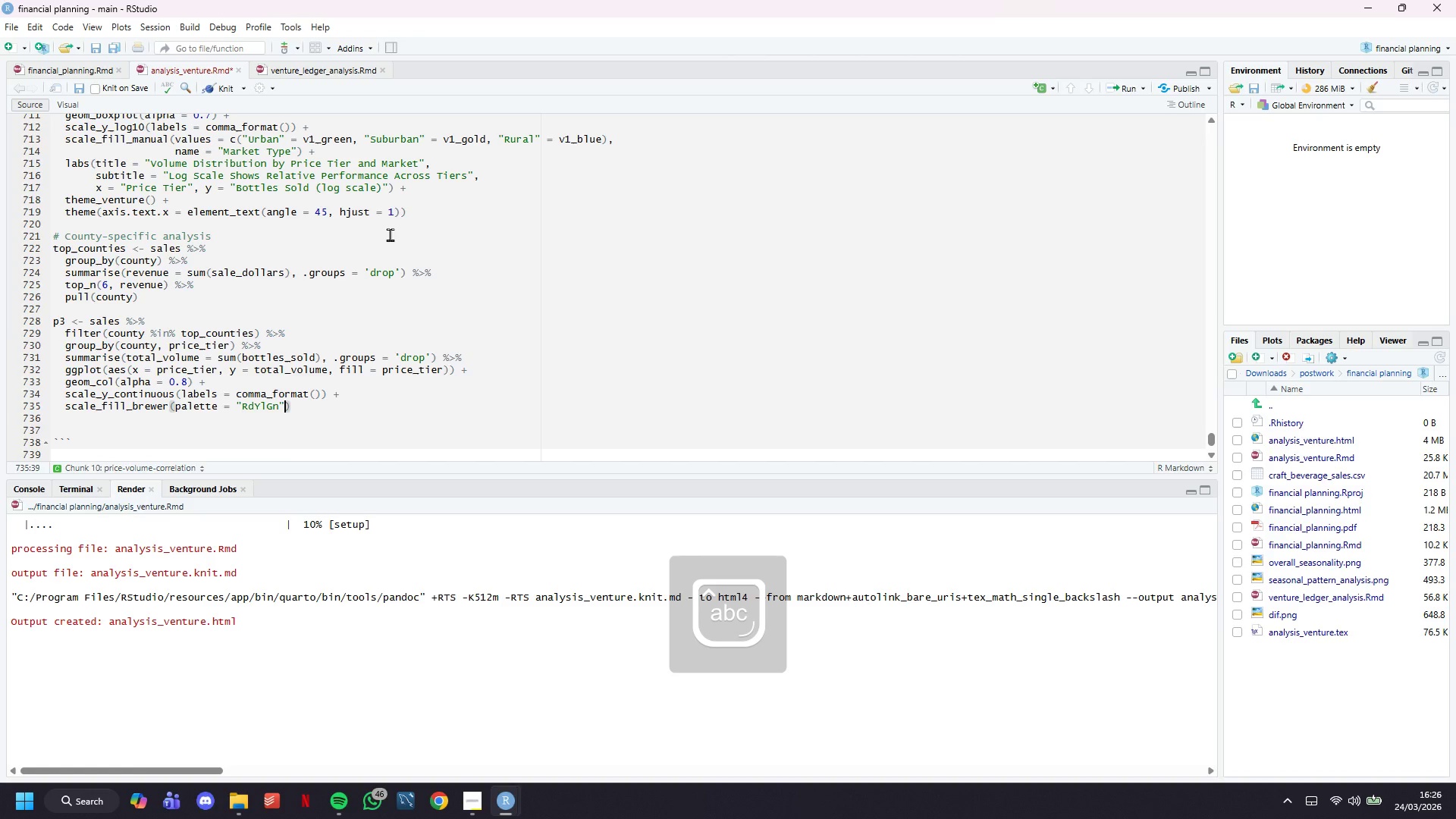 
type(, did)
key(Backspace)
type(rection = -1, name = "Proce)
key(Backspace)
key(Backspace)
key(Backspace)
type(ice Tier)
 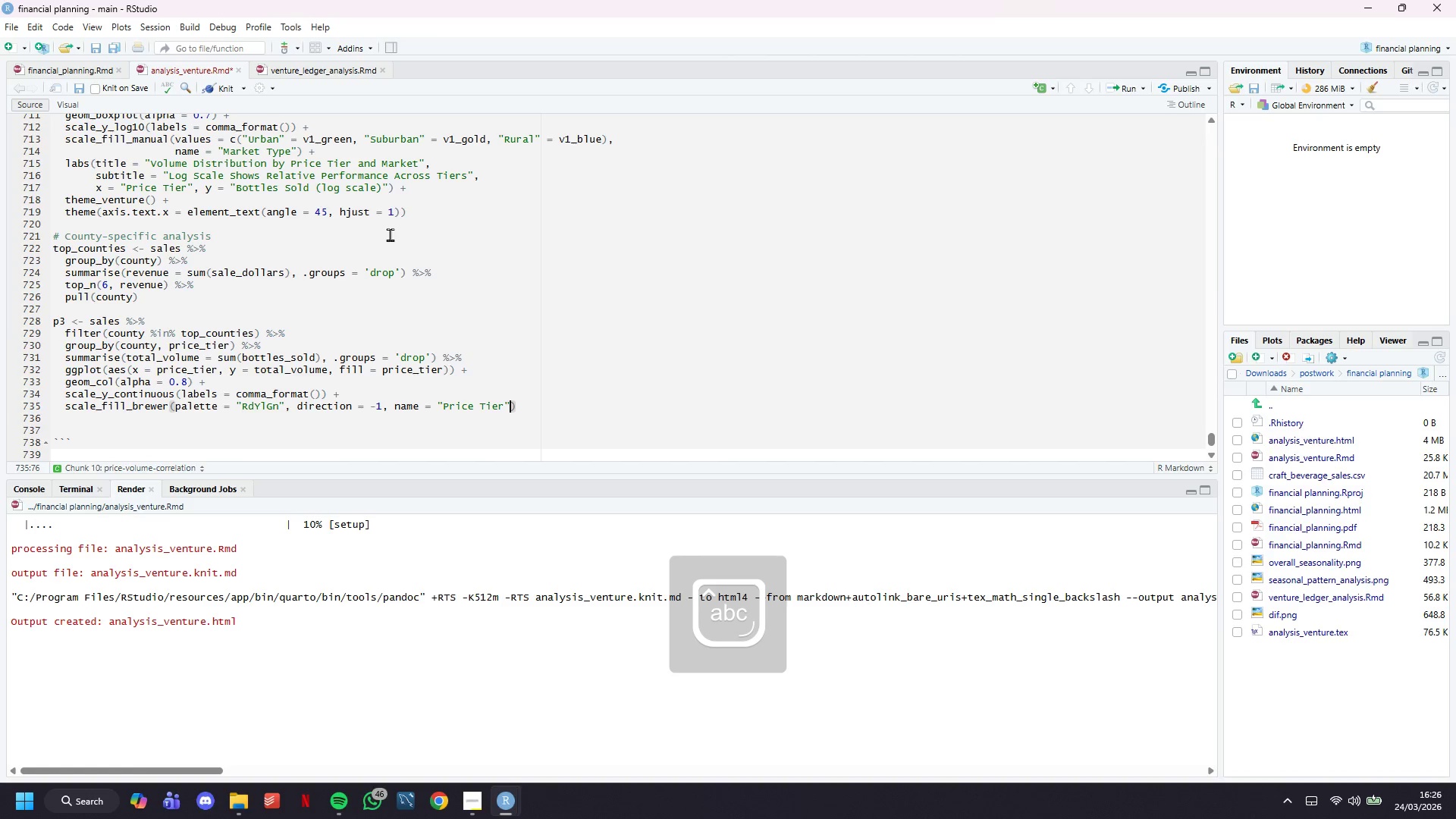 
 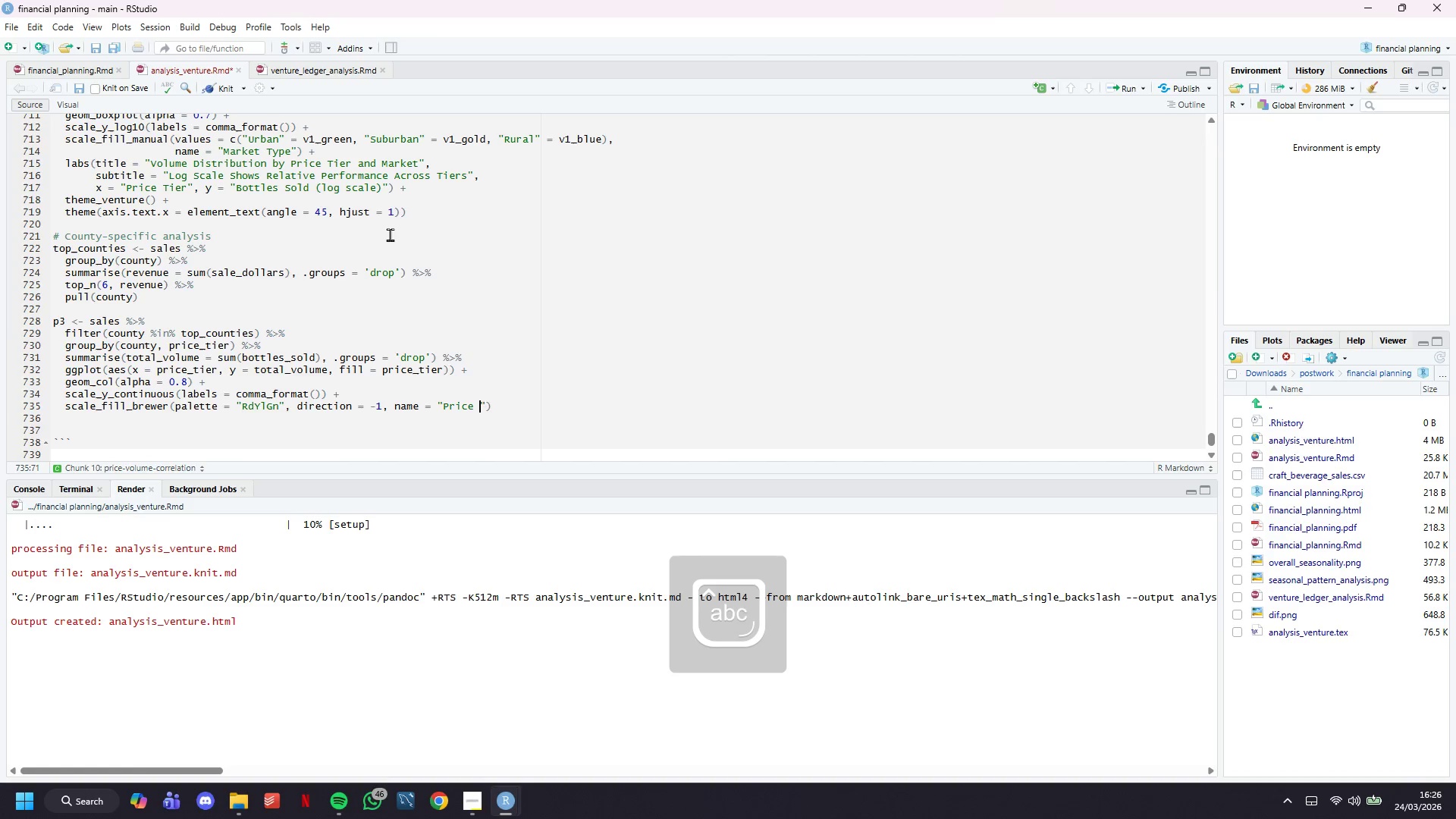 
key(ArrowRight)
 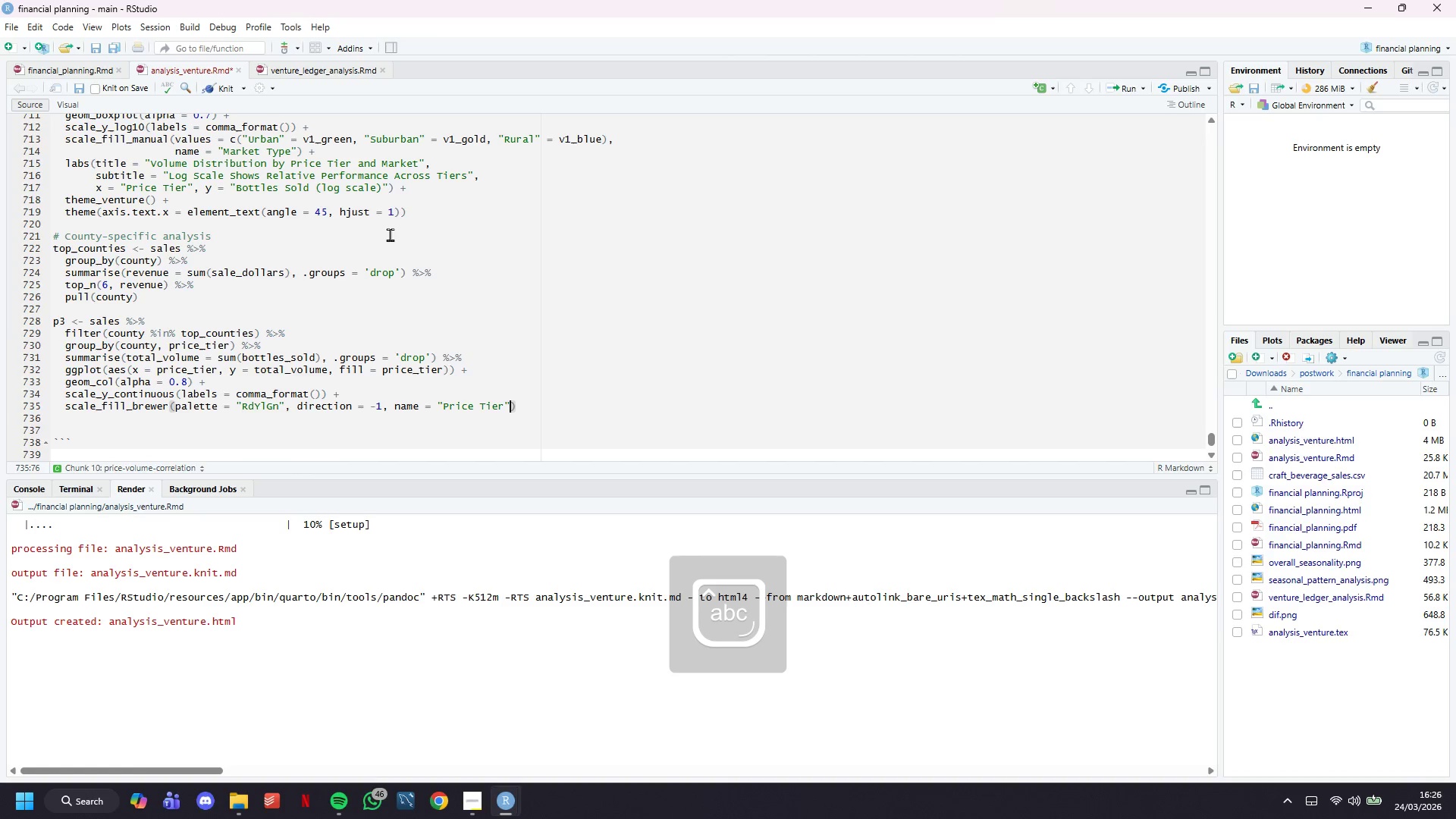 
key(ArrowRight)
 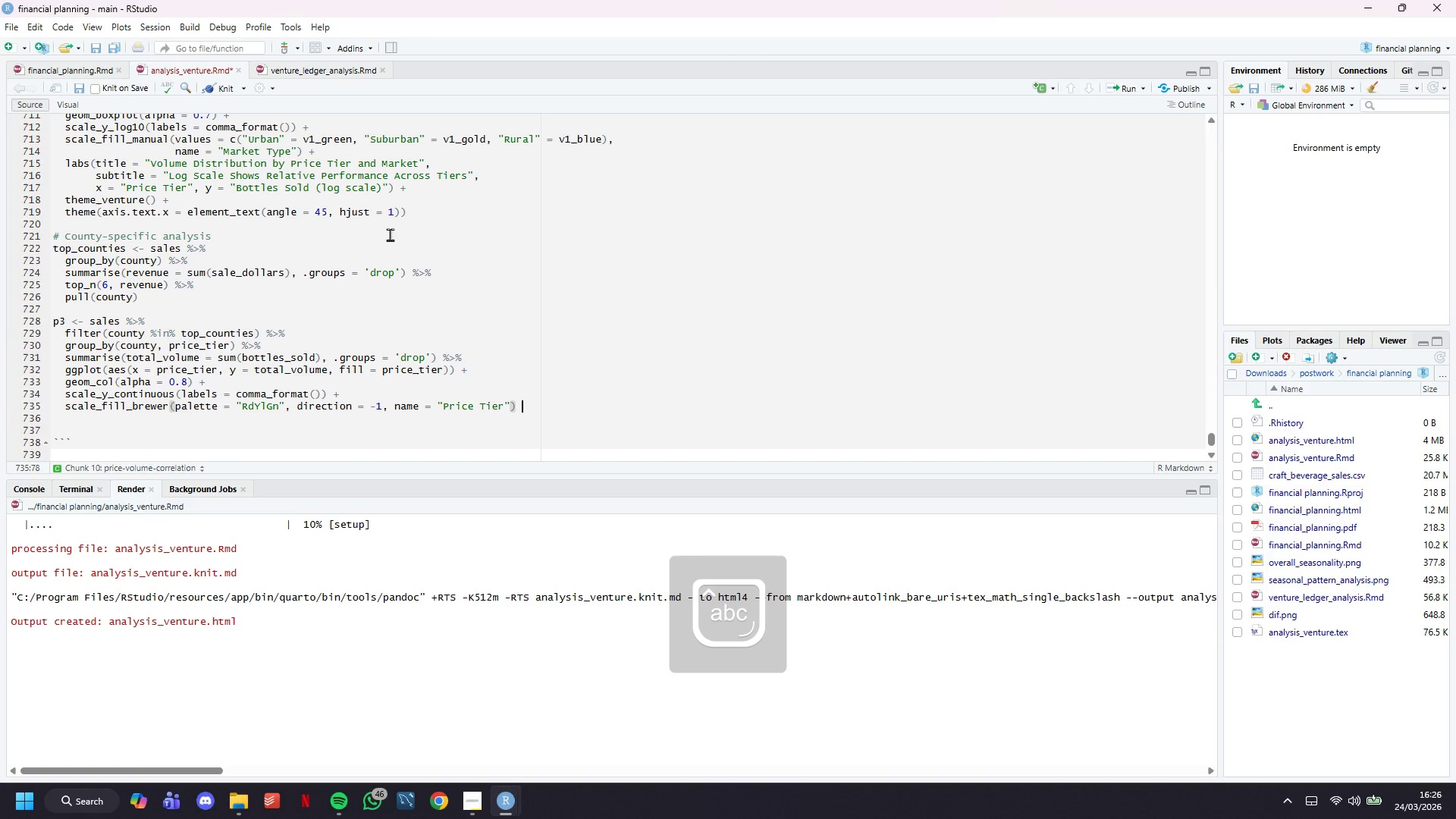 
key(Space)
 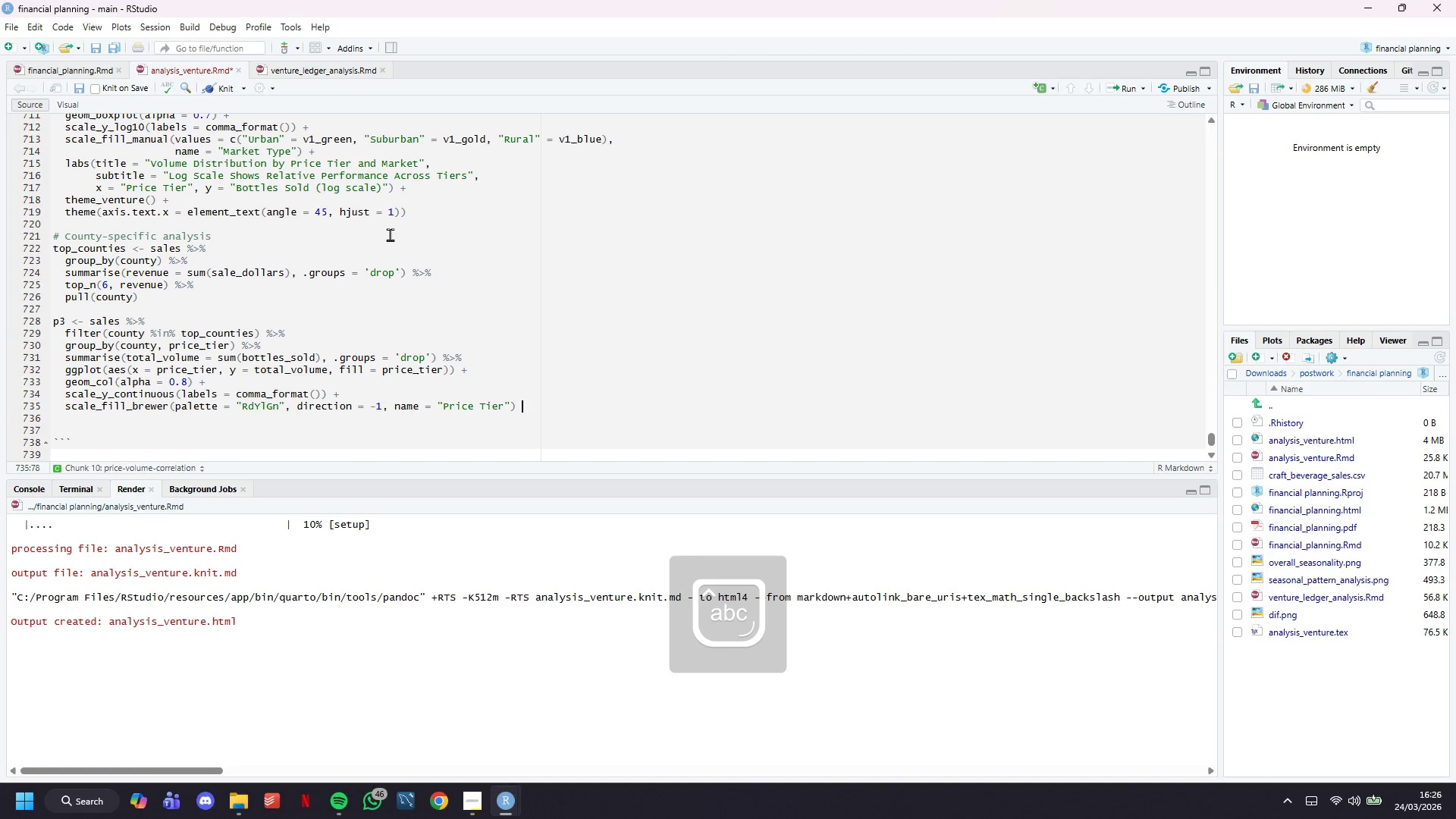 
key(Shift+ShiftLeft)
 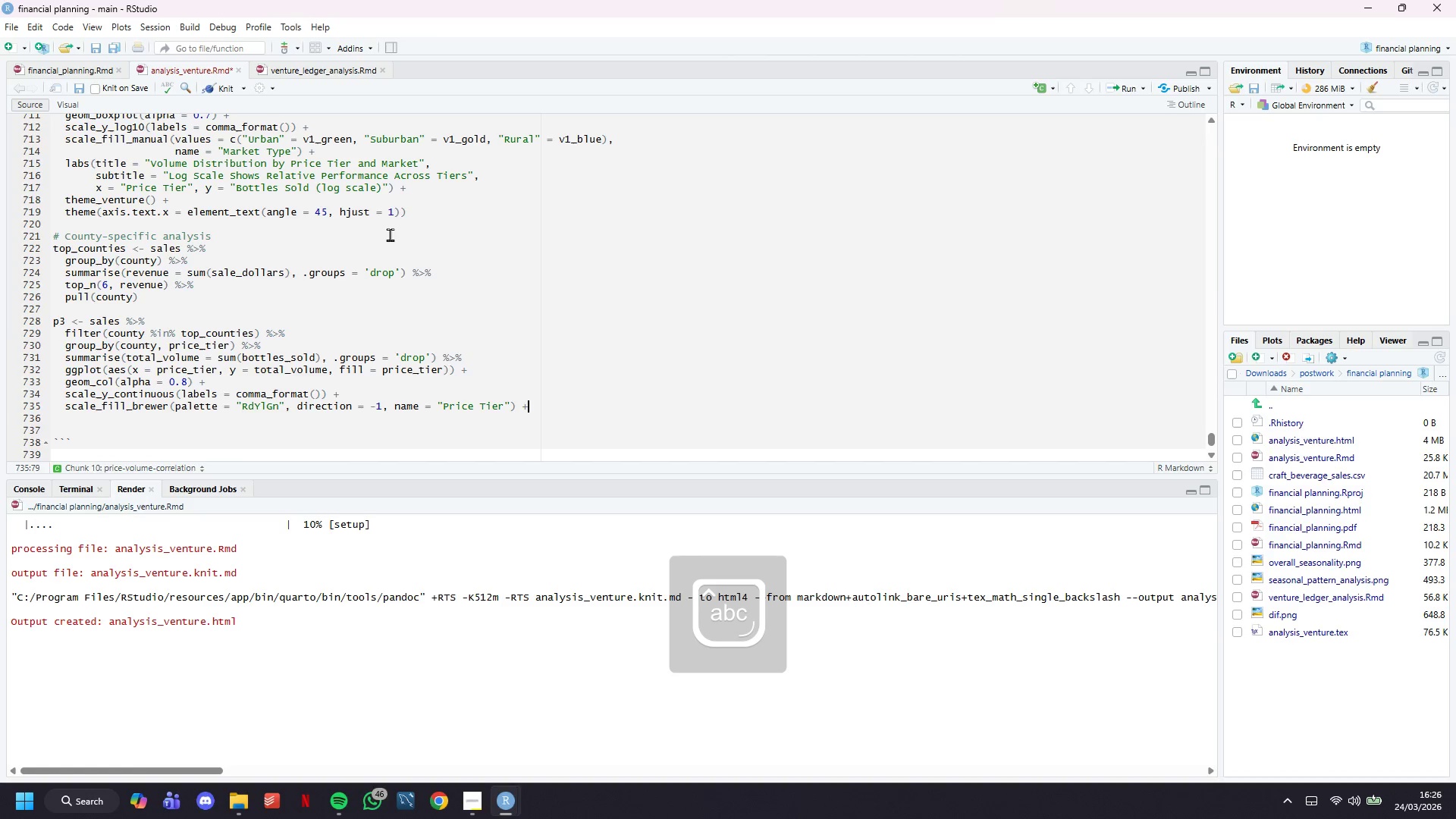 
key(Shift+Equal)
 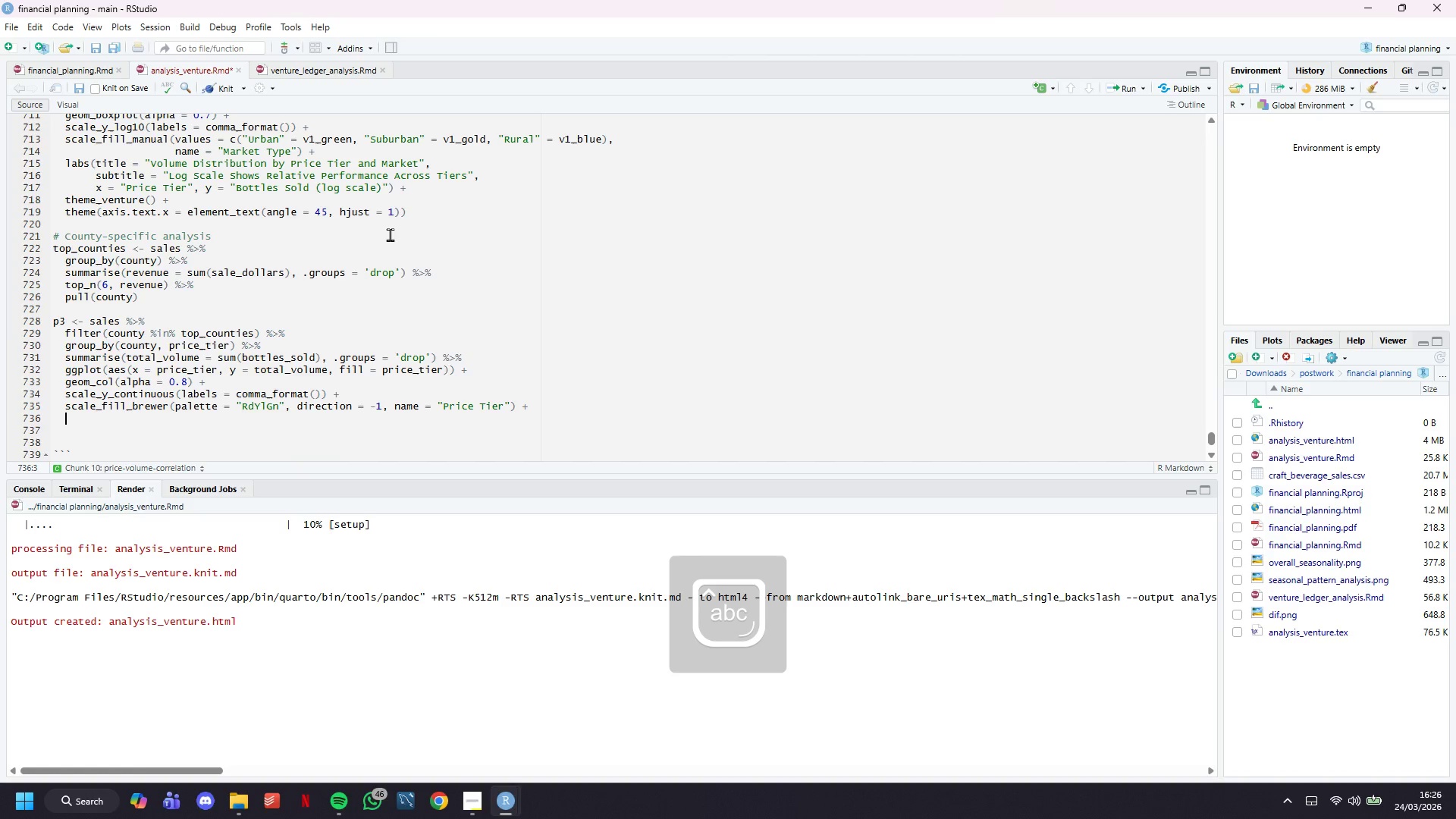 
key(Enter)
 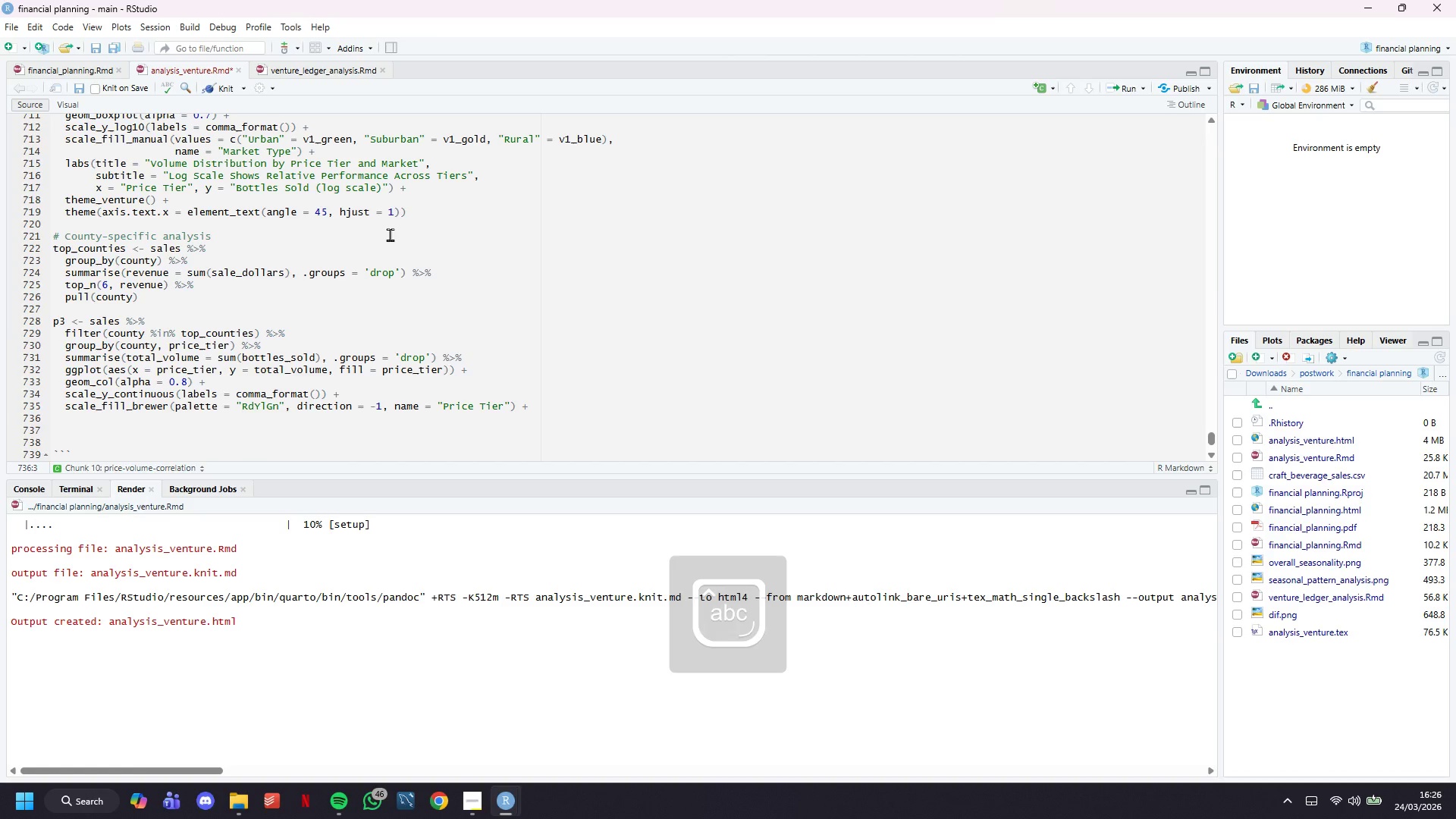 
type(facet_wrap(~county, scales = "free_y)
 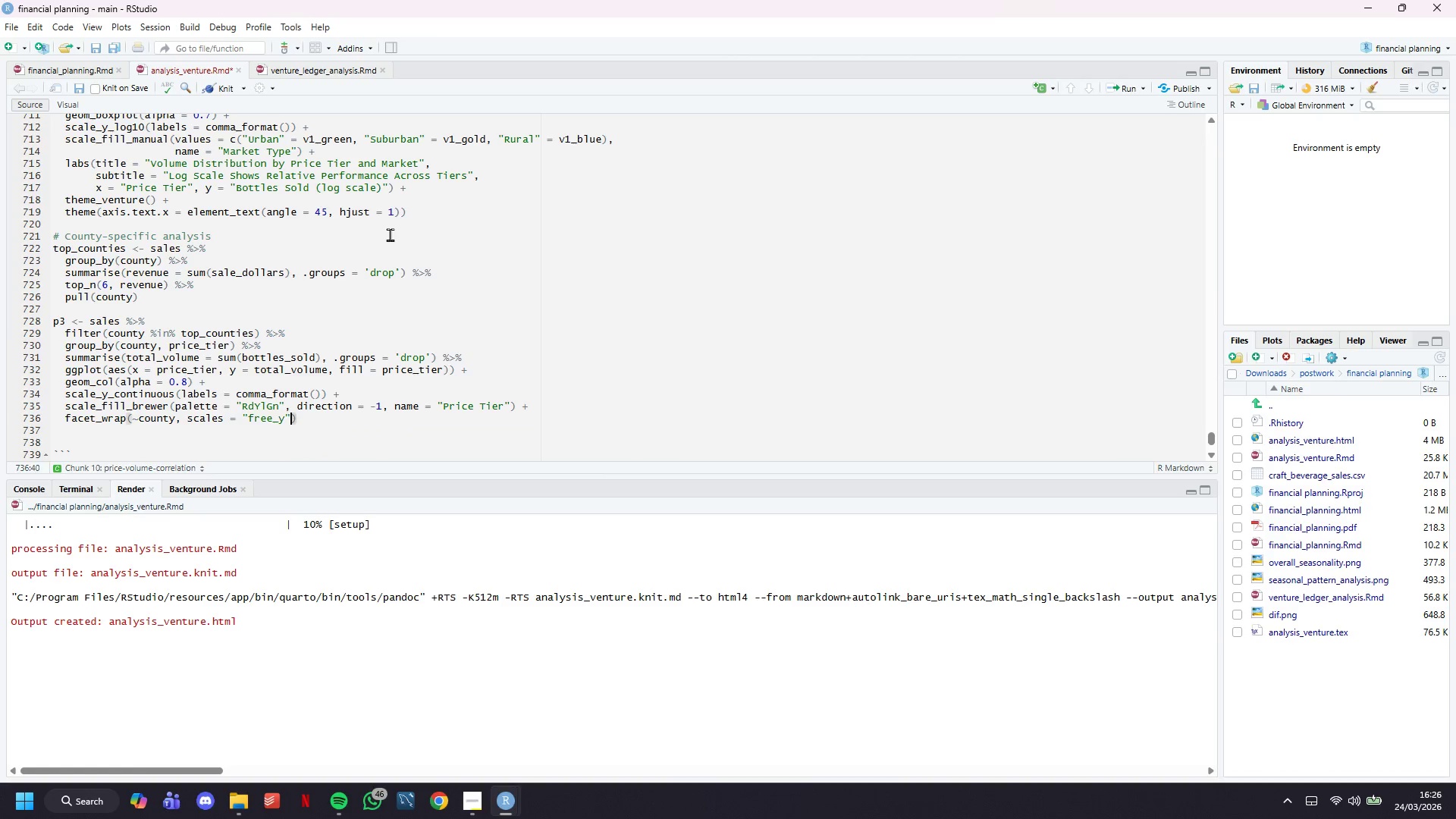 
 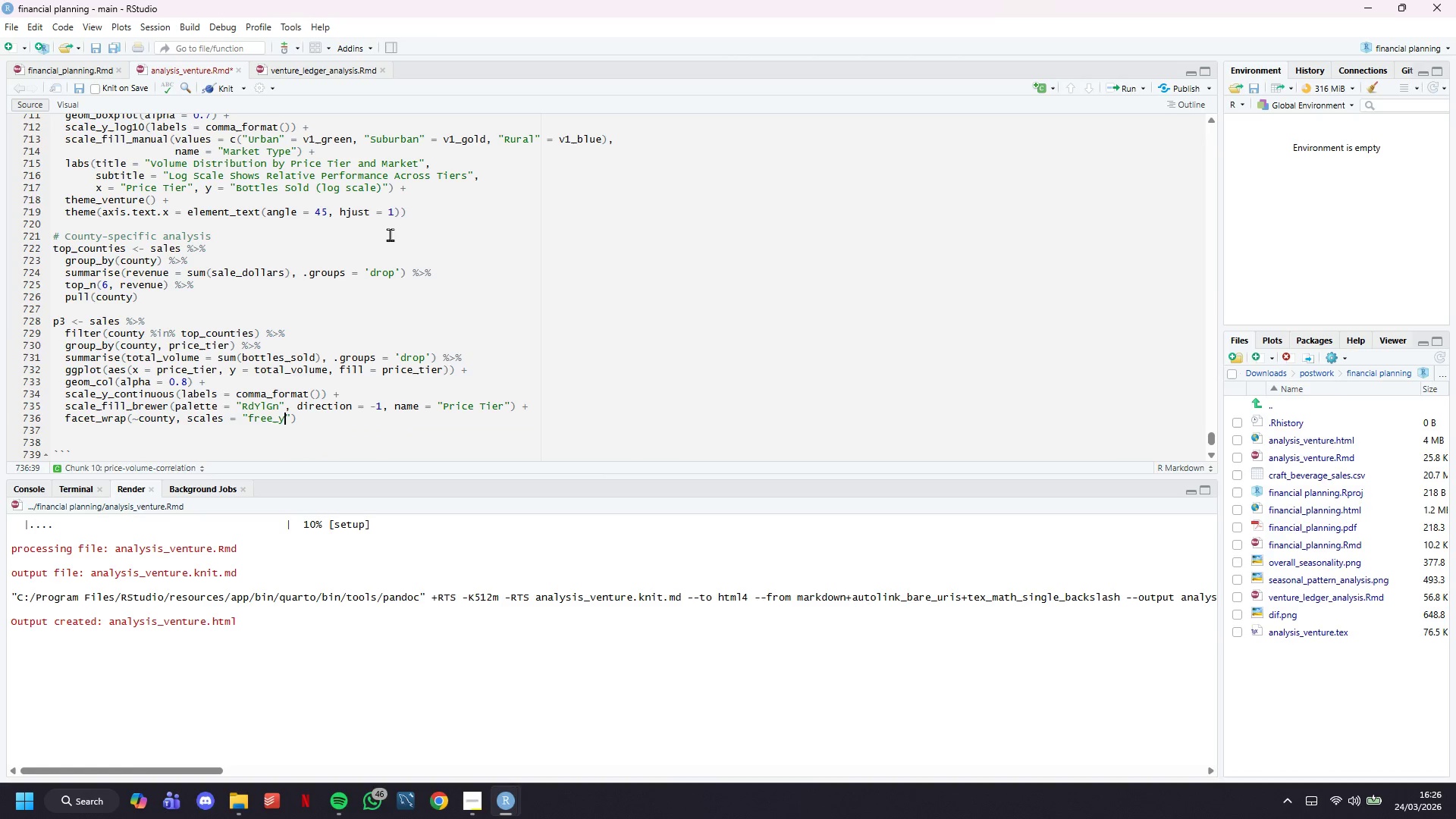 
key(ArrowRight)
 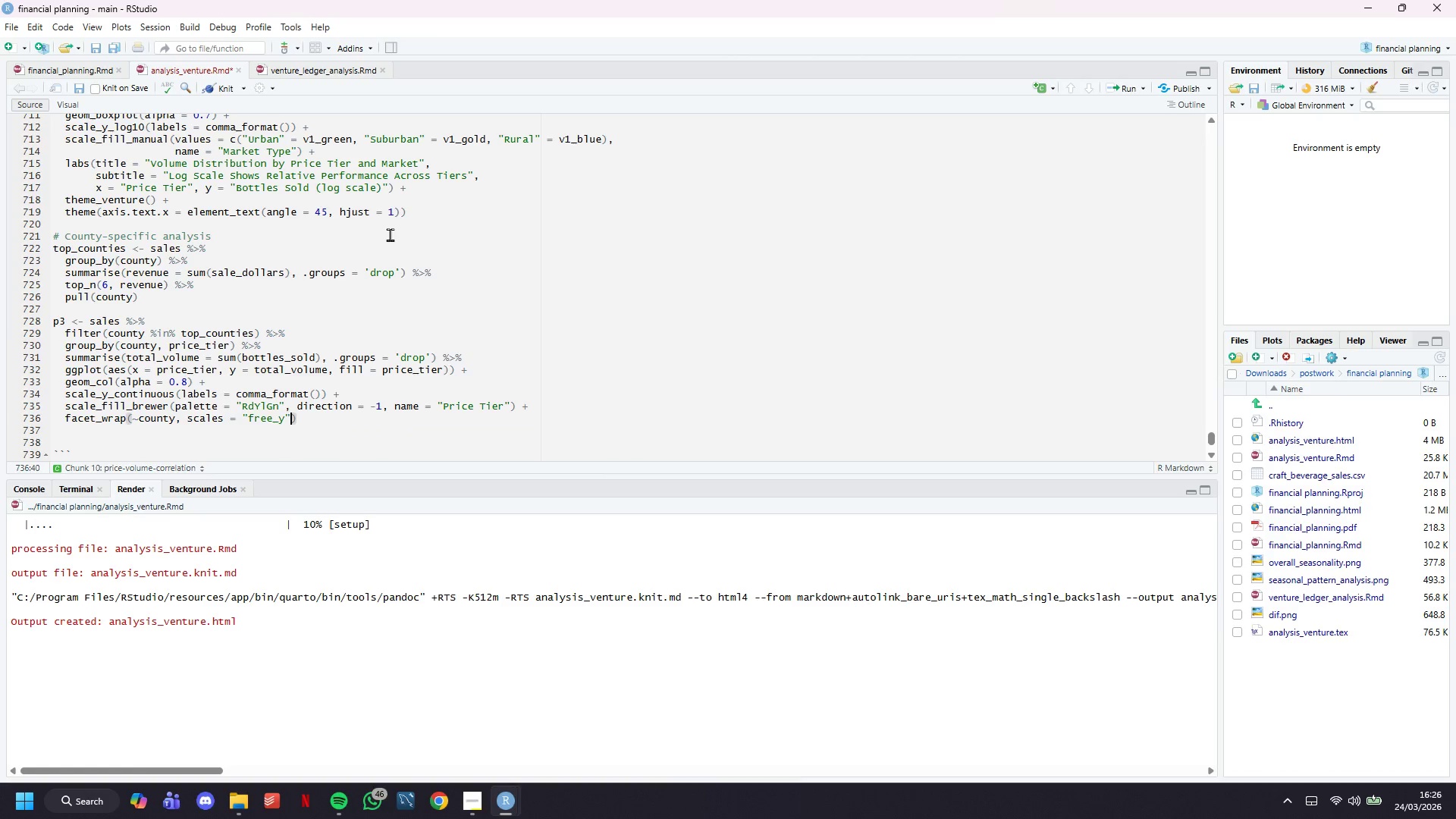 
key(ArrowRight)
 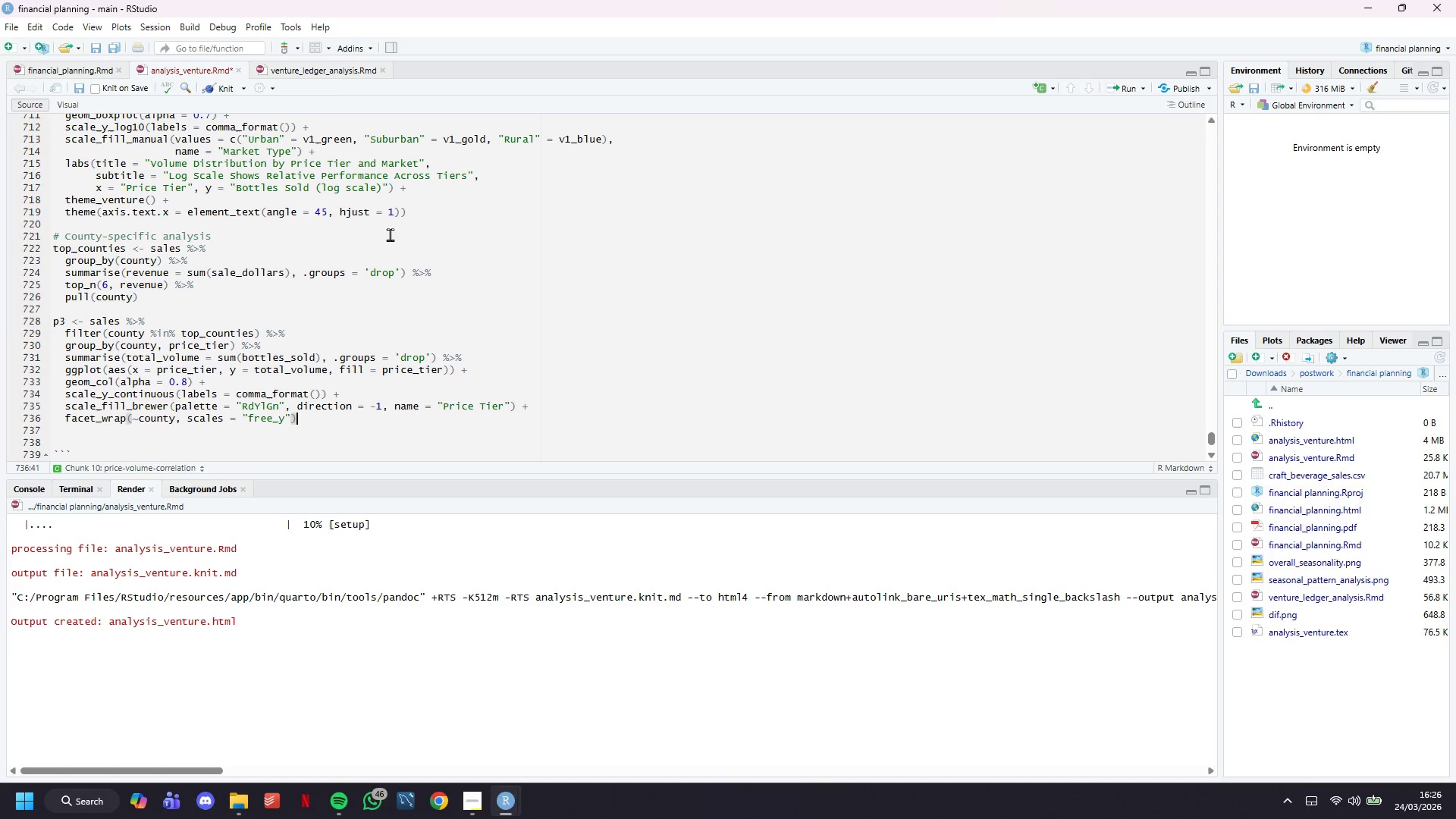 
key(Space)
 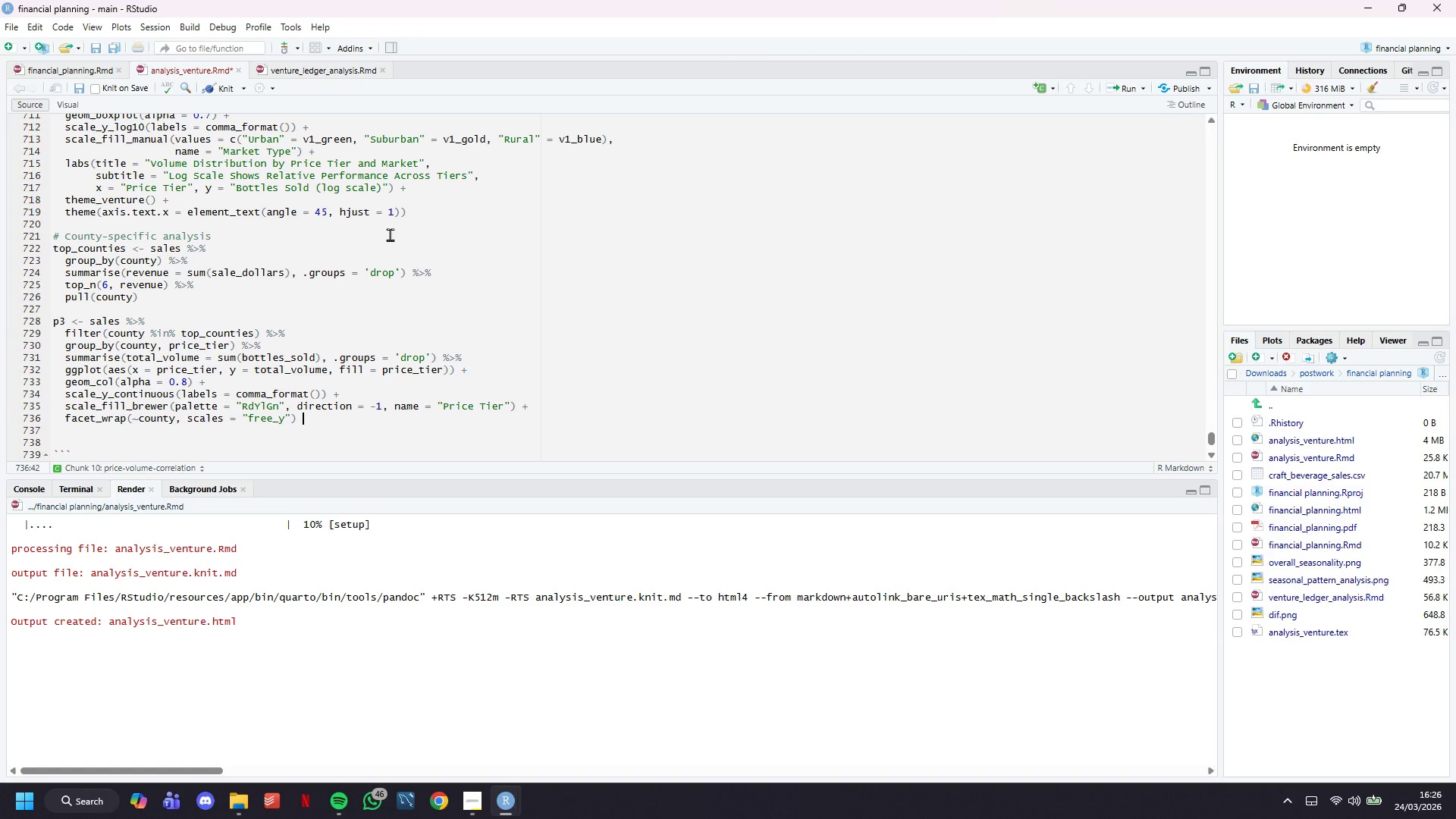 
key(Shift+Equal)
 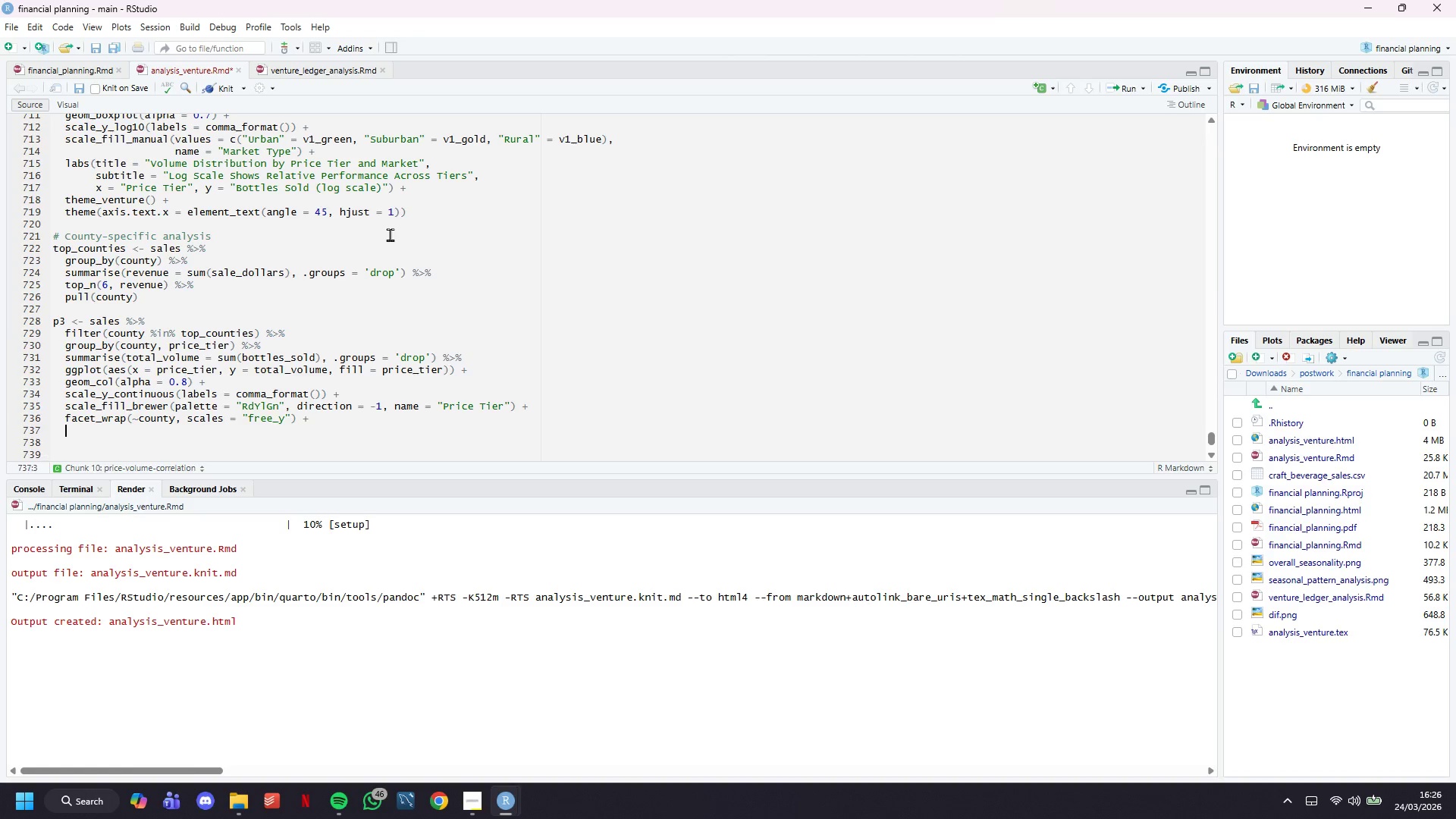 
key(Enter)
 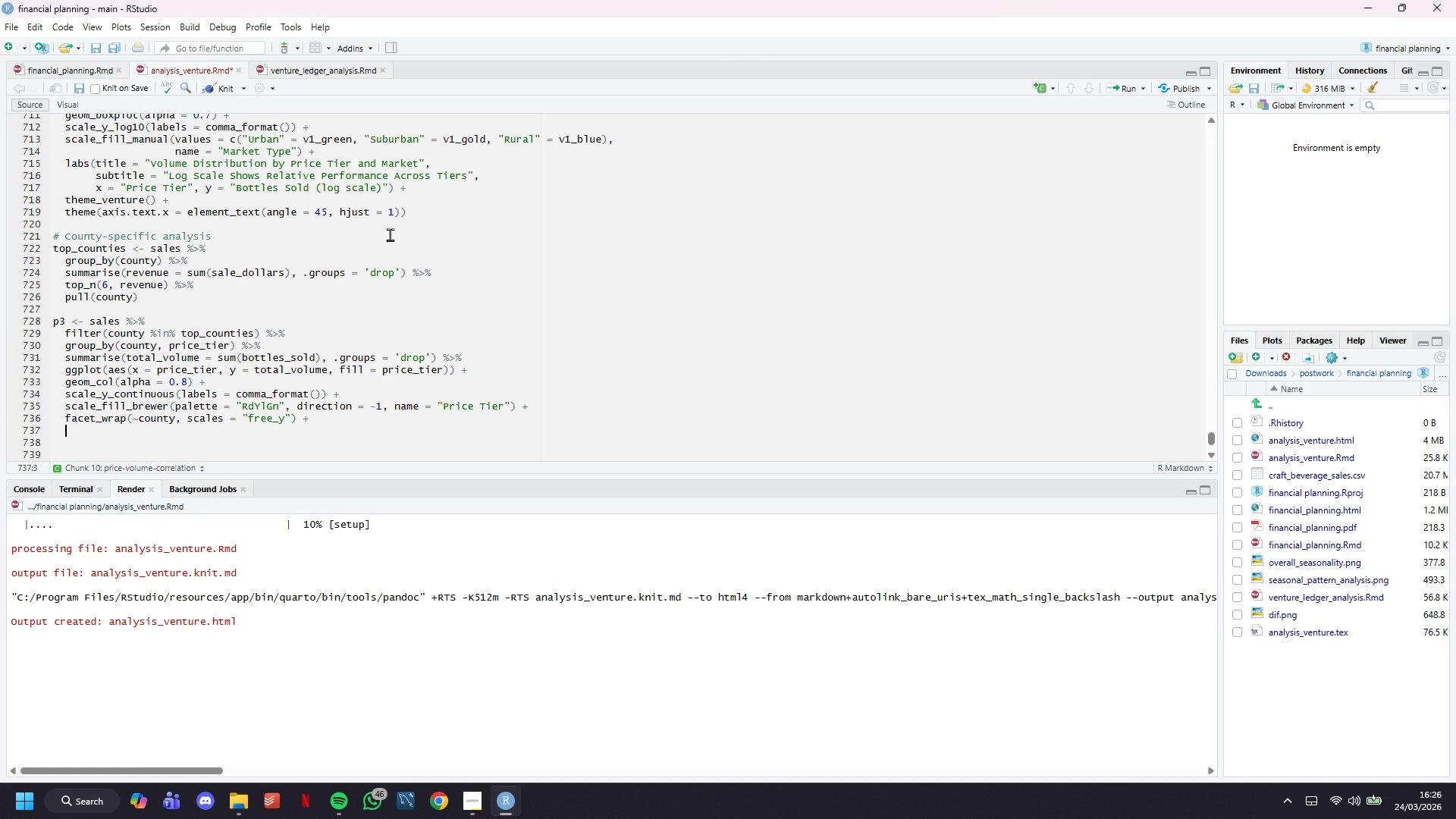 
type(labs(title = "Volume by price Tier)
key(Backspace)
type(P)
 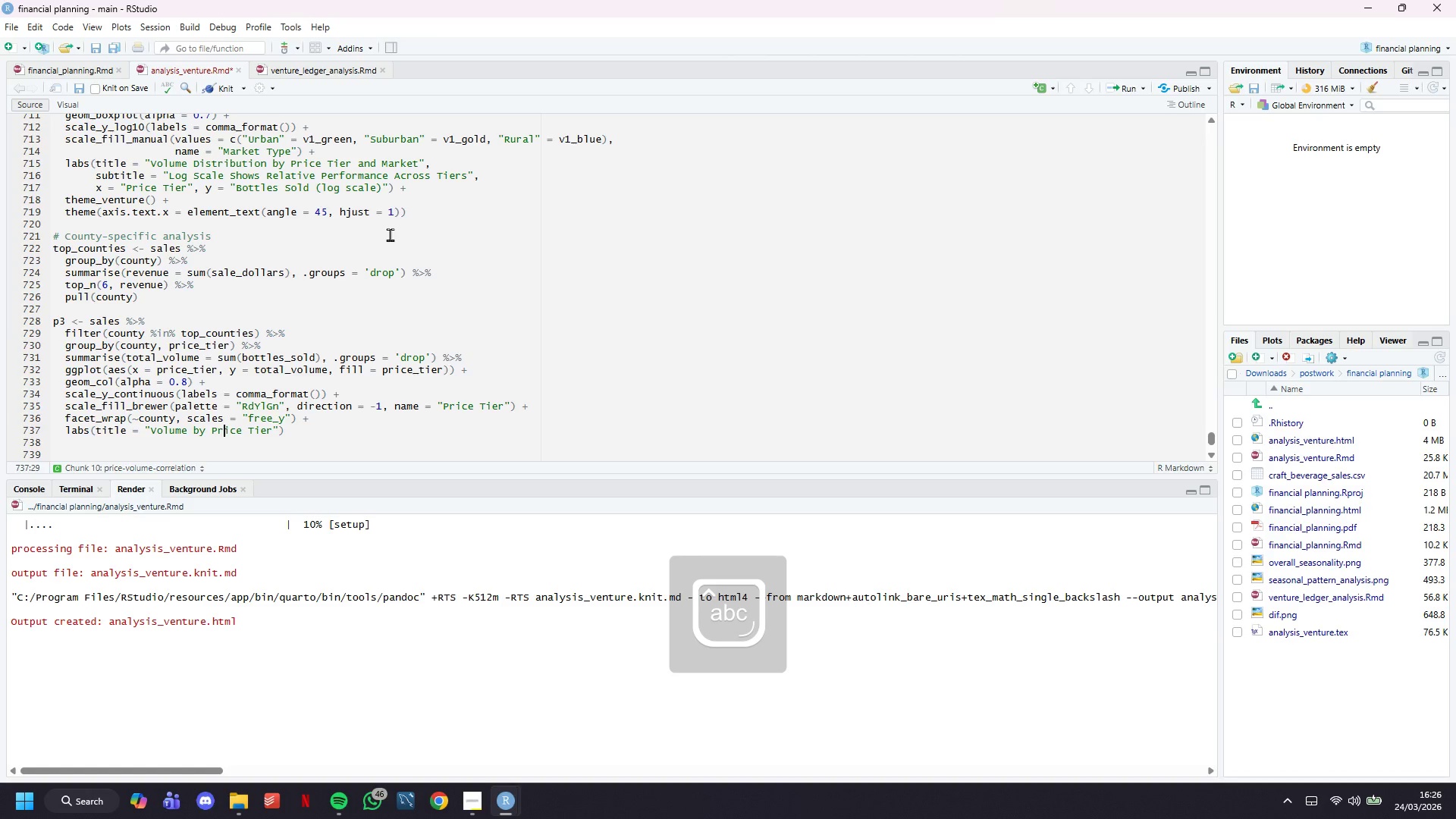 
hold_key(key=ArrowLeft, duration=0.73)
 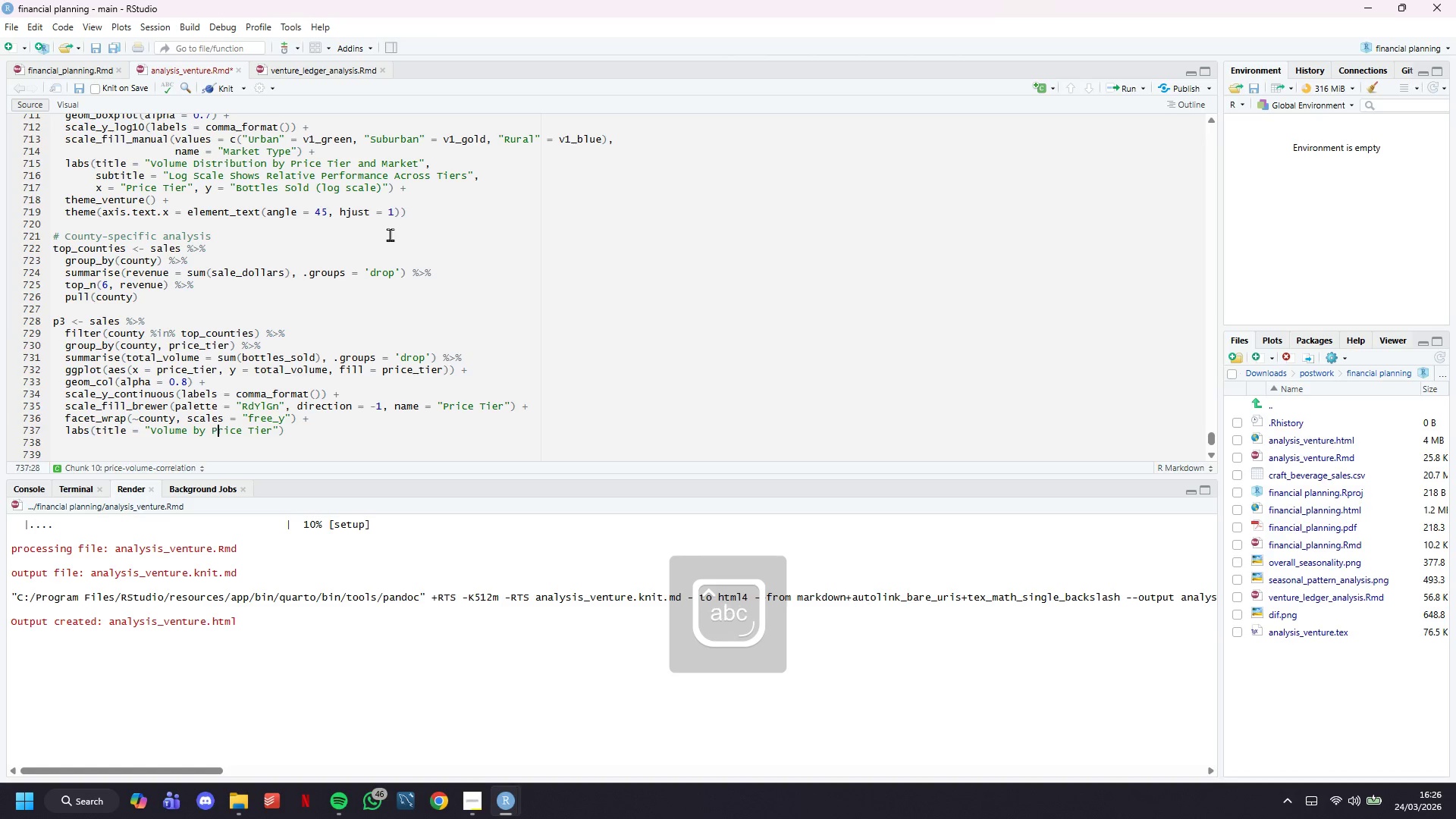 
hold_key(key=ArrowRight, duration=0.62)
 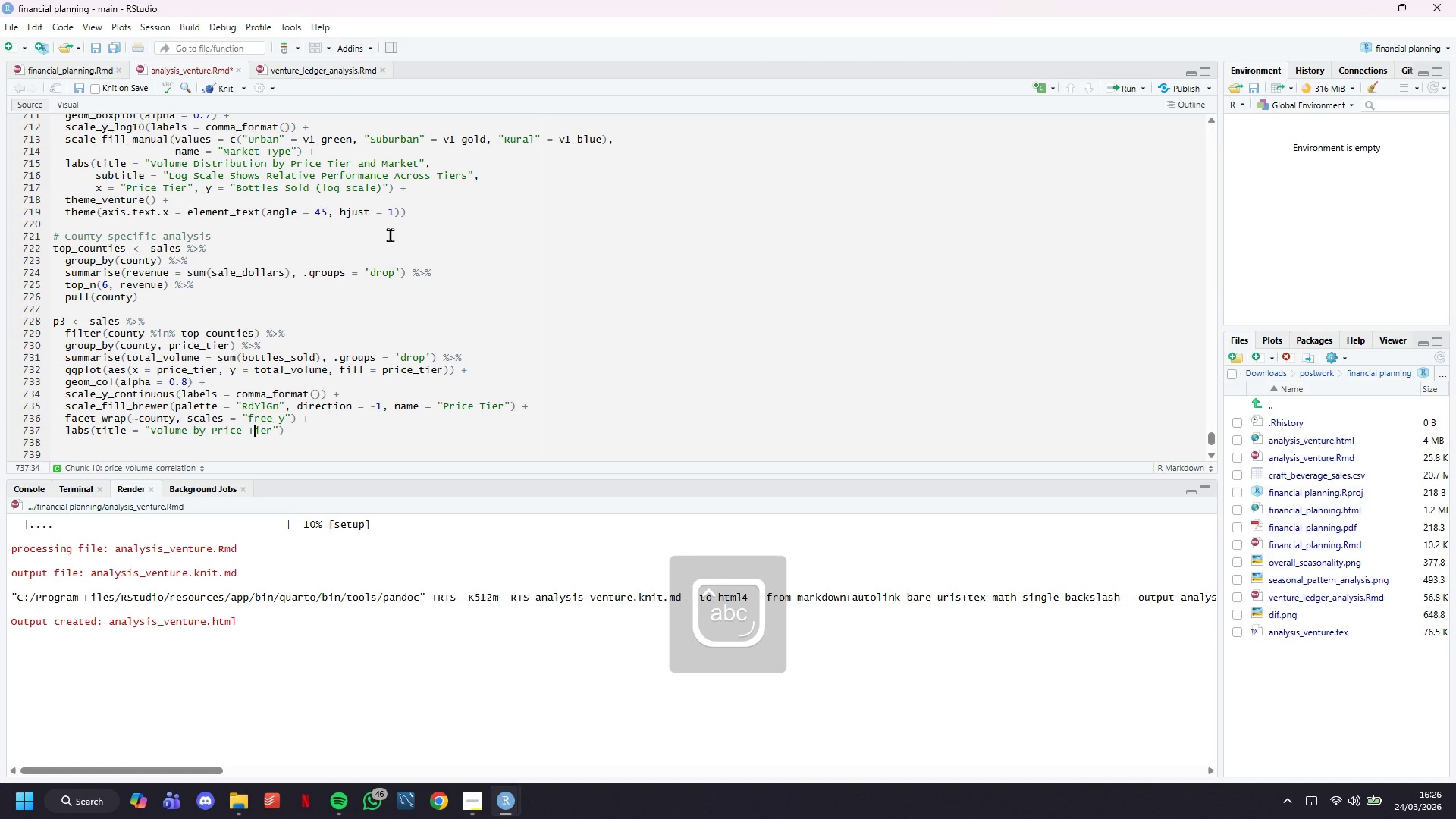 
key(ArrowRight)
 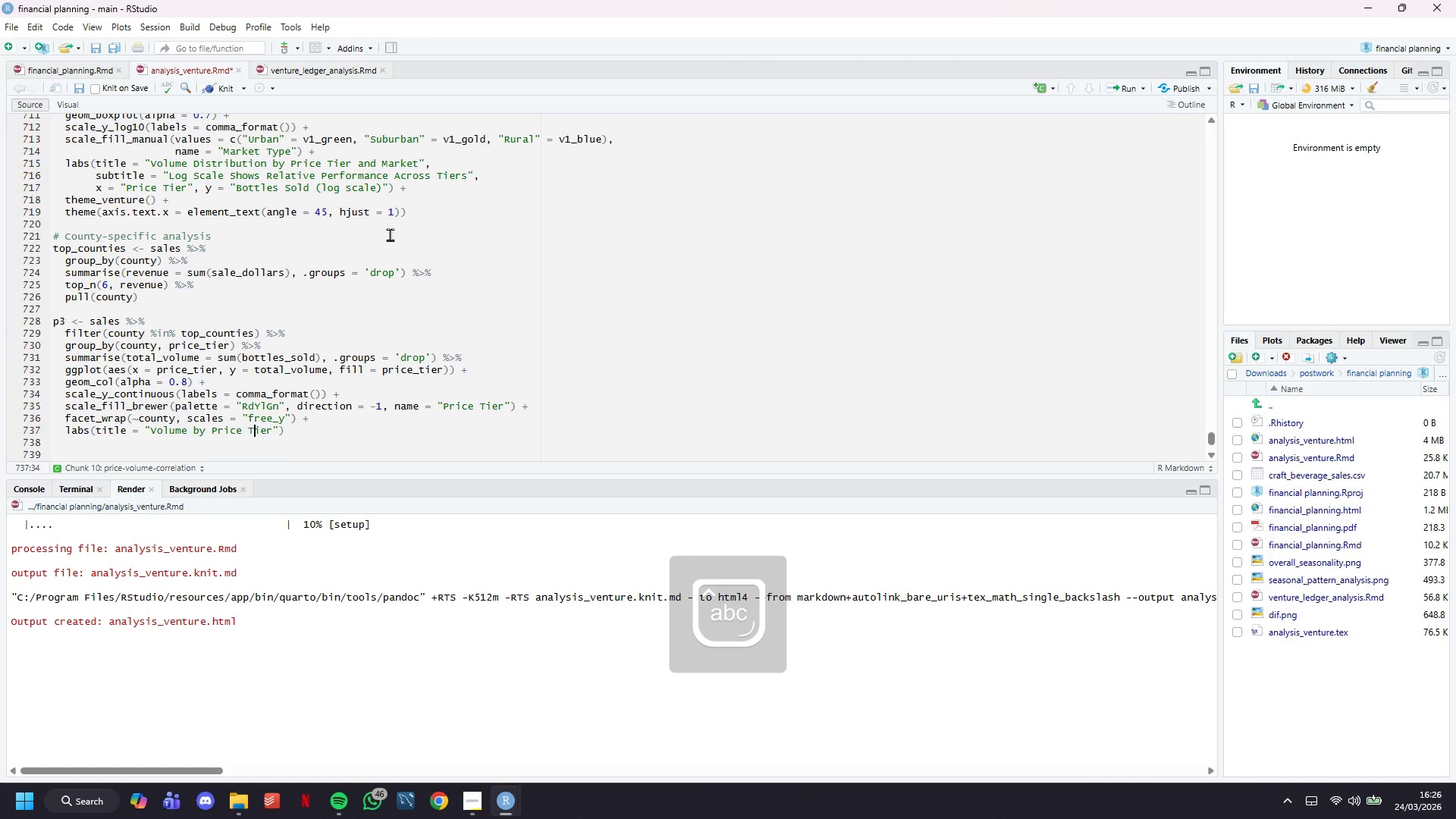 
key(ArrowRight)
 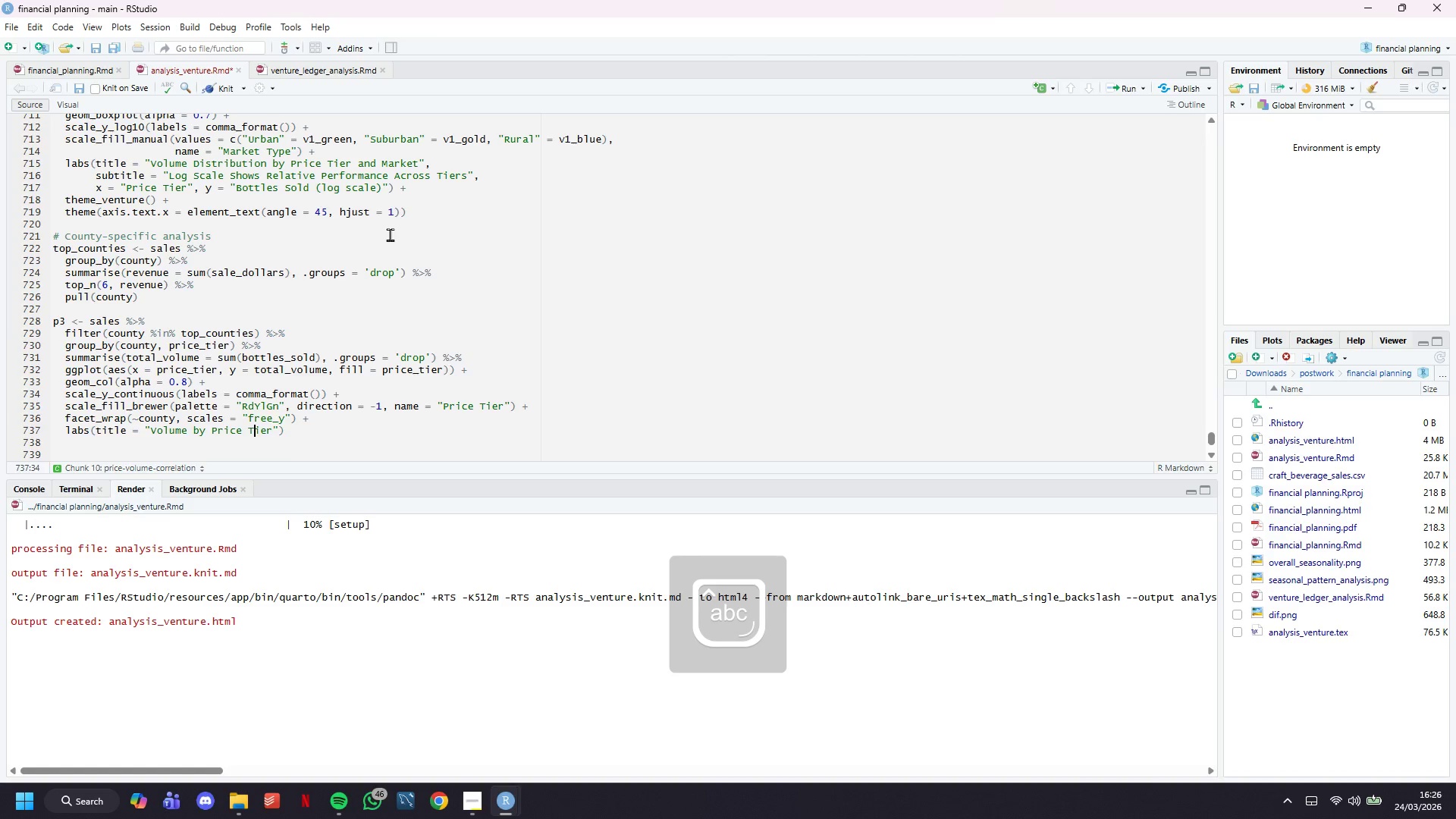 
key(ArrowRight)
 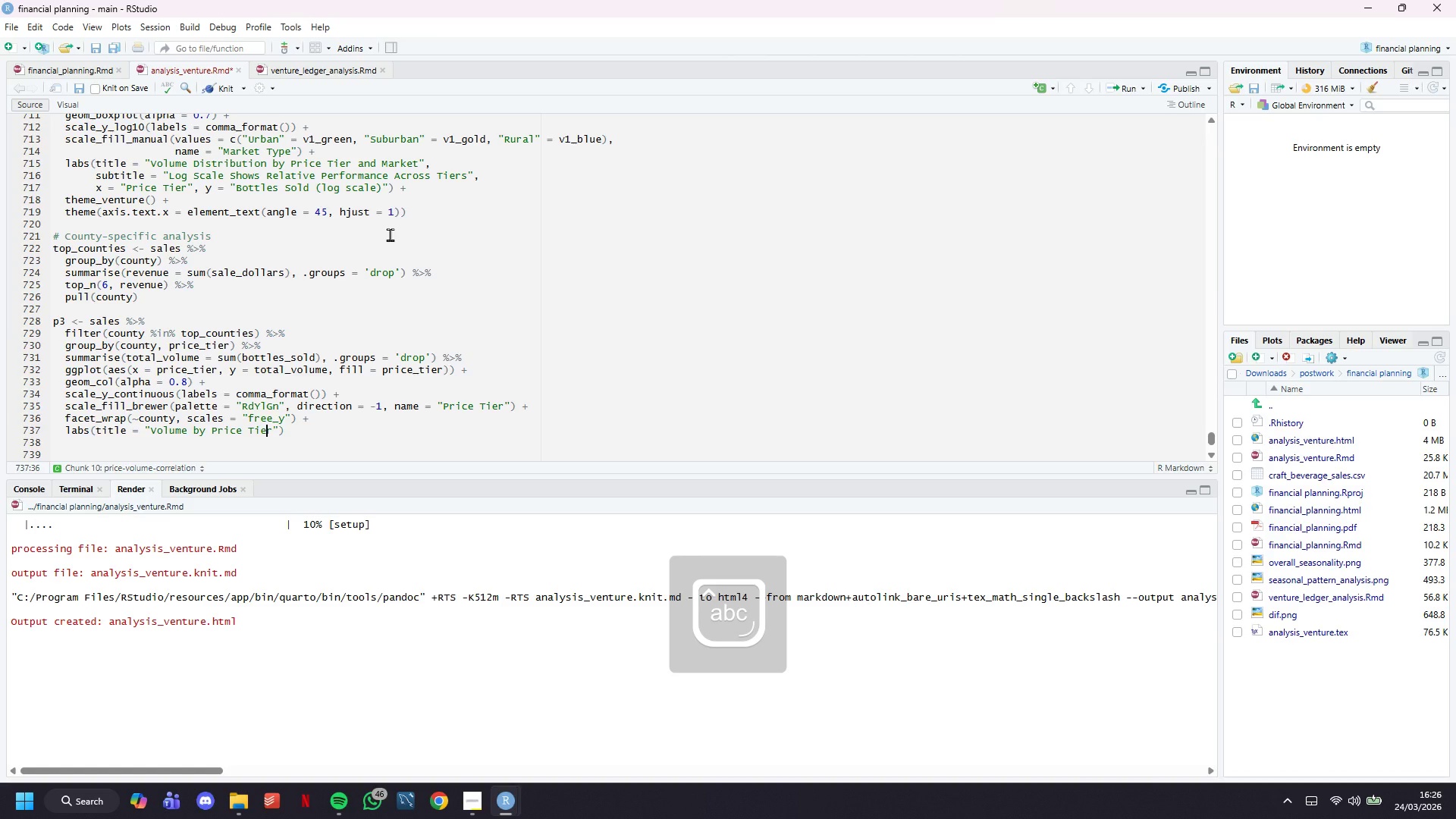 
key(ArrowRight)
 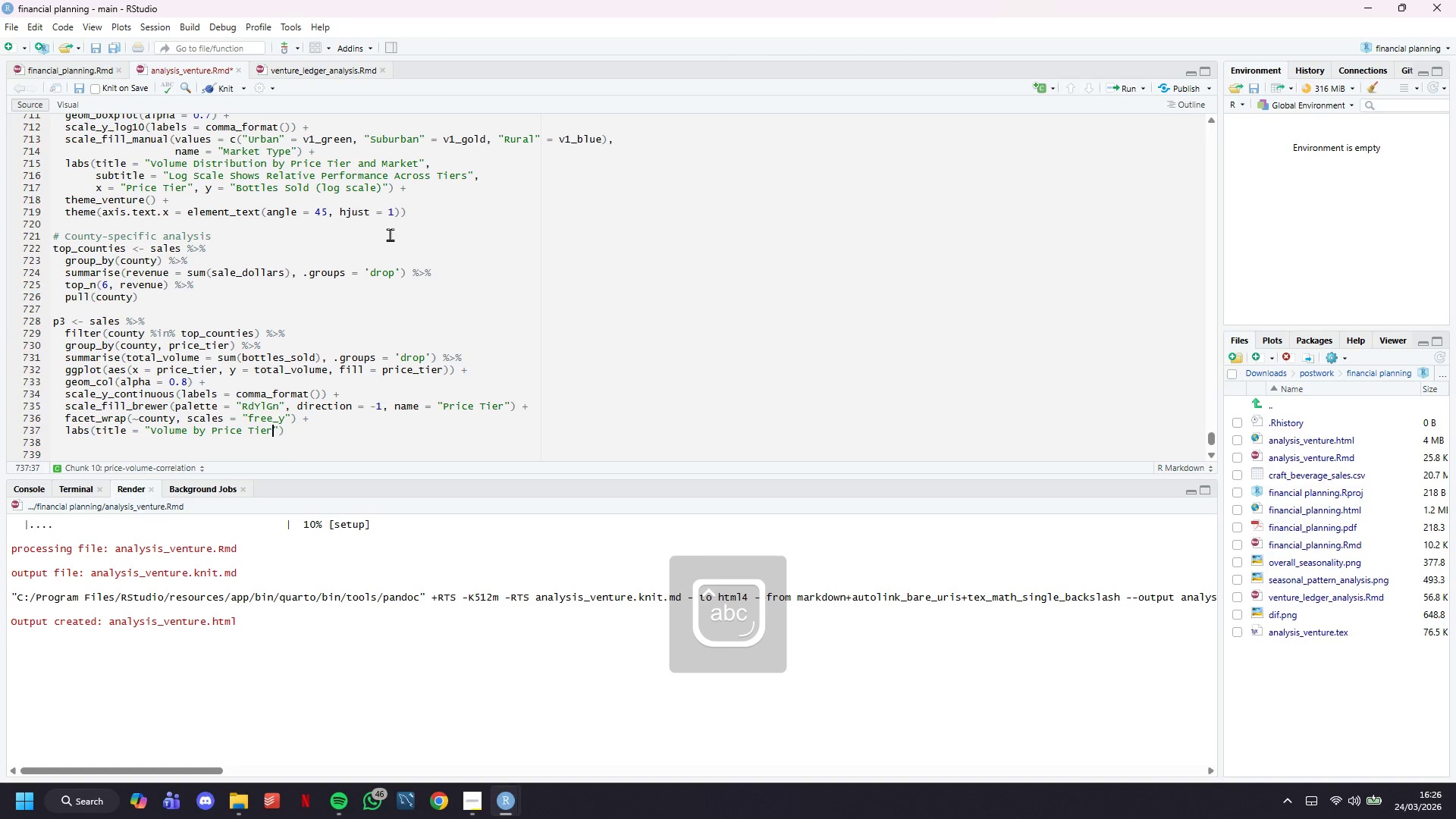 
type(: Top 6 Counties)
 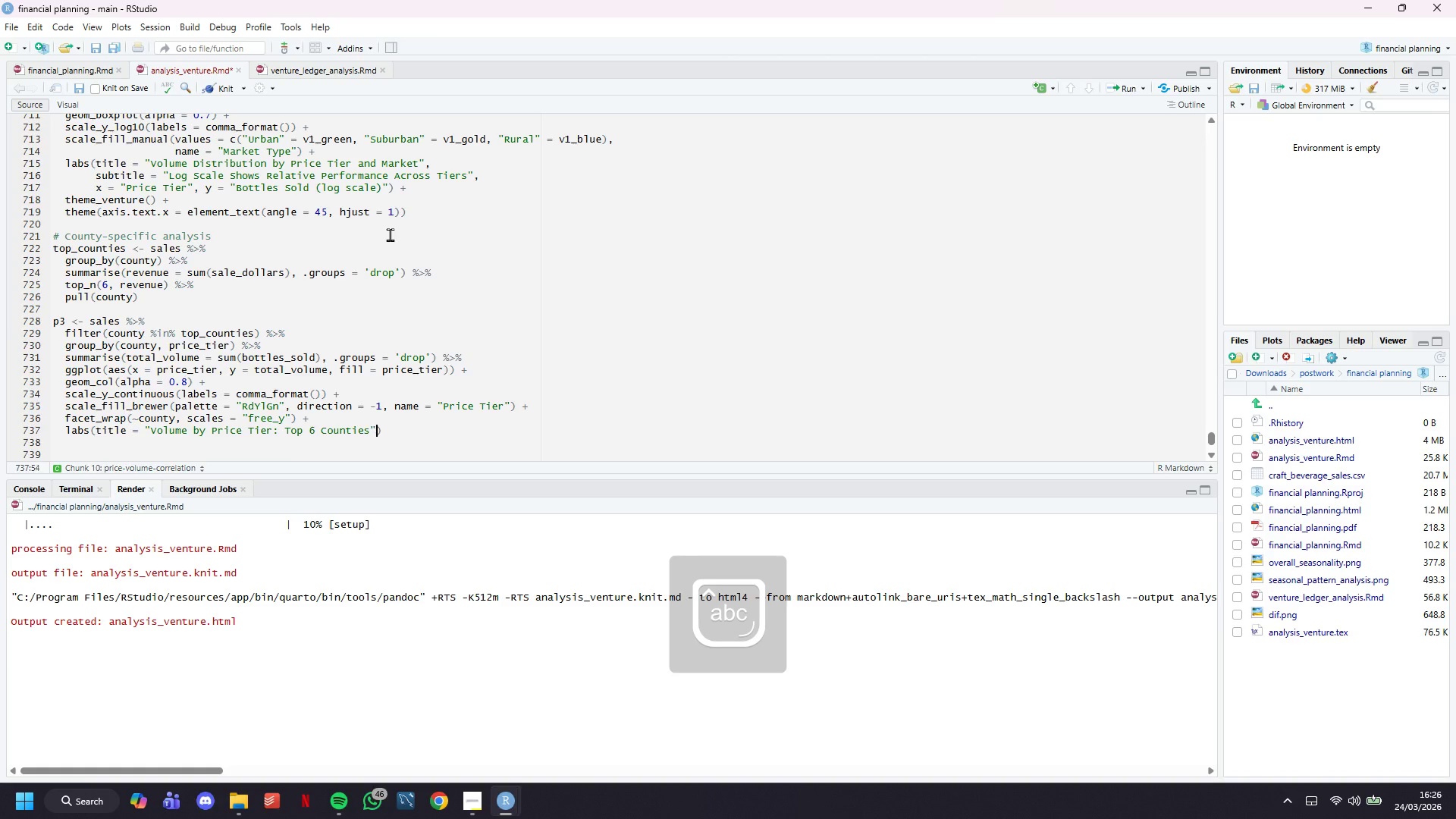 
key(ArrowRight)
 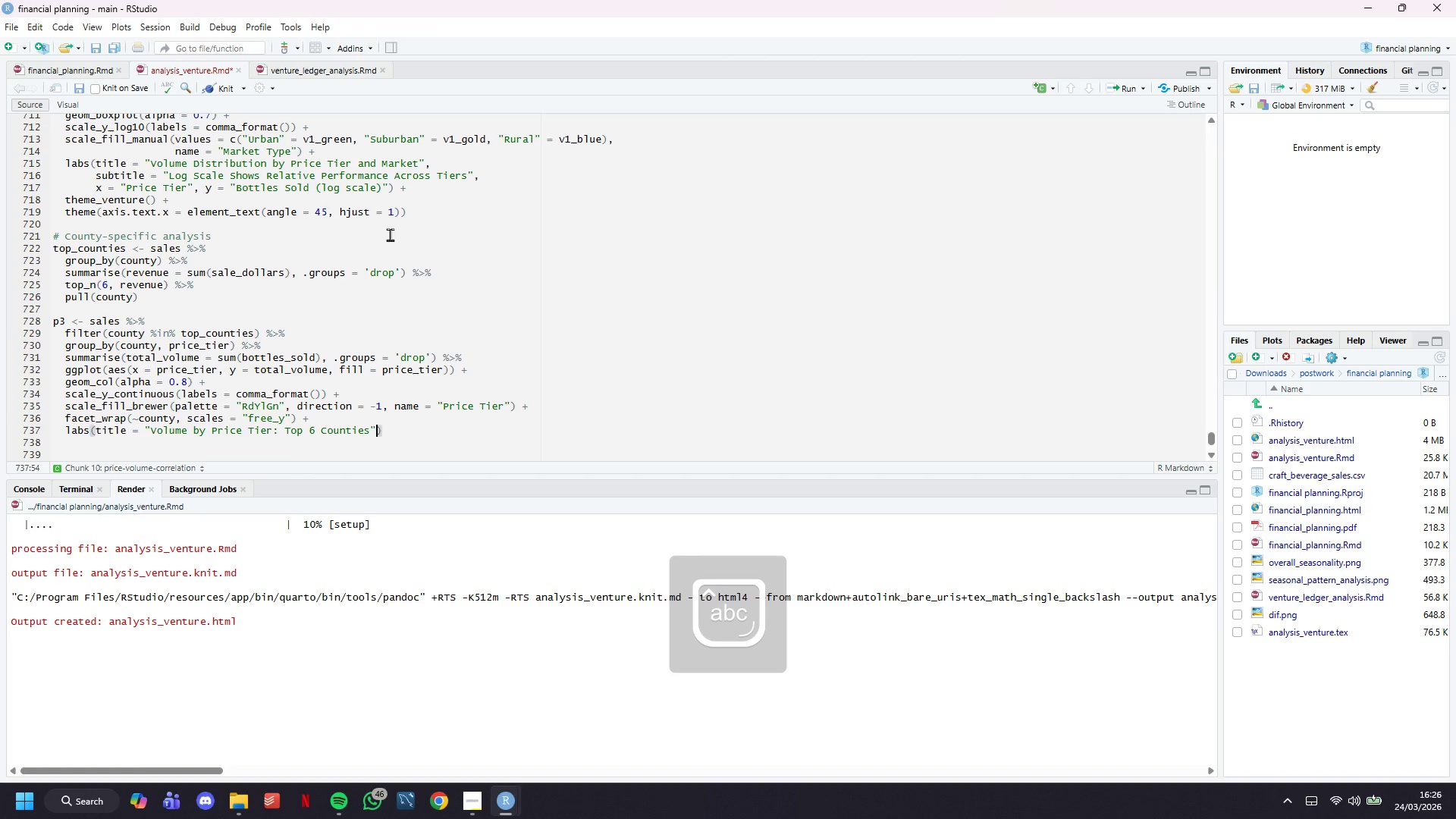 
key(Comma)
 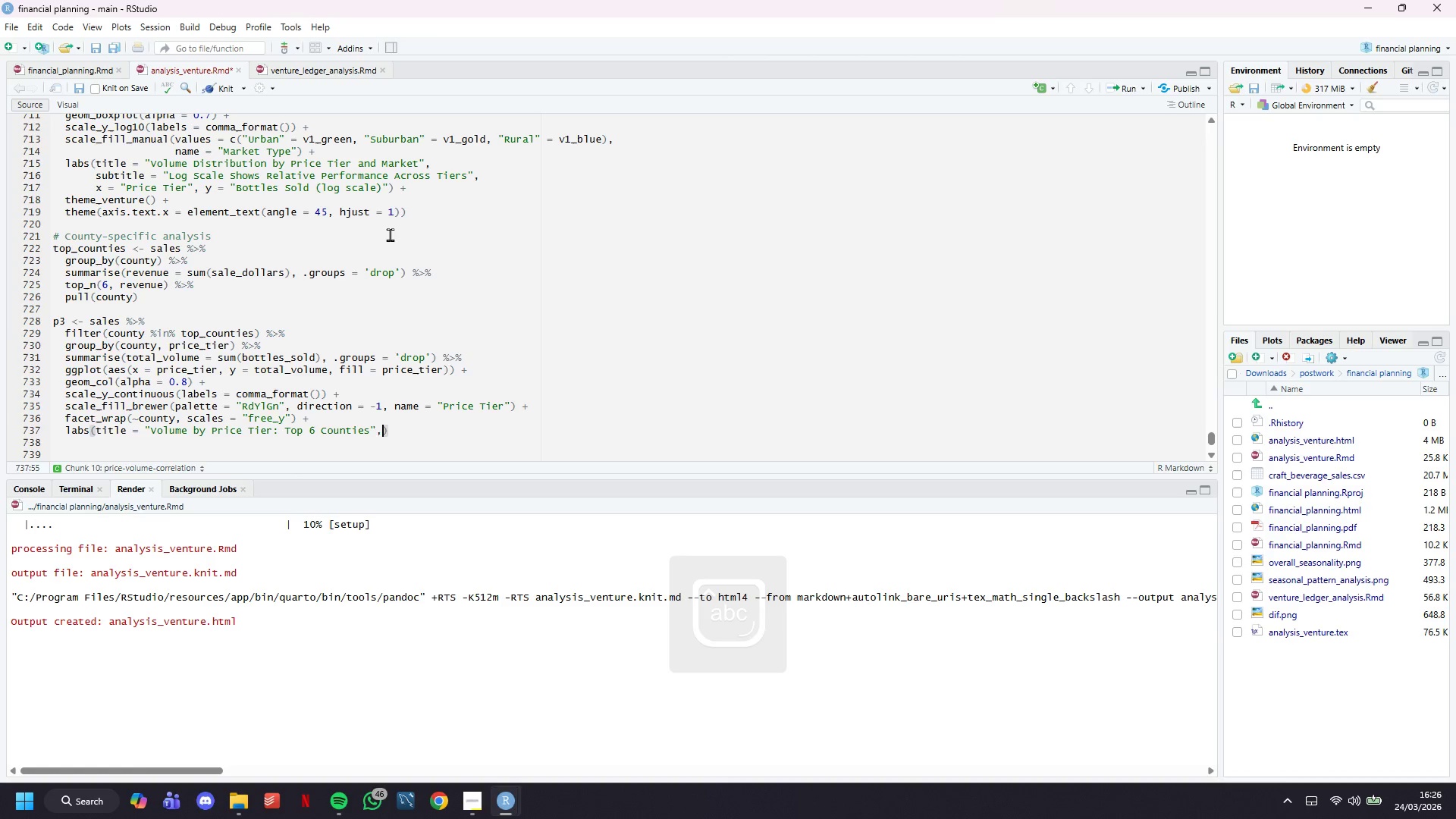 
key(Enter)
 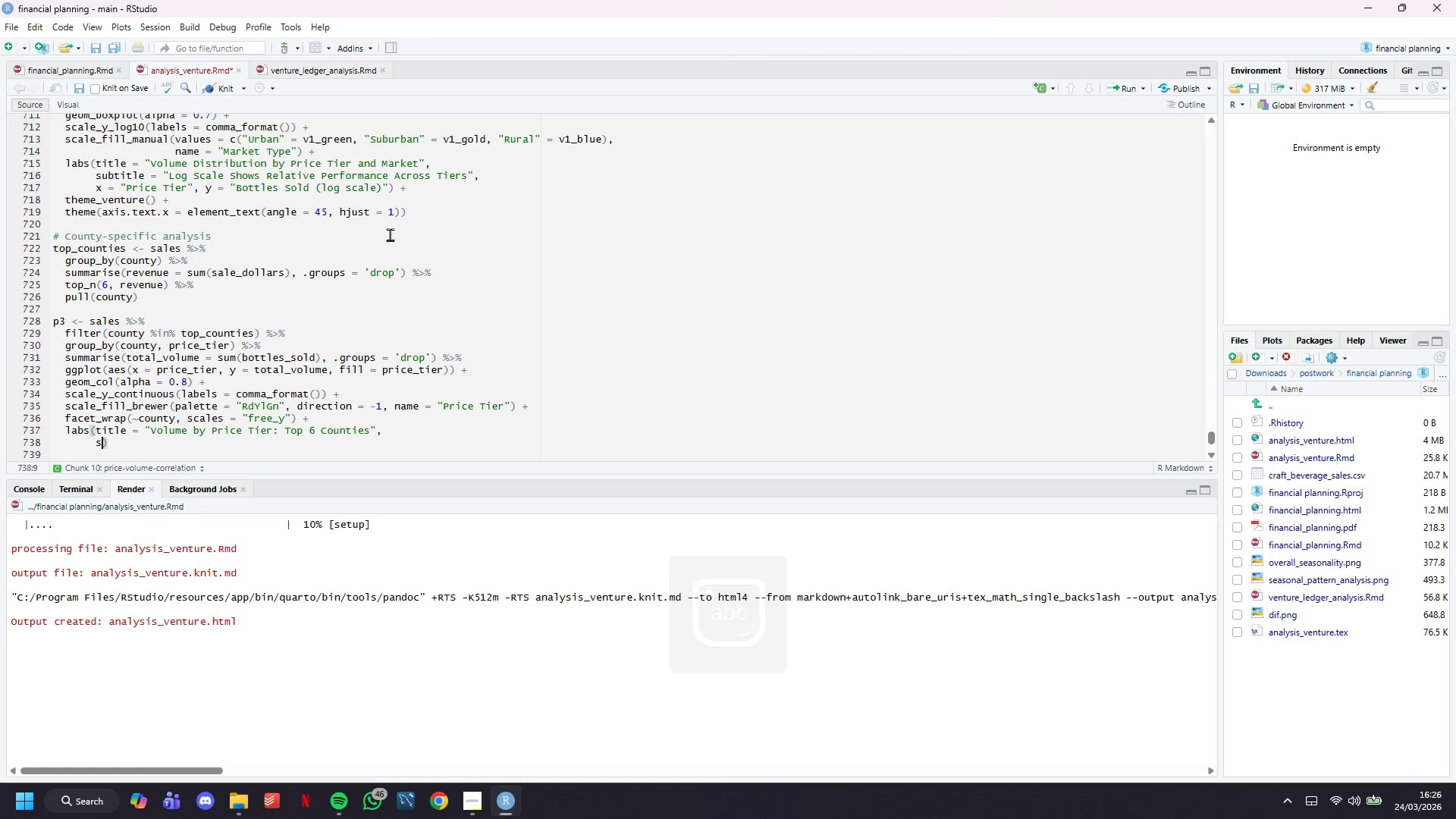 
type(subtitle = "Mid-range dominates across counties)
 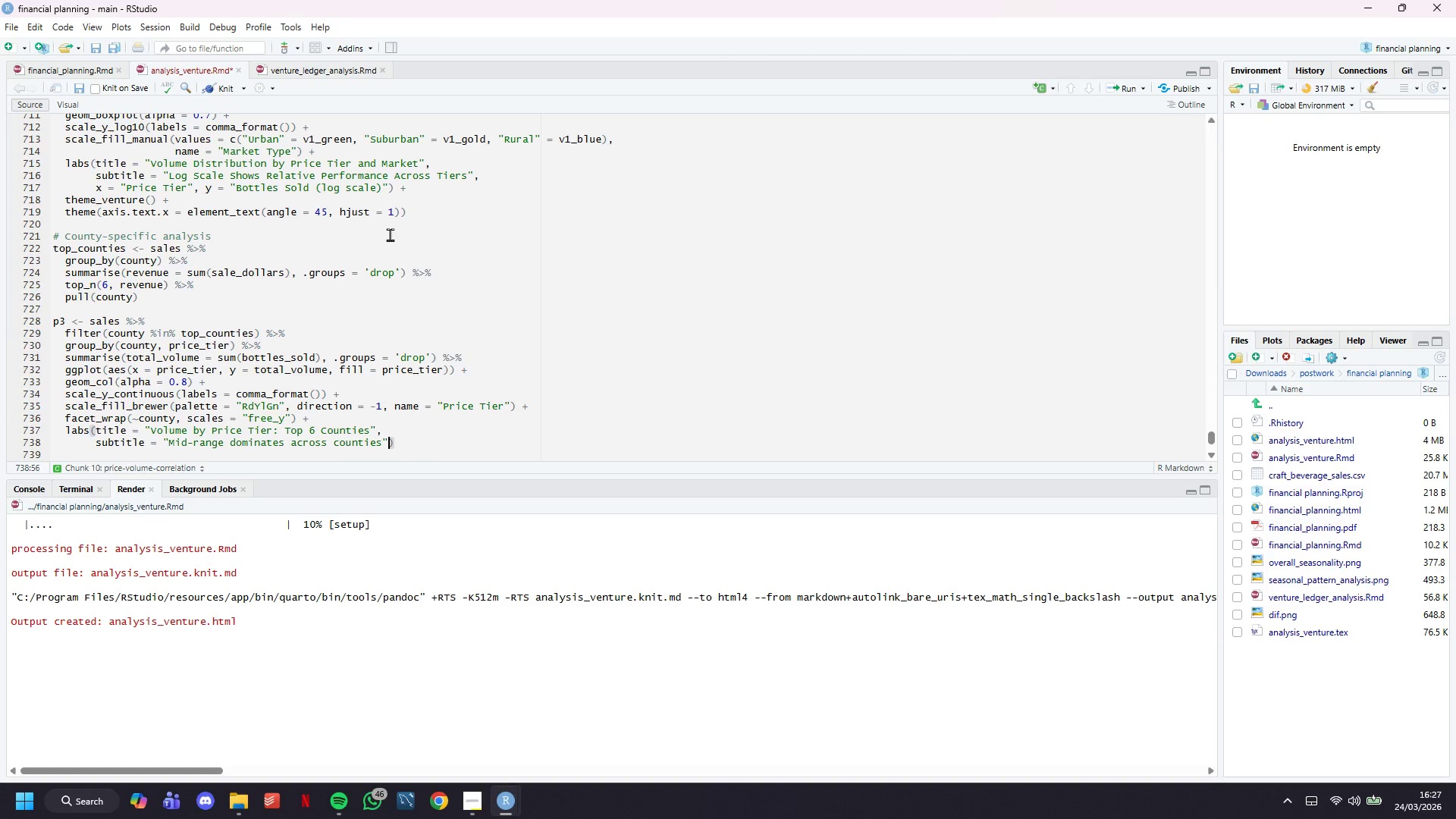 
 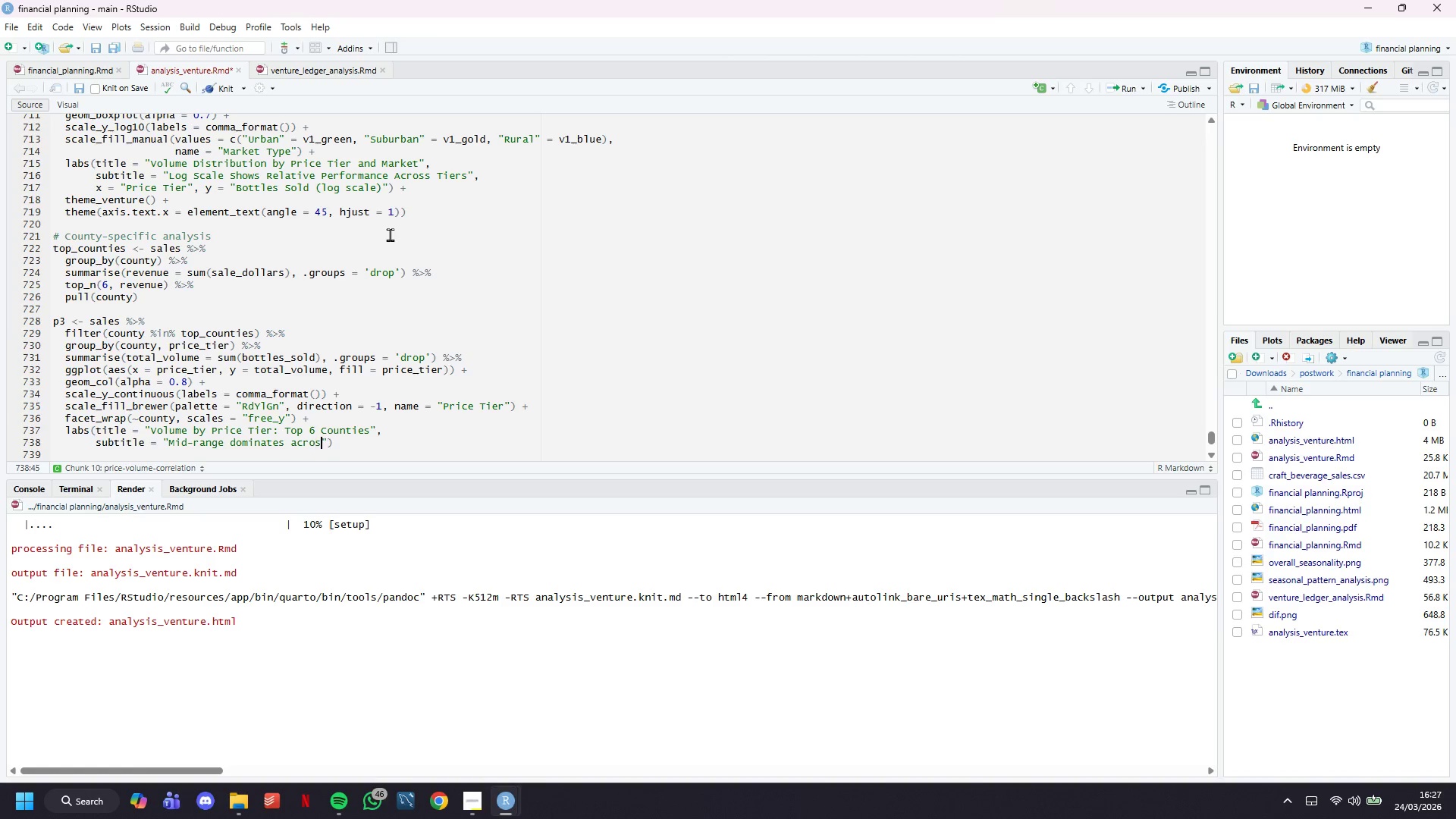 
key(ArrowRight)
 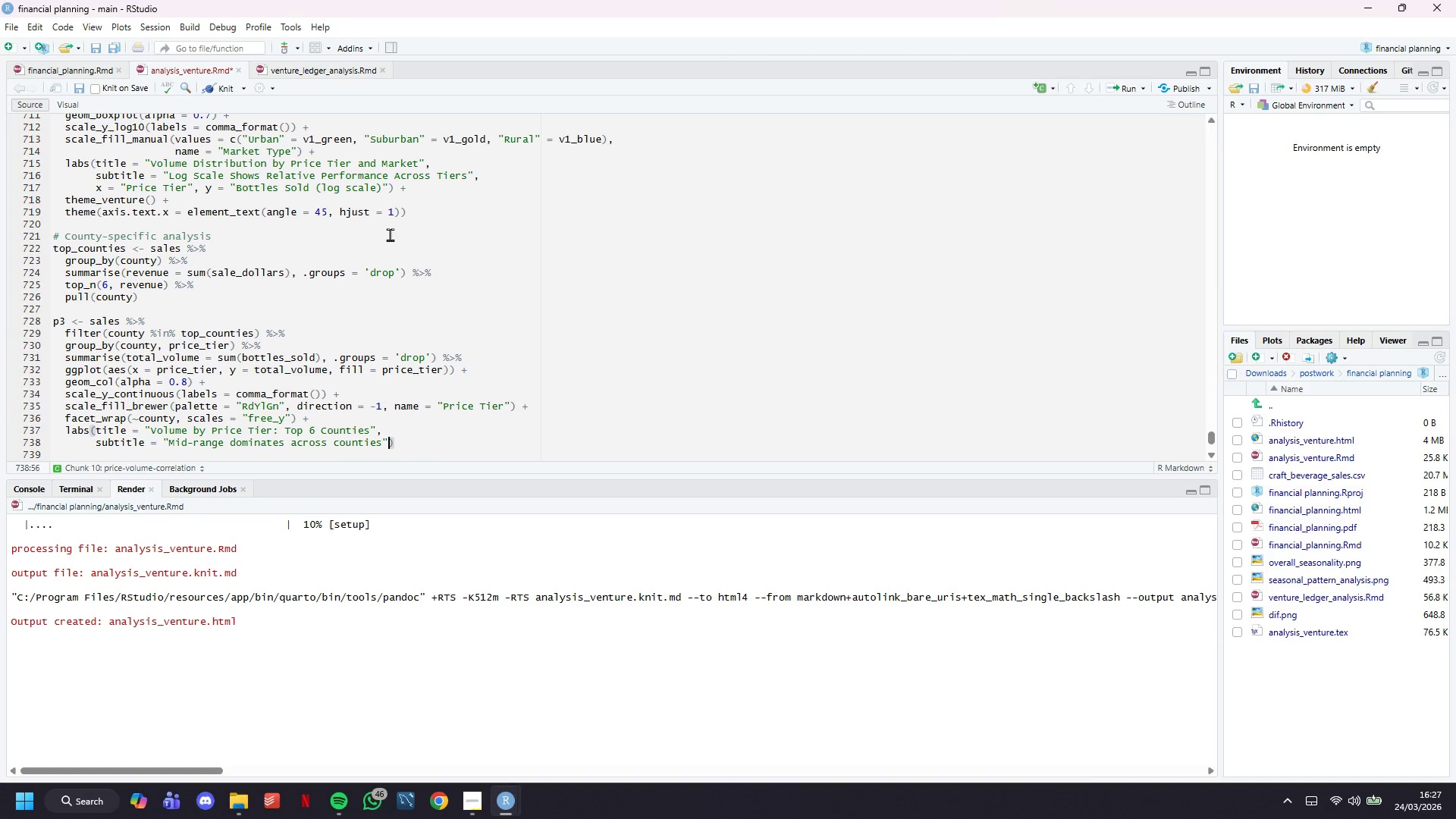 
key(Comma)
 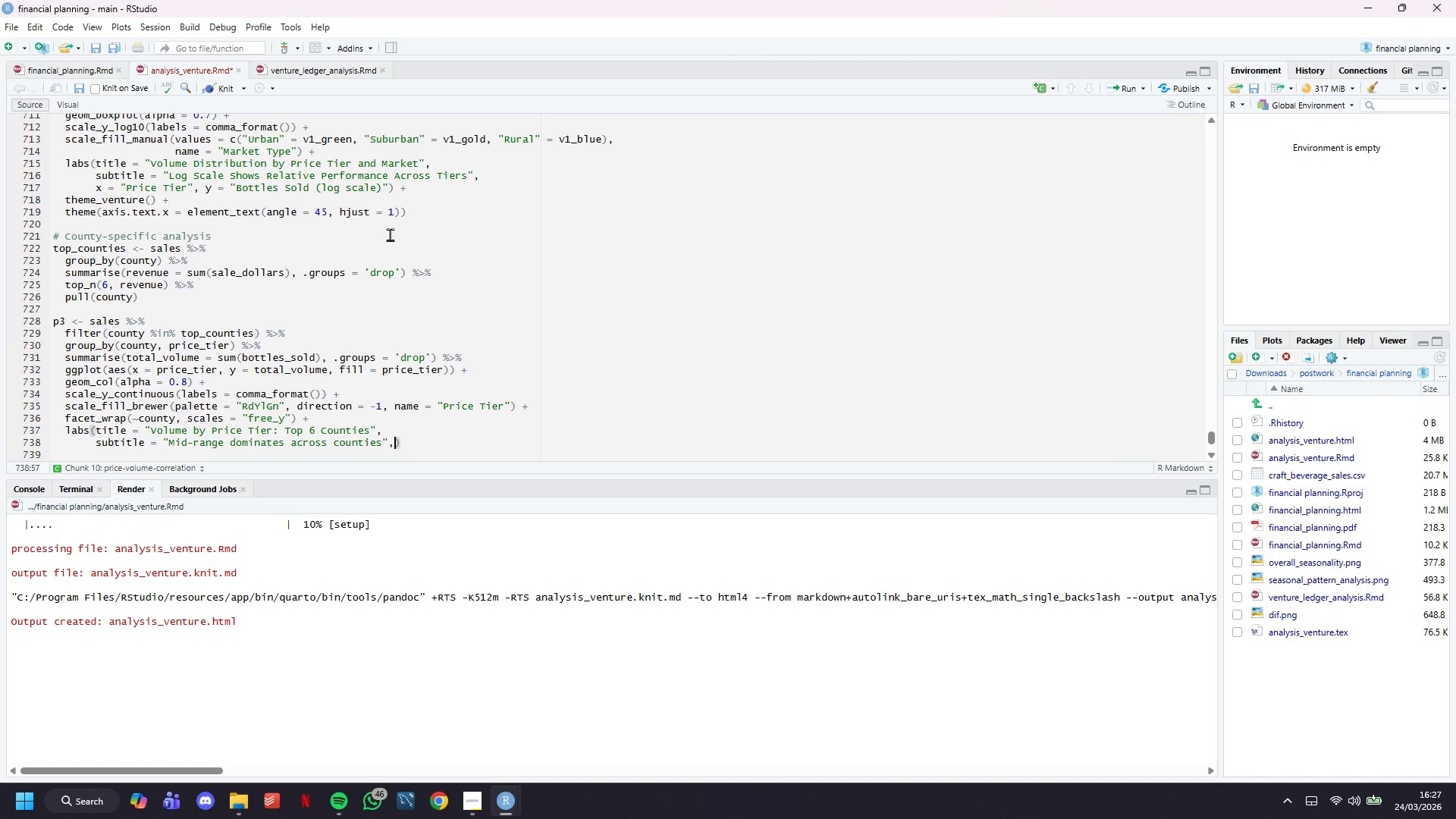 
key(Enter)
 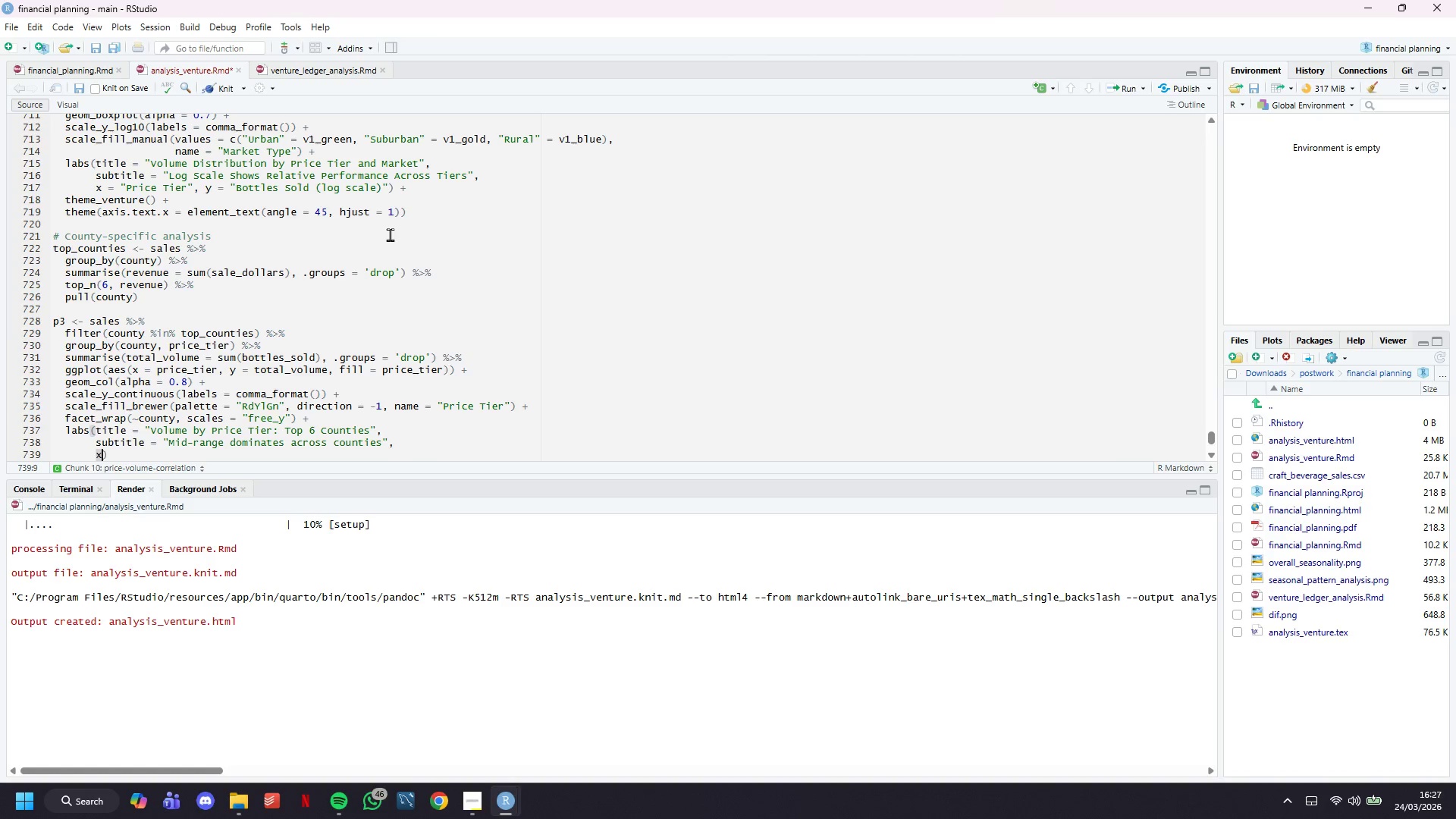 
key(X)
 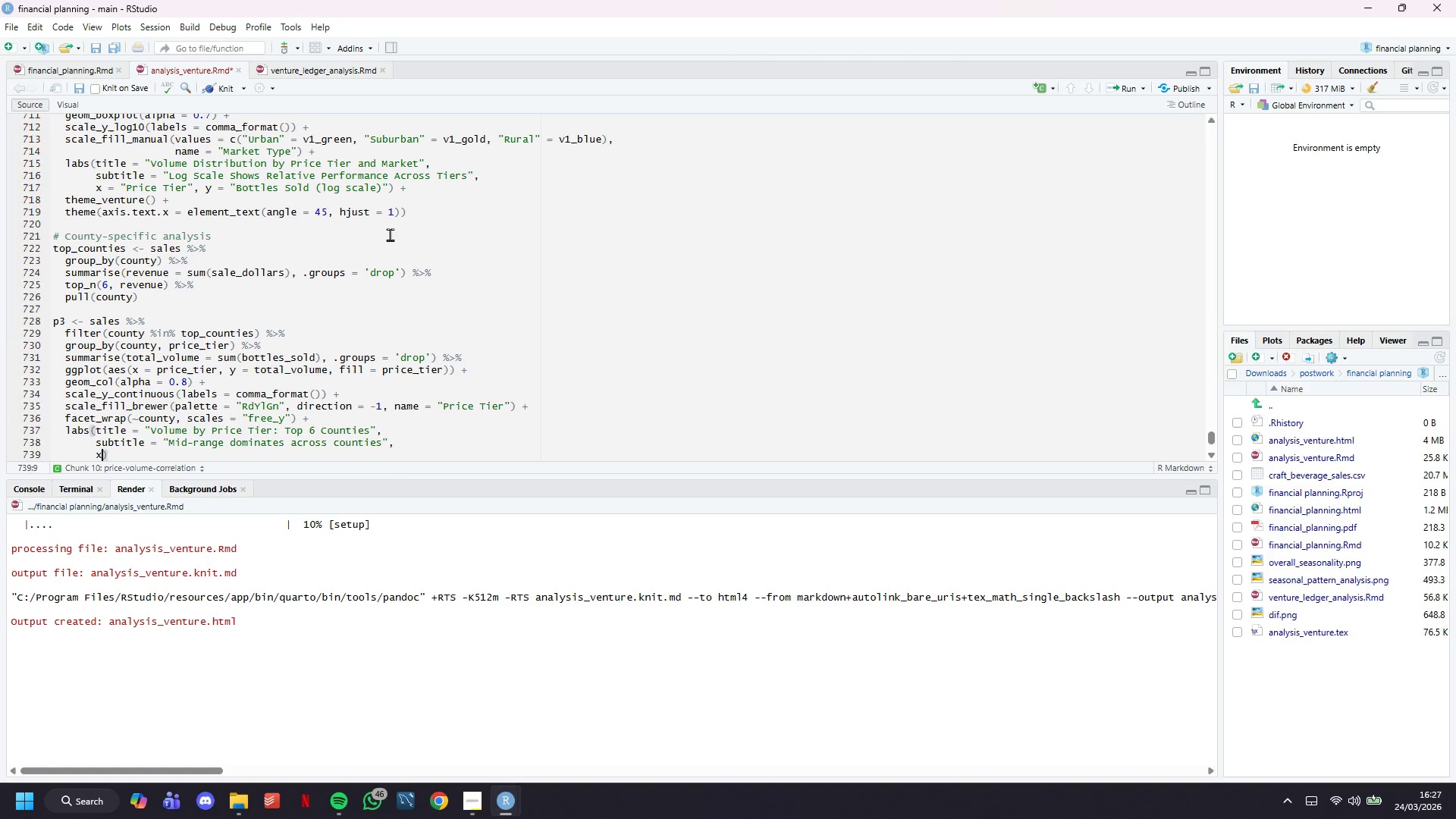 
key(Equal)
 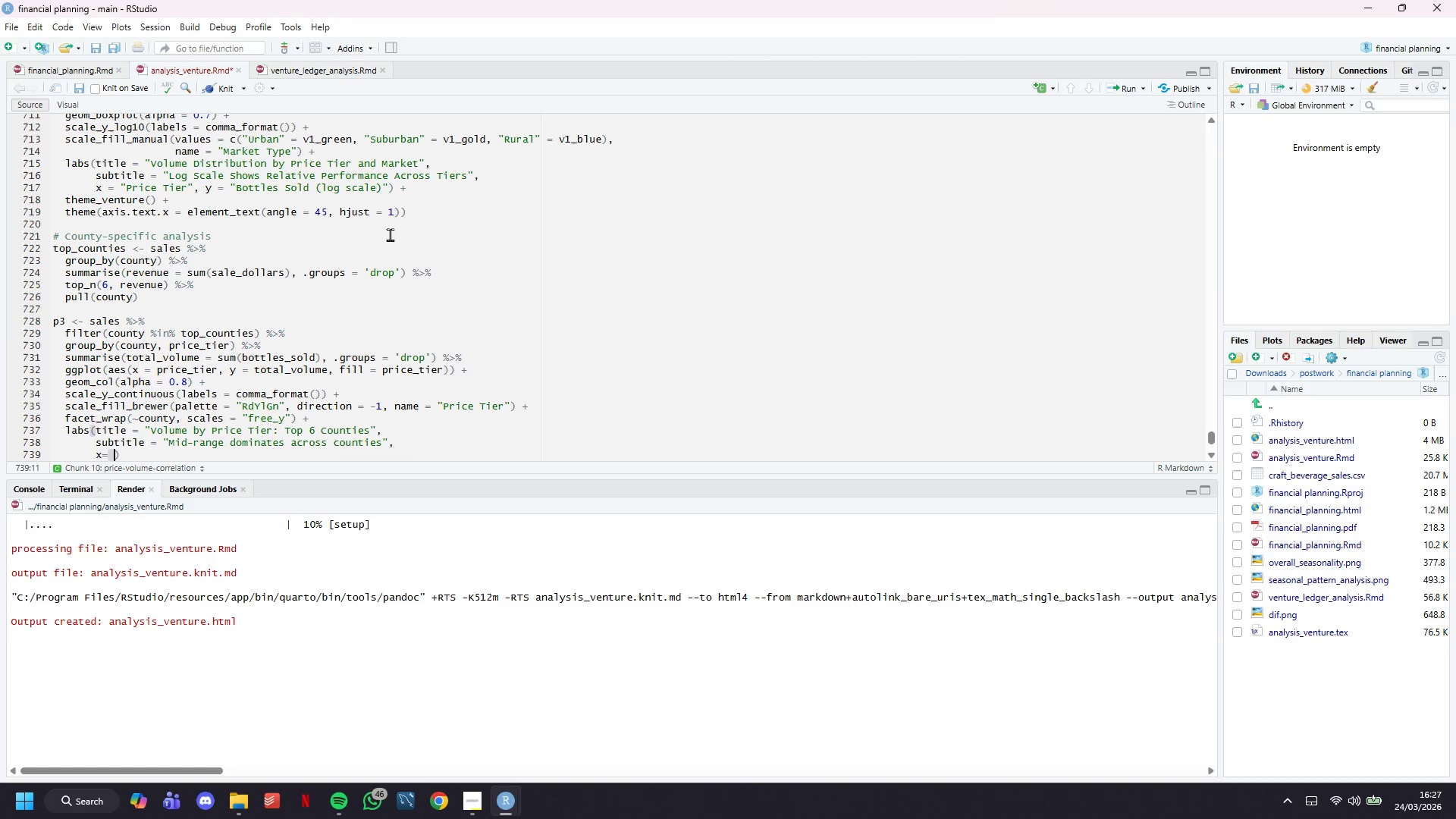 
key(Space)
 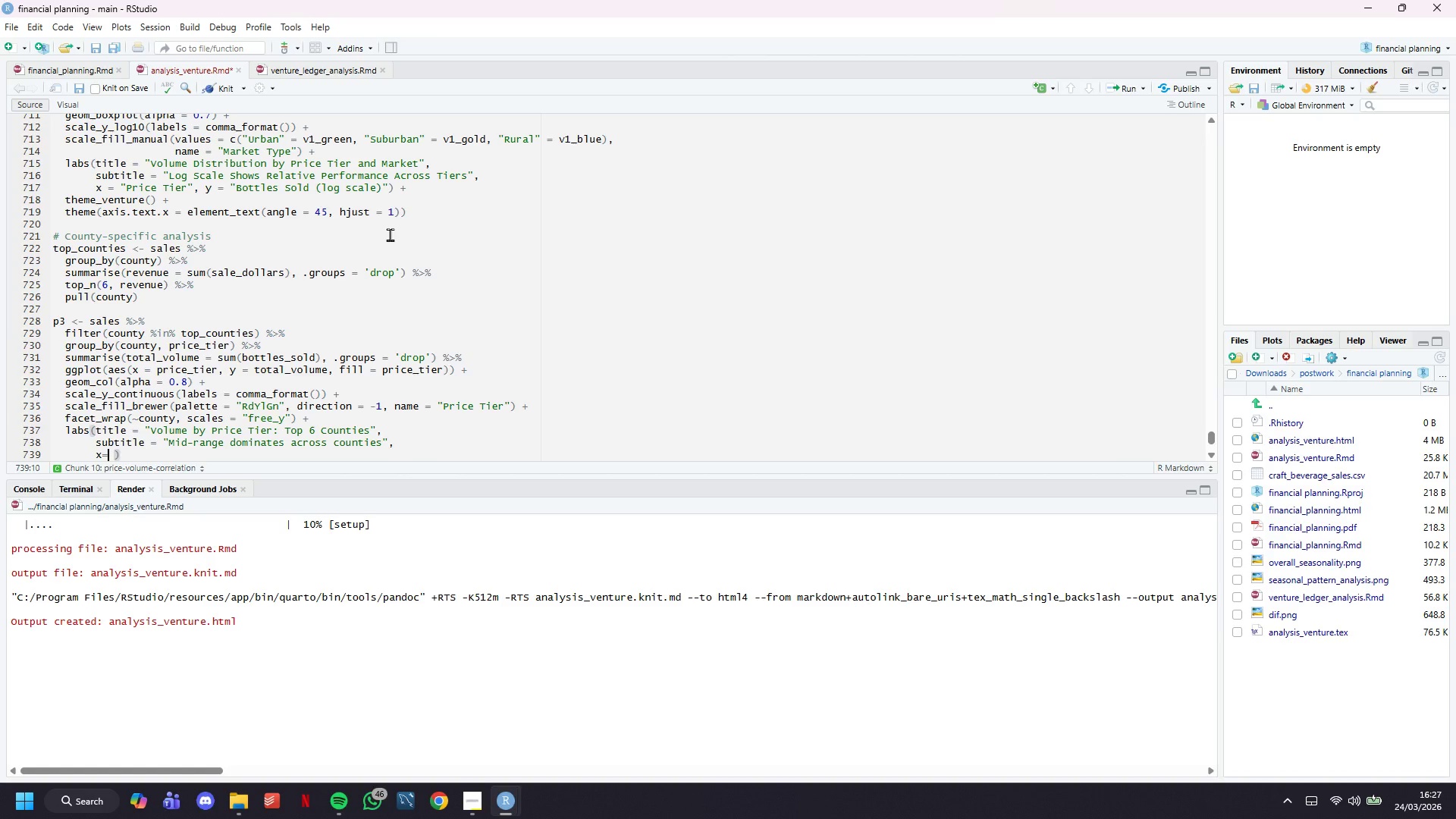 
key(ArrowLeft)
 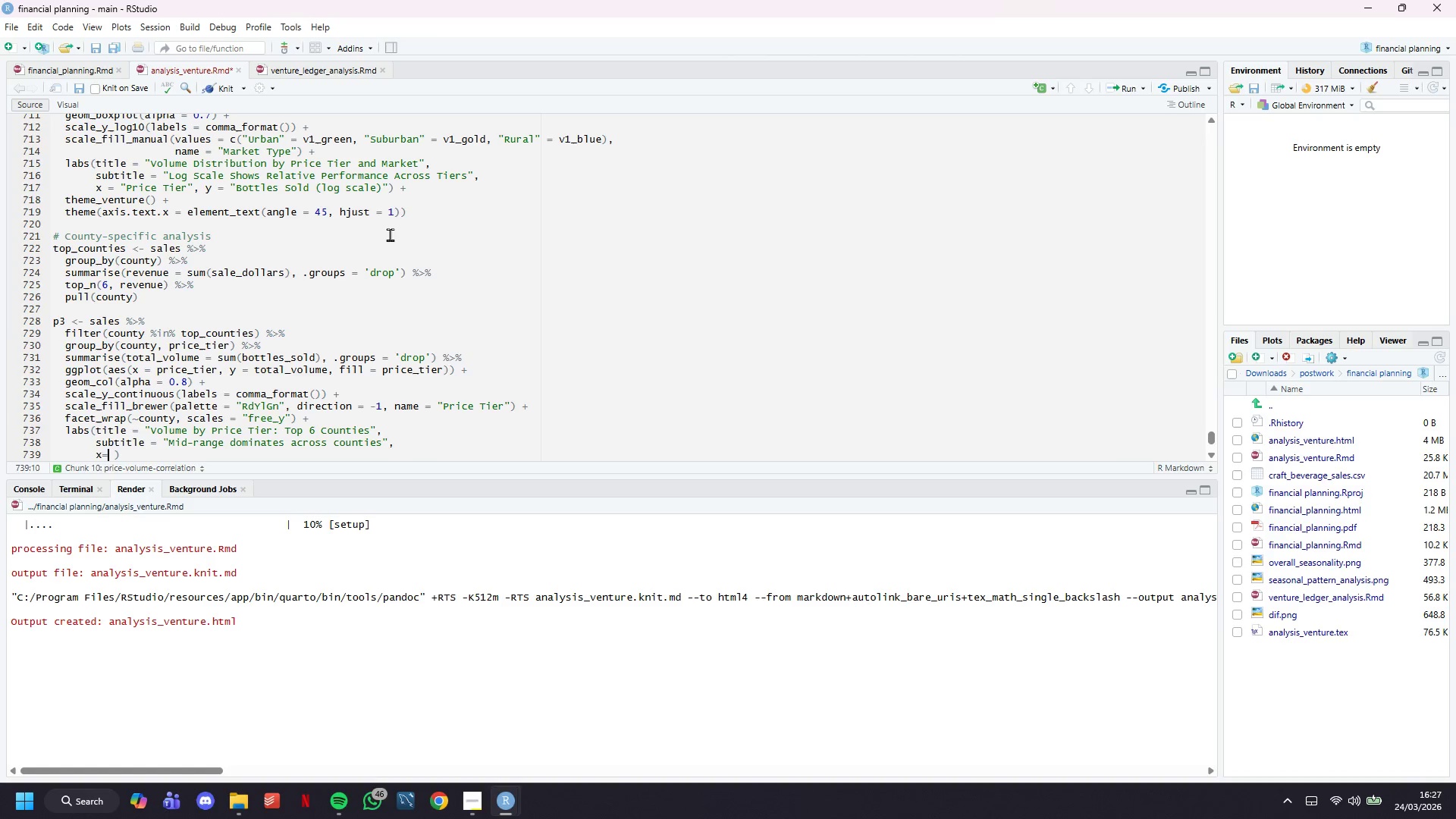 
key(ArrowLeft)
 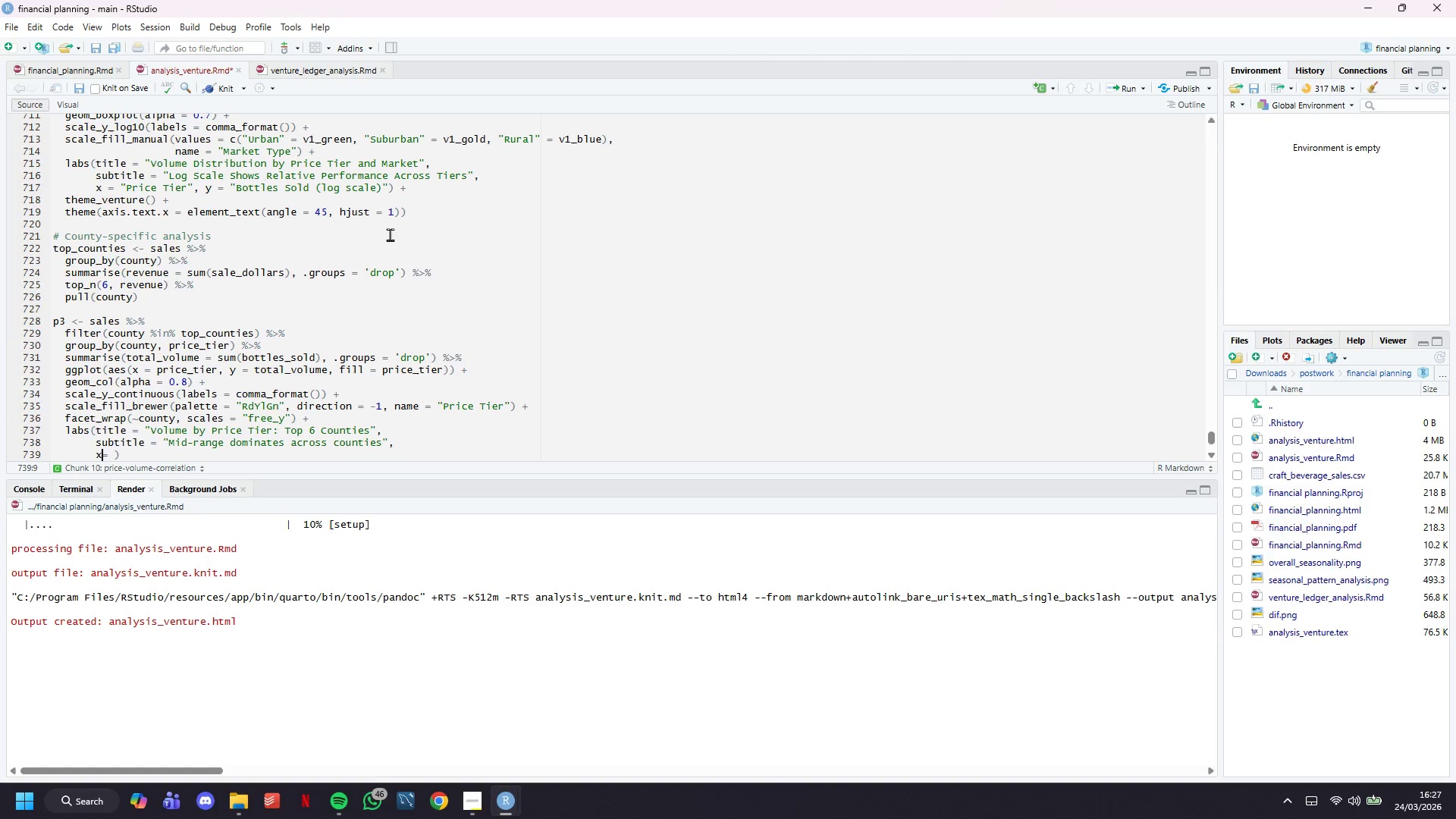 
key(Space)
 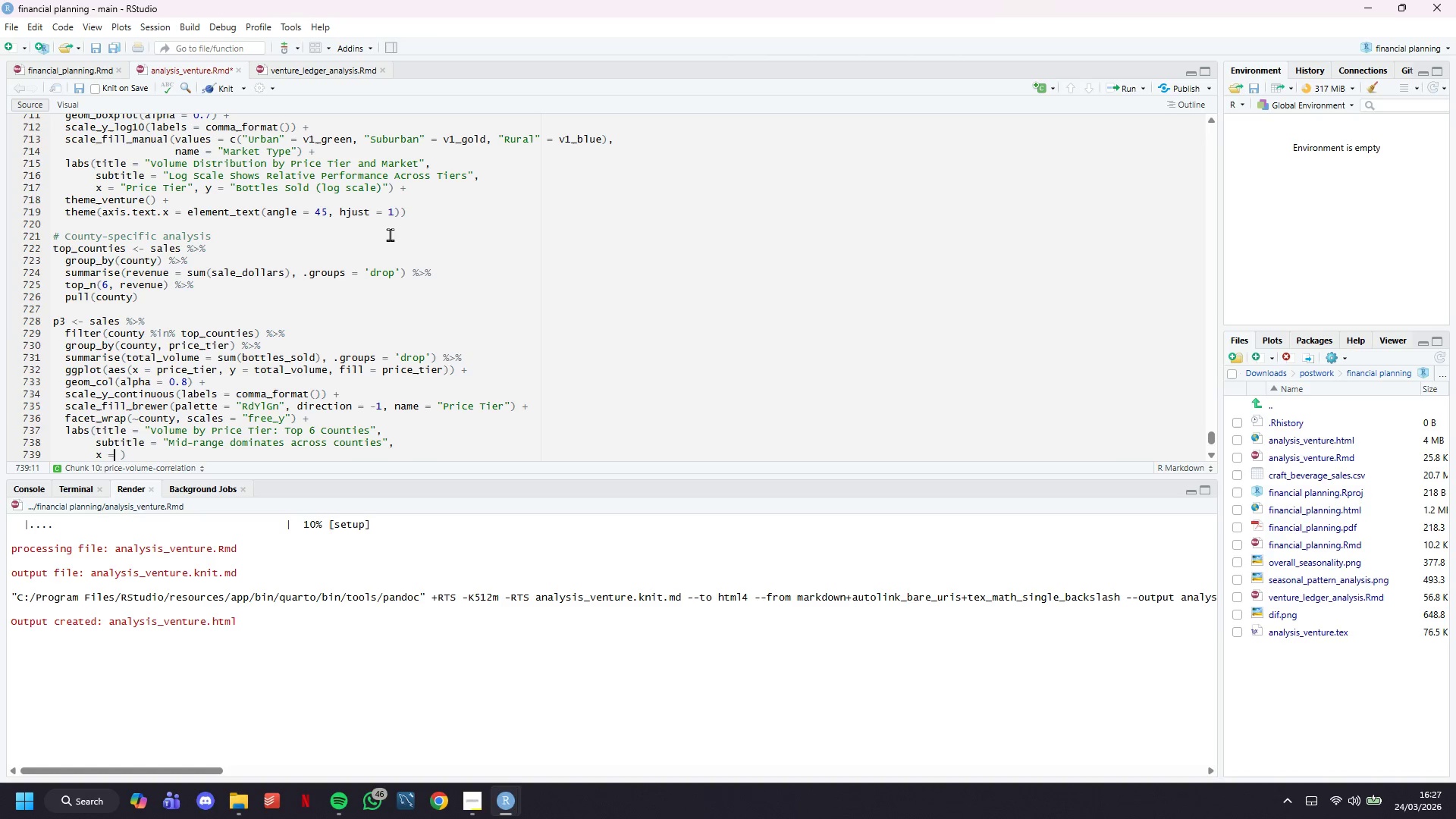 
key(ArrowRight)
 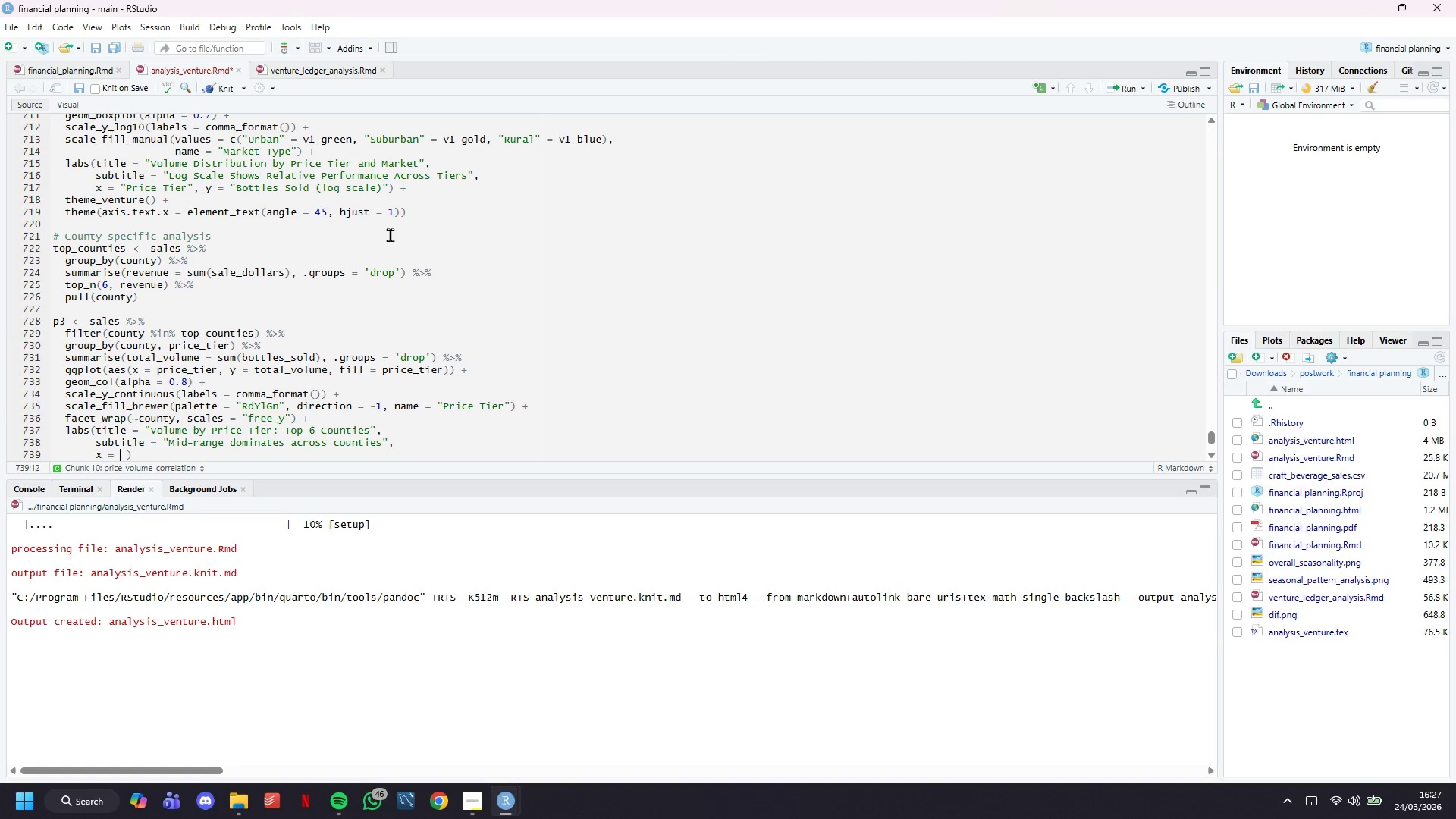 
type( "p)
key(Backspace)
type(Price Tier)
 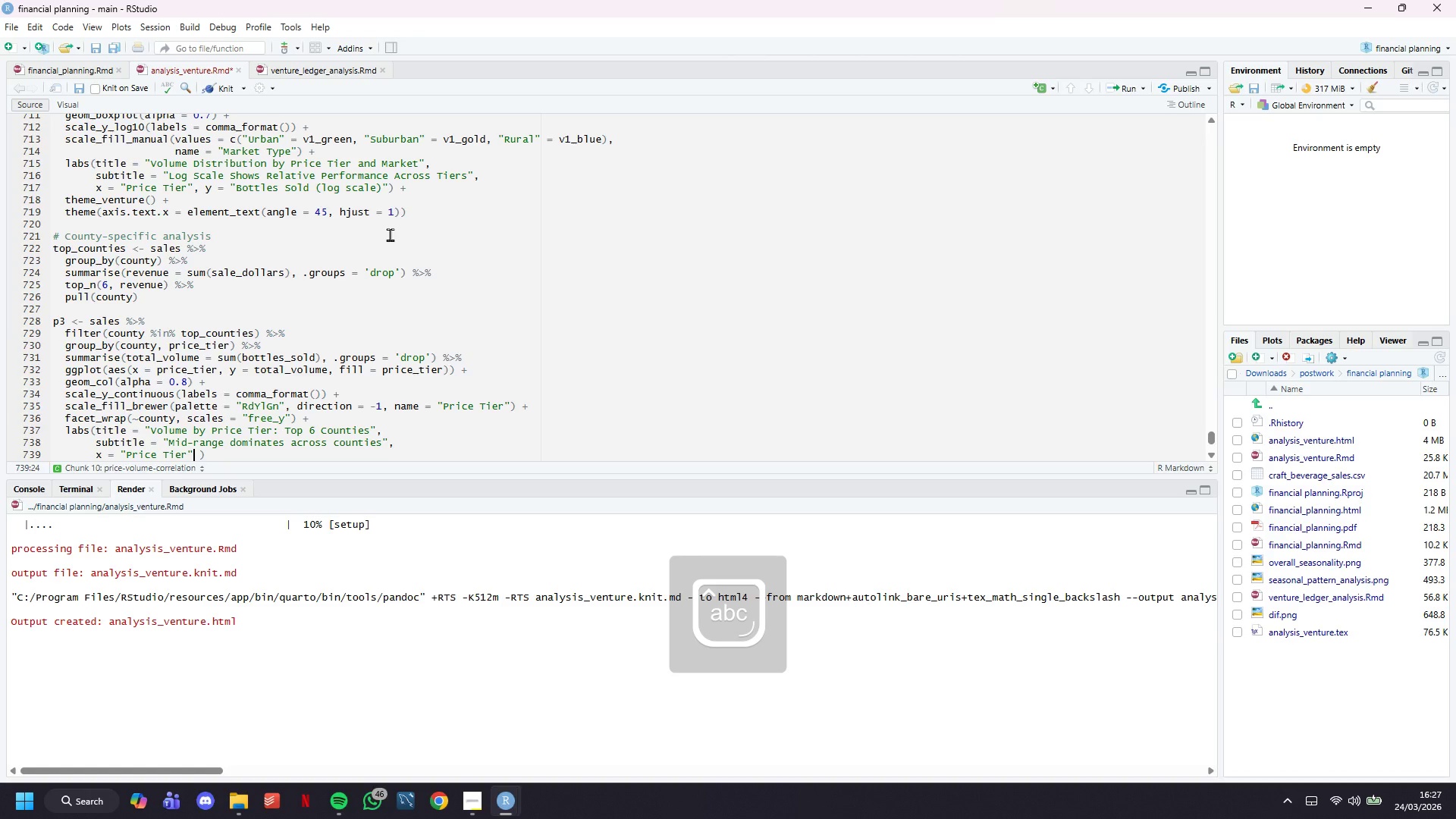 
 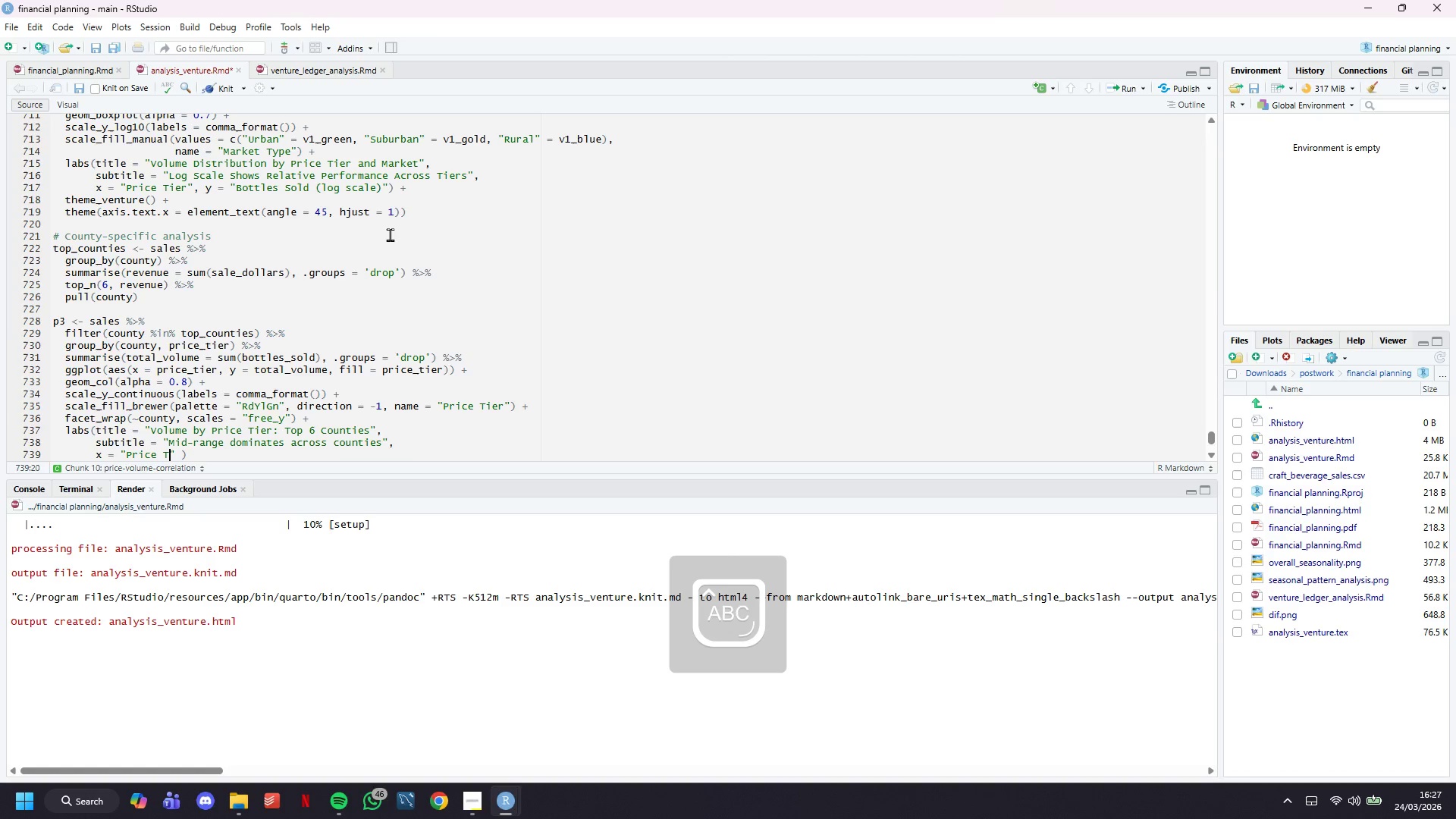 
key(ArrowRight)
 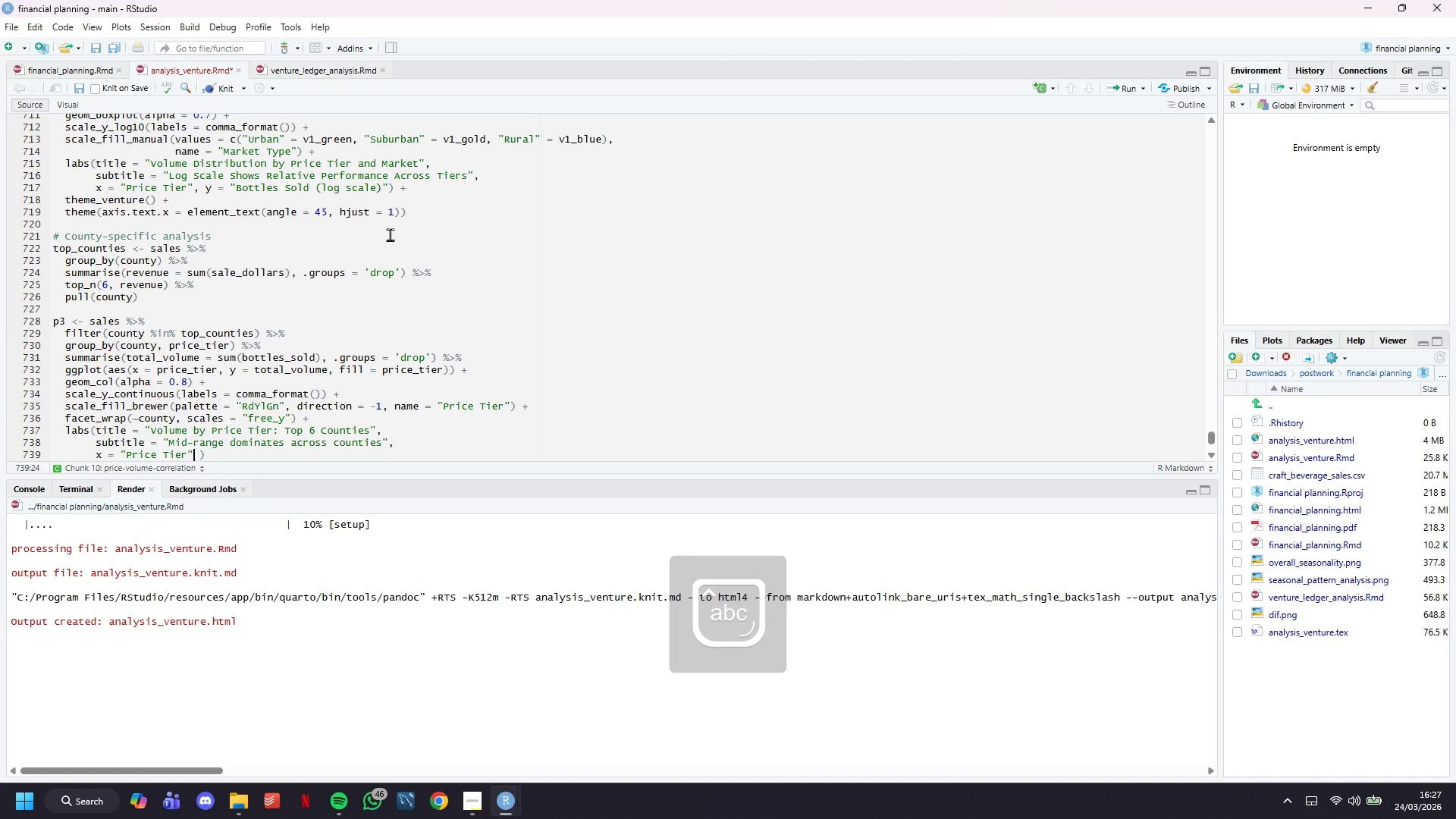 
type(m)
key(Backspace)
type(, y = "Bottke)
key(Backspace)
key(Backspace)
type(les Sold)
 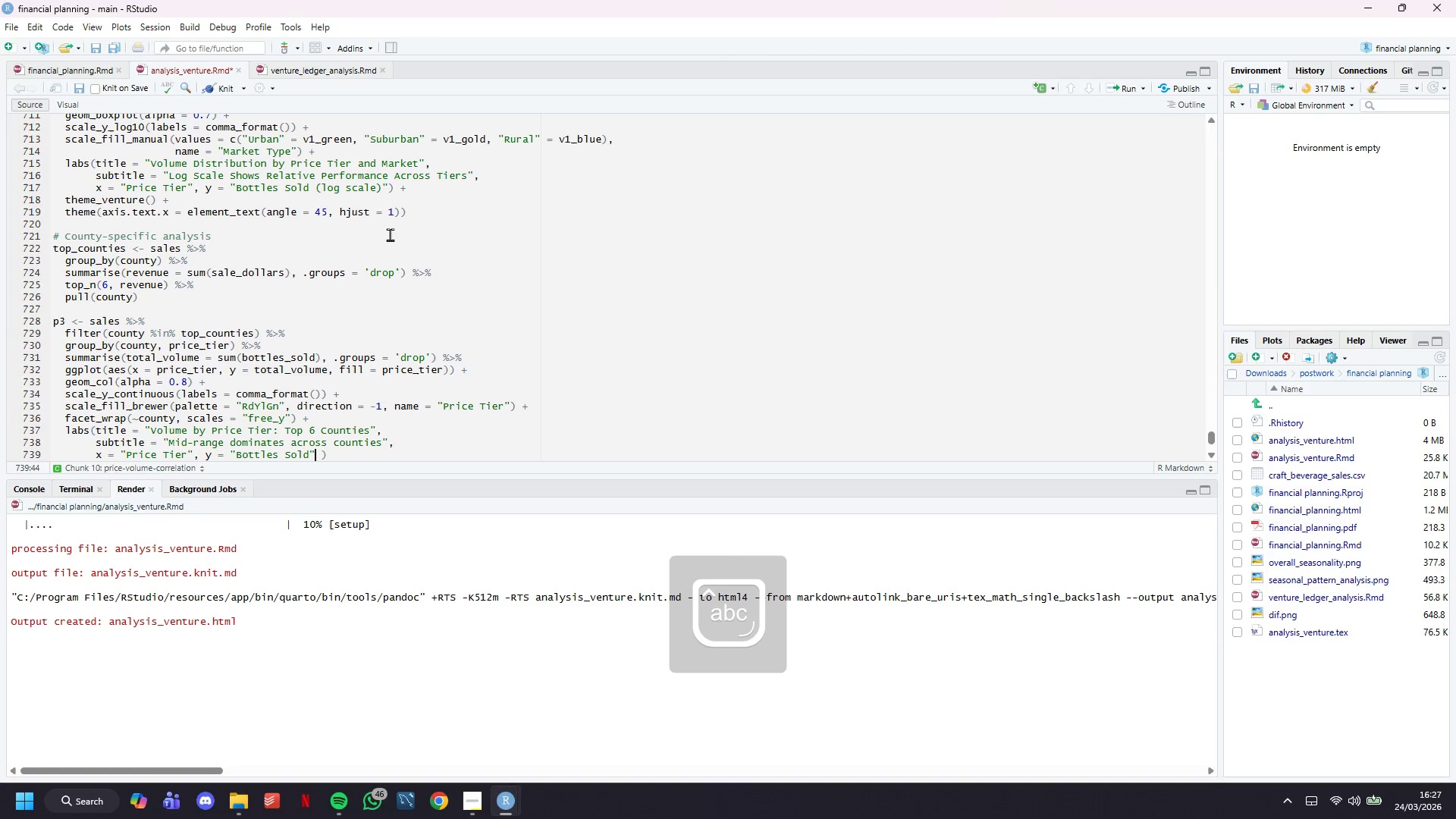 
 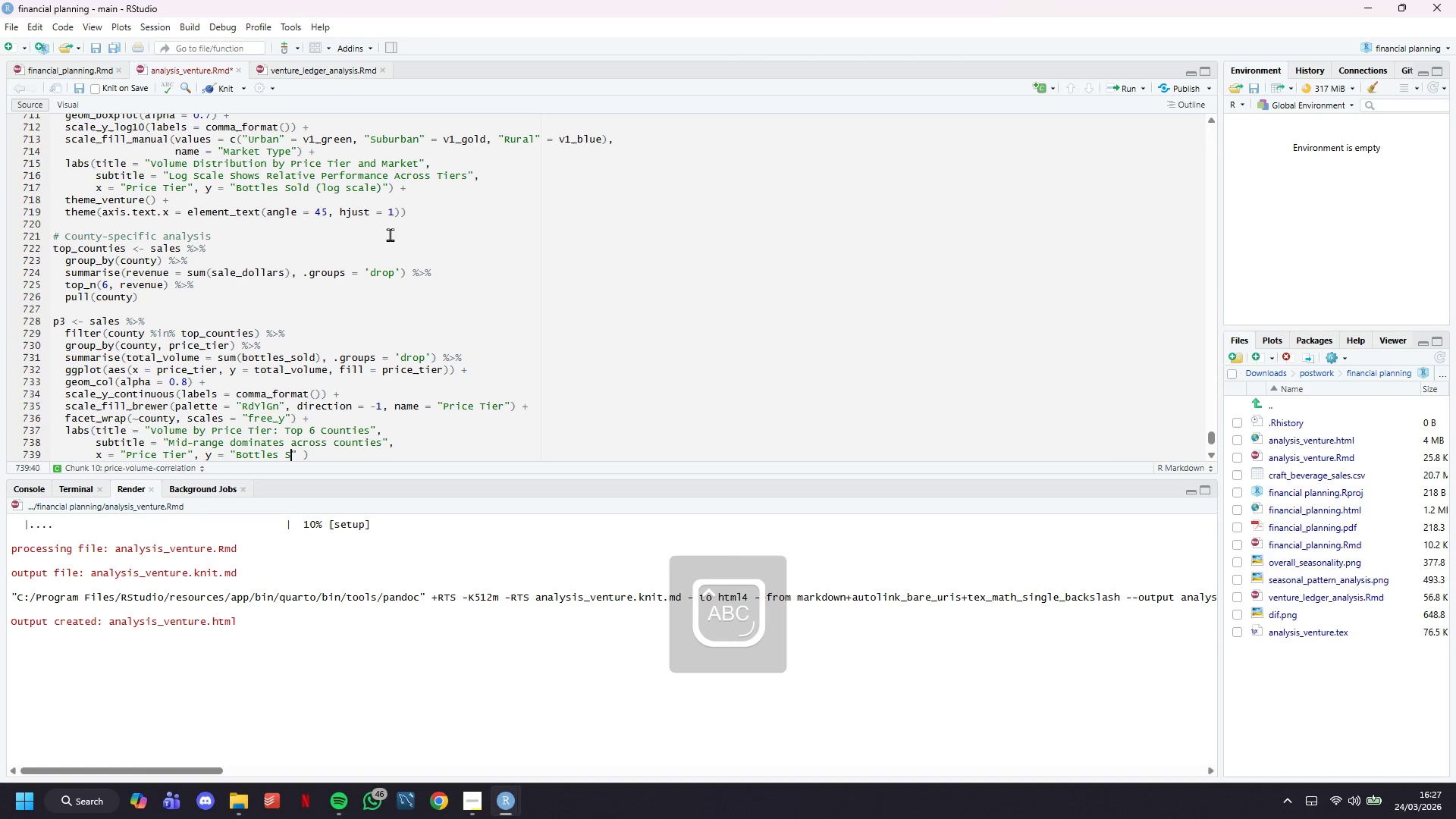 
key(ArrowRight)
 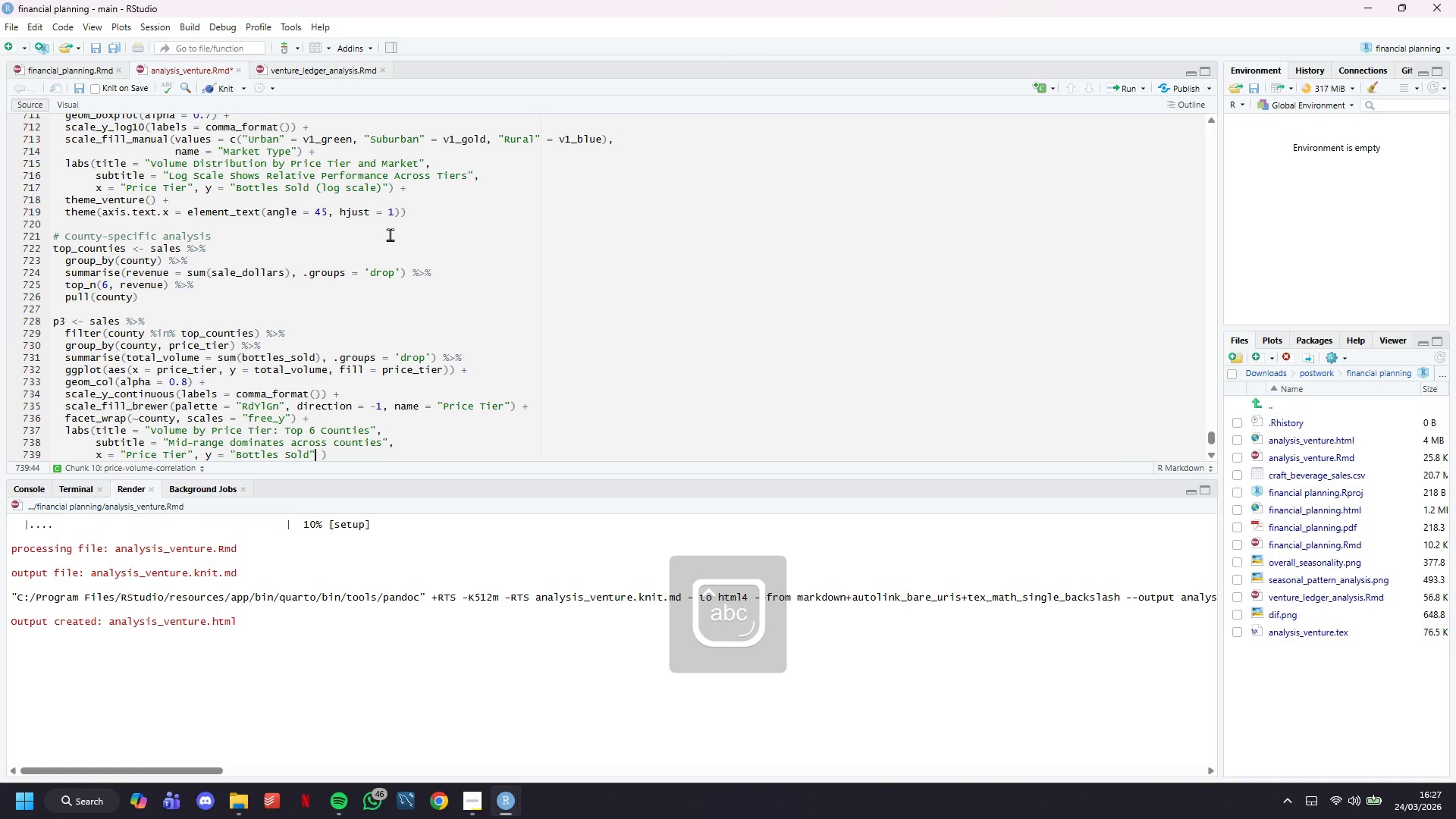 
key(ArrowRight)
 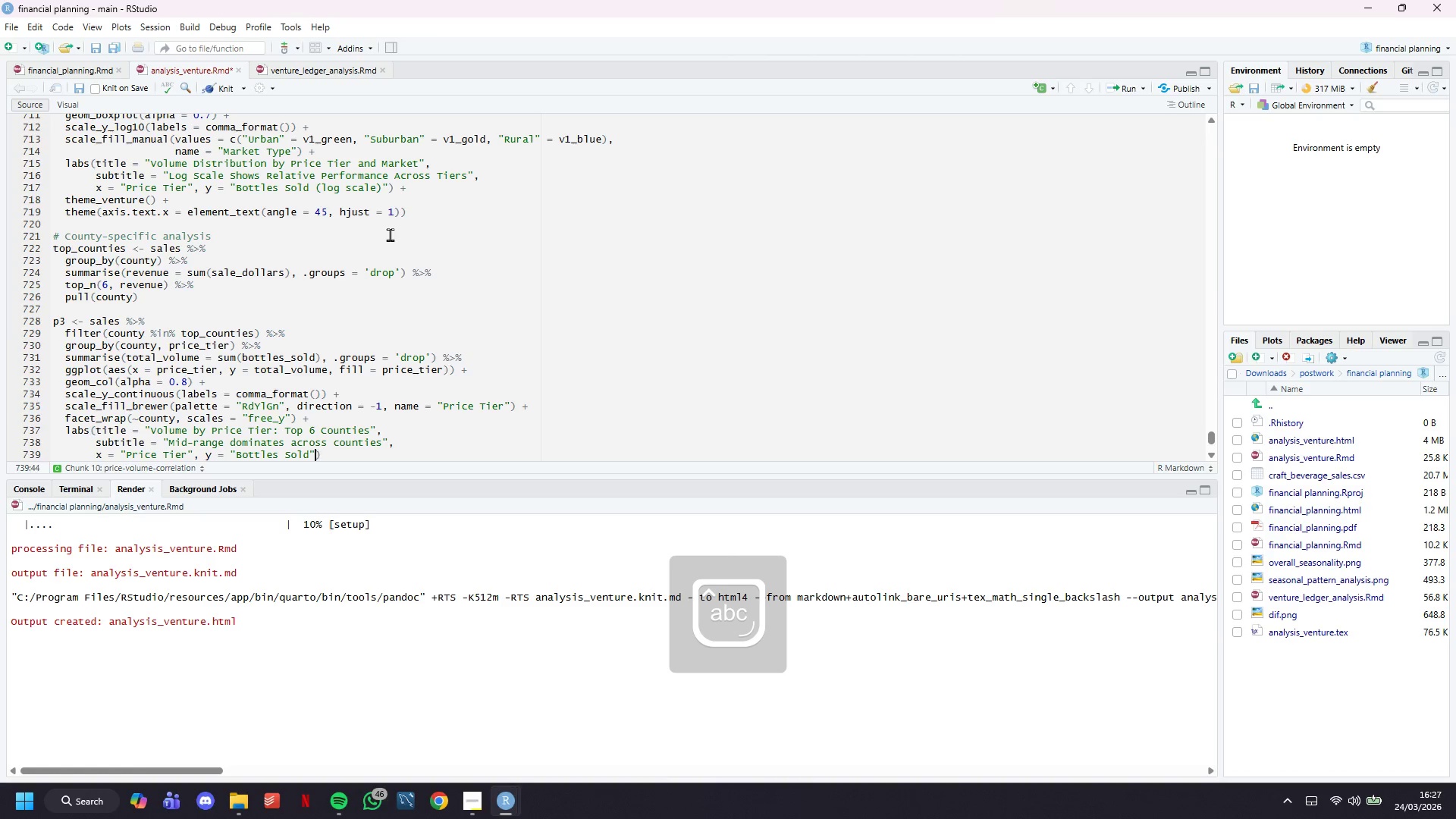 
key(Backspace)
 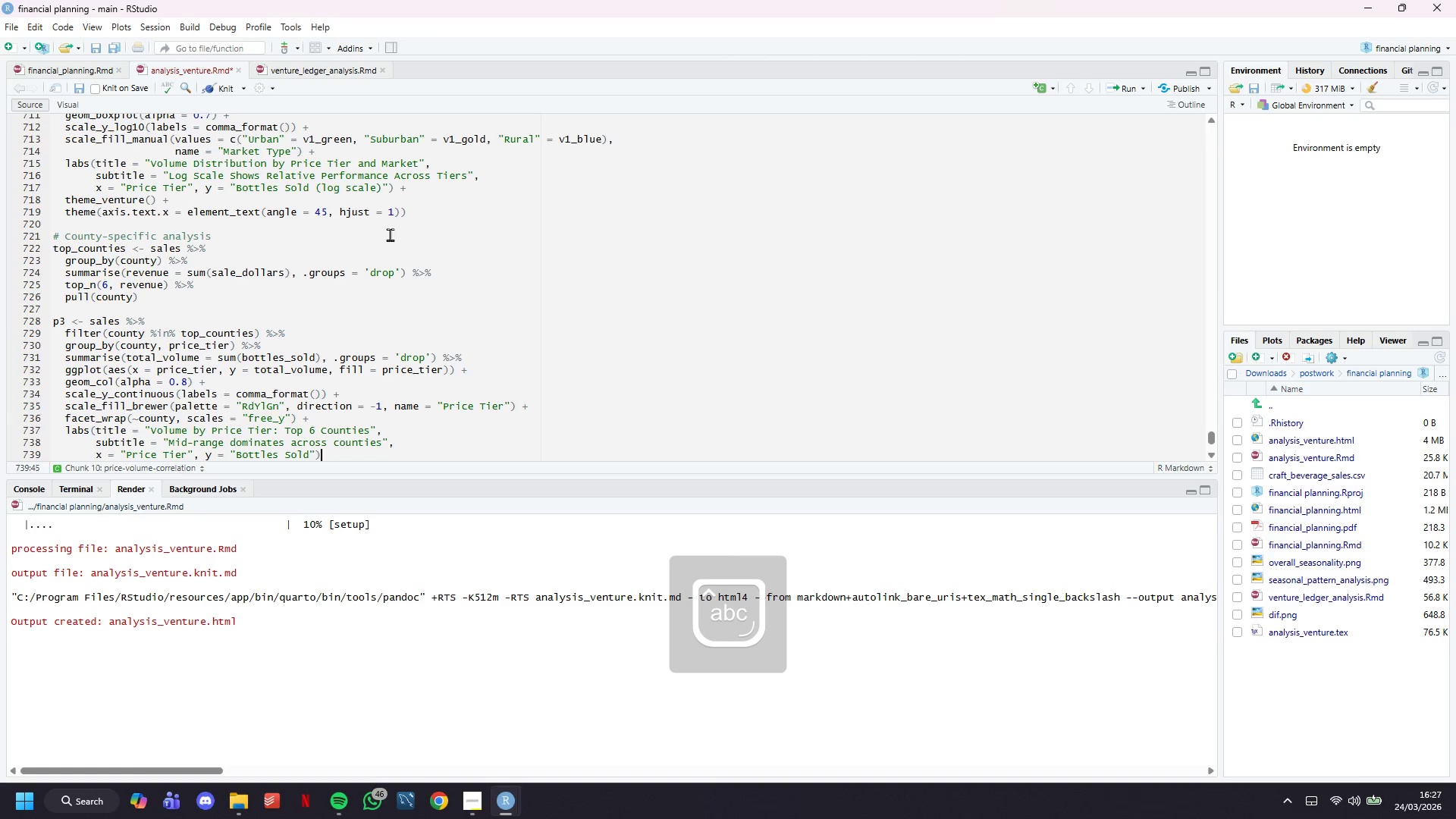 
key(ArrowRight)
 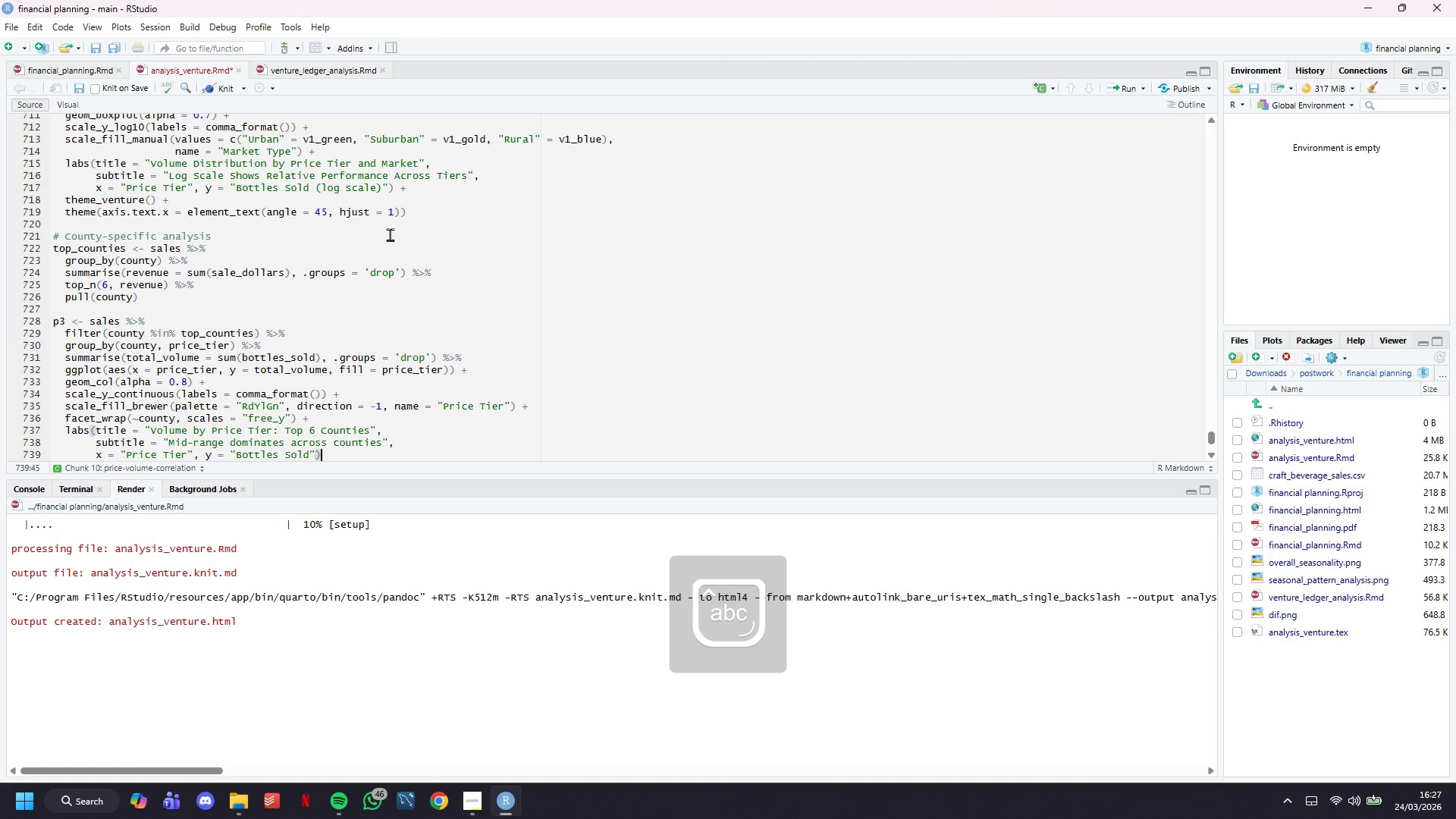 
key(Space)
 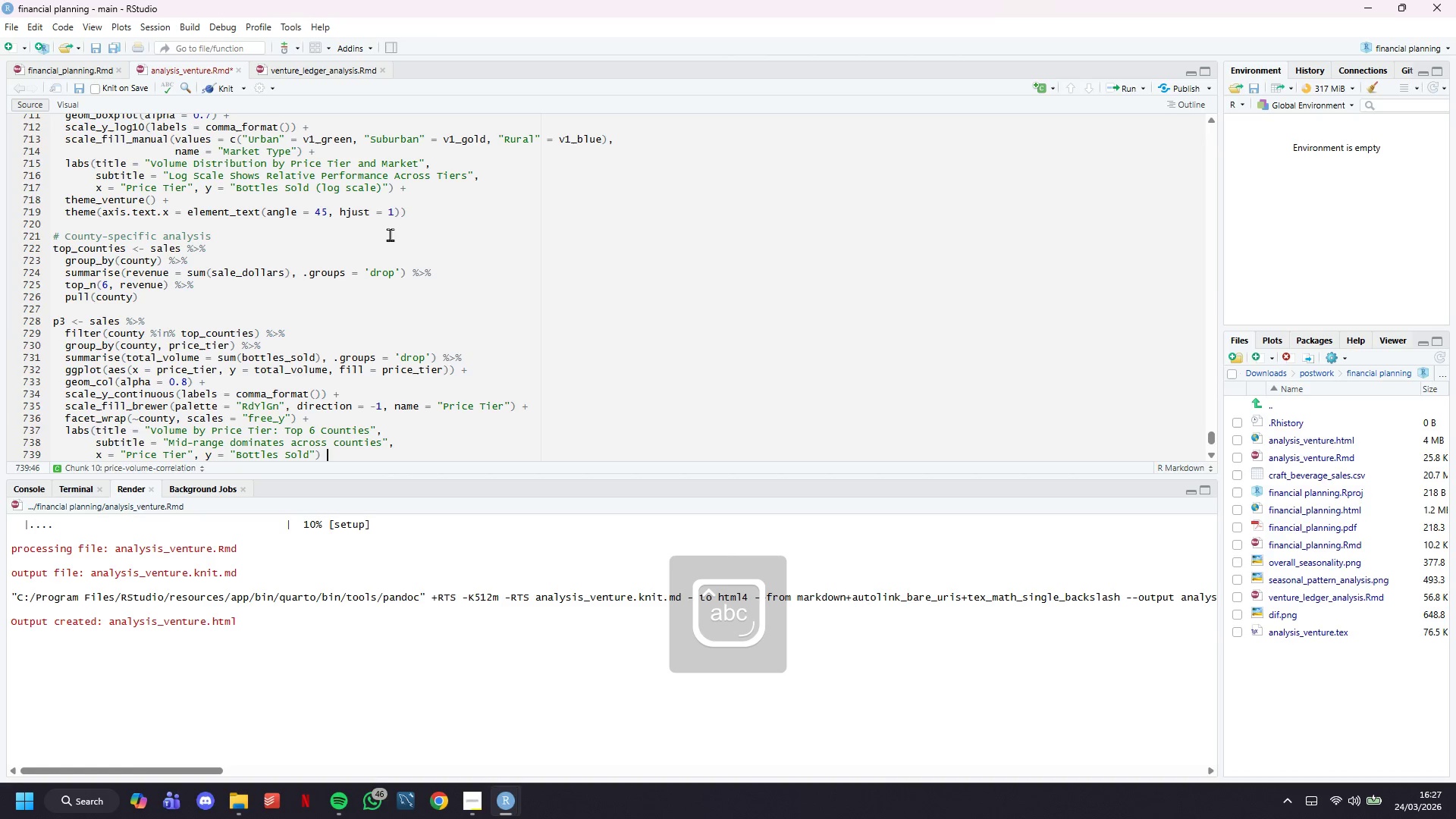 
key(Shift+Equal)
 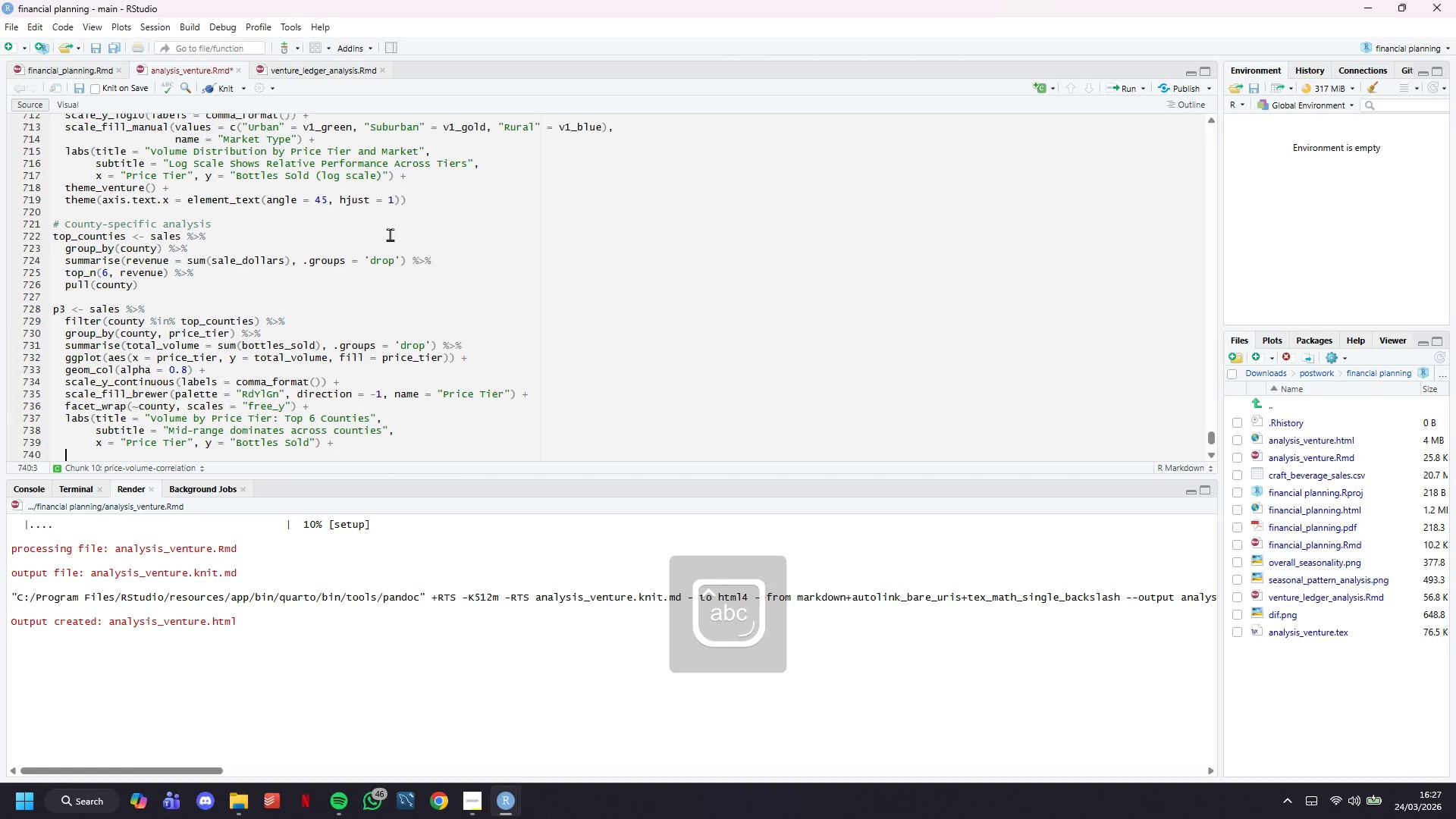 
key(Enter)
 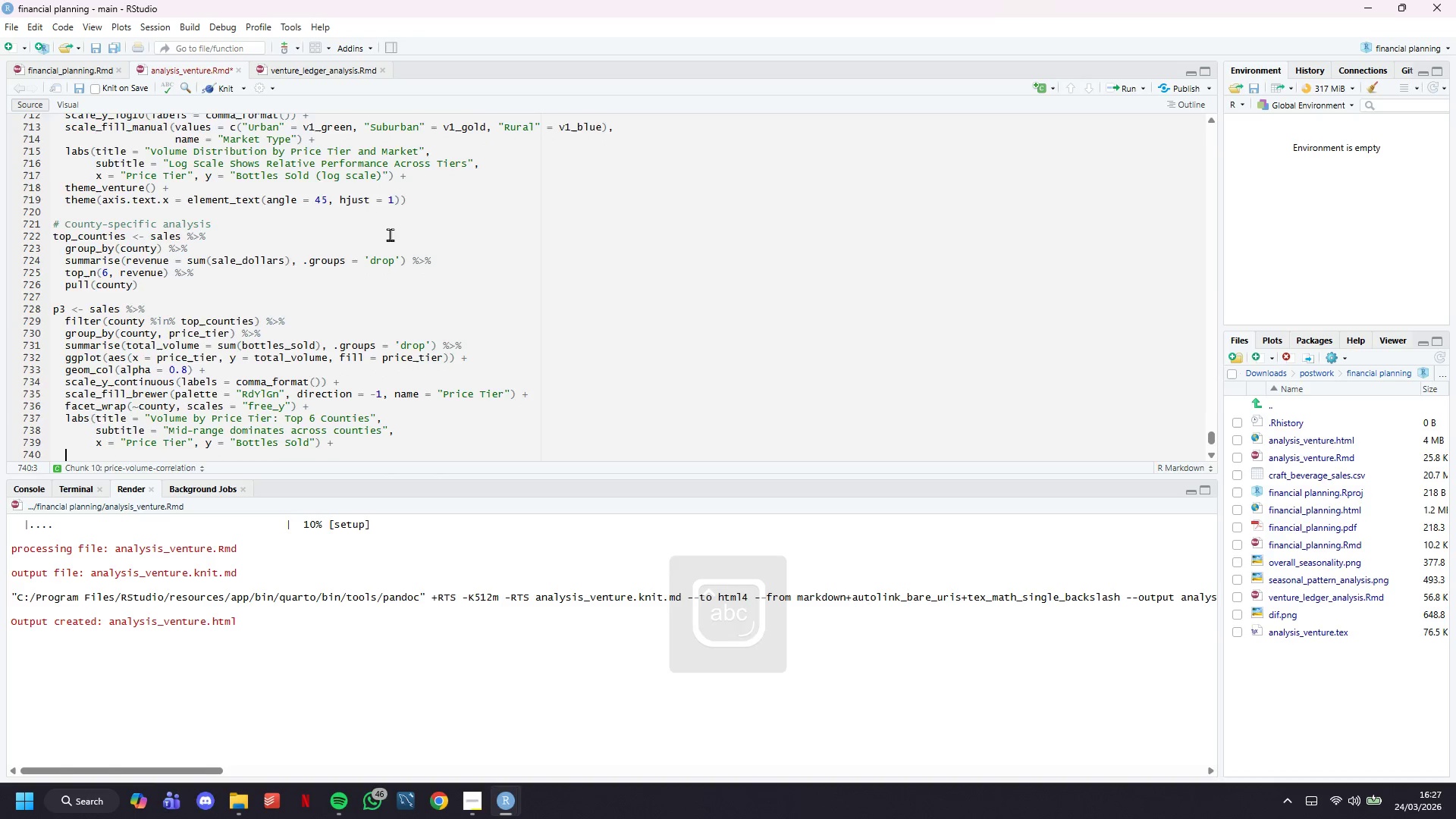 
scroll: coordinate [390, 234], scroll_direction: down, amount: 3.0
 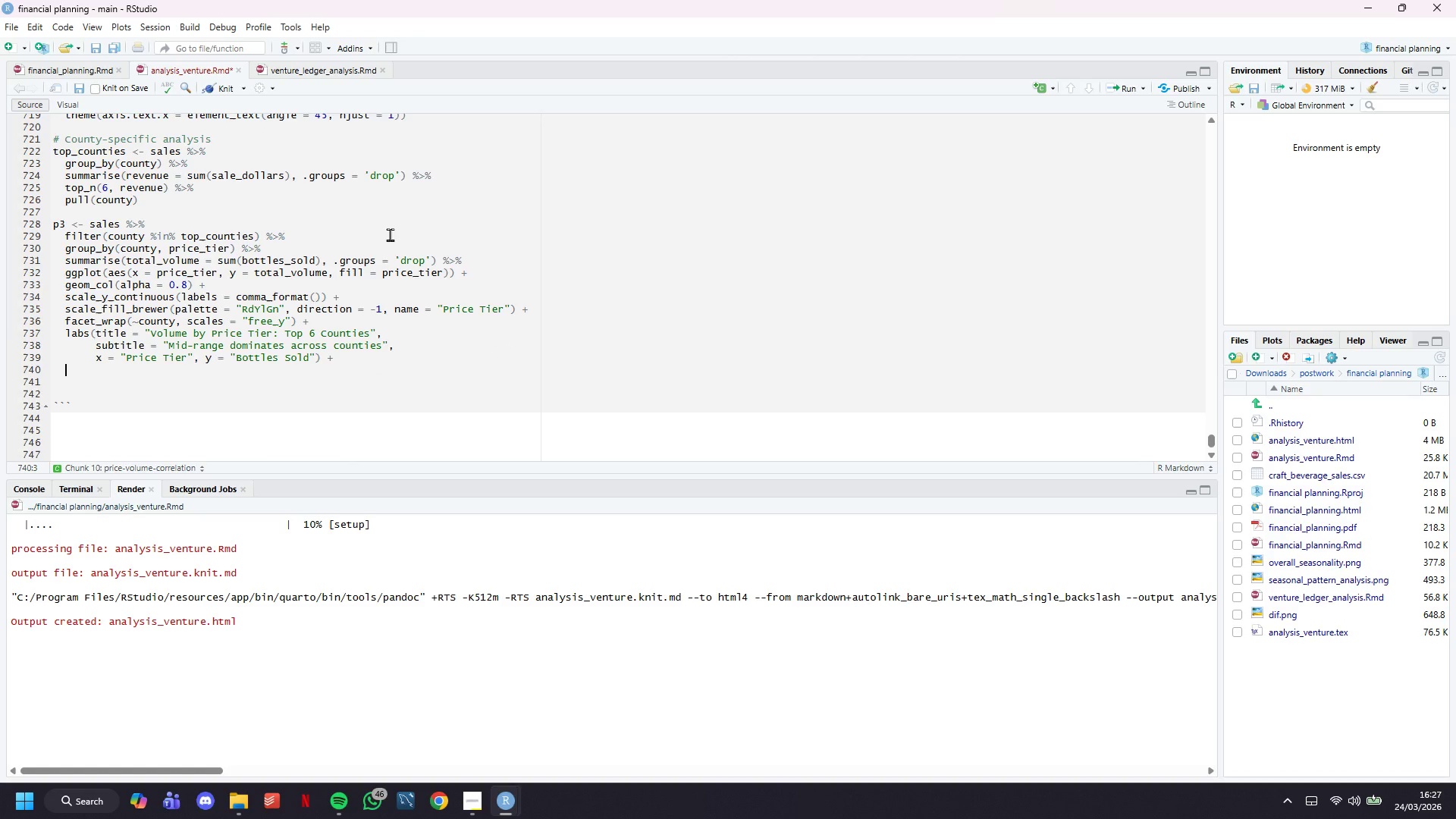 
type(theme_venture()
 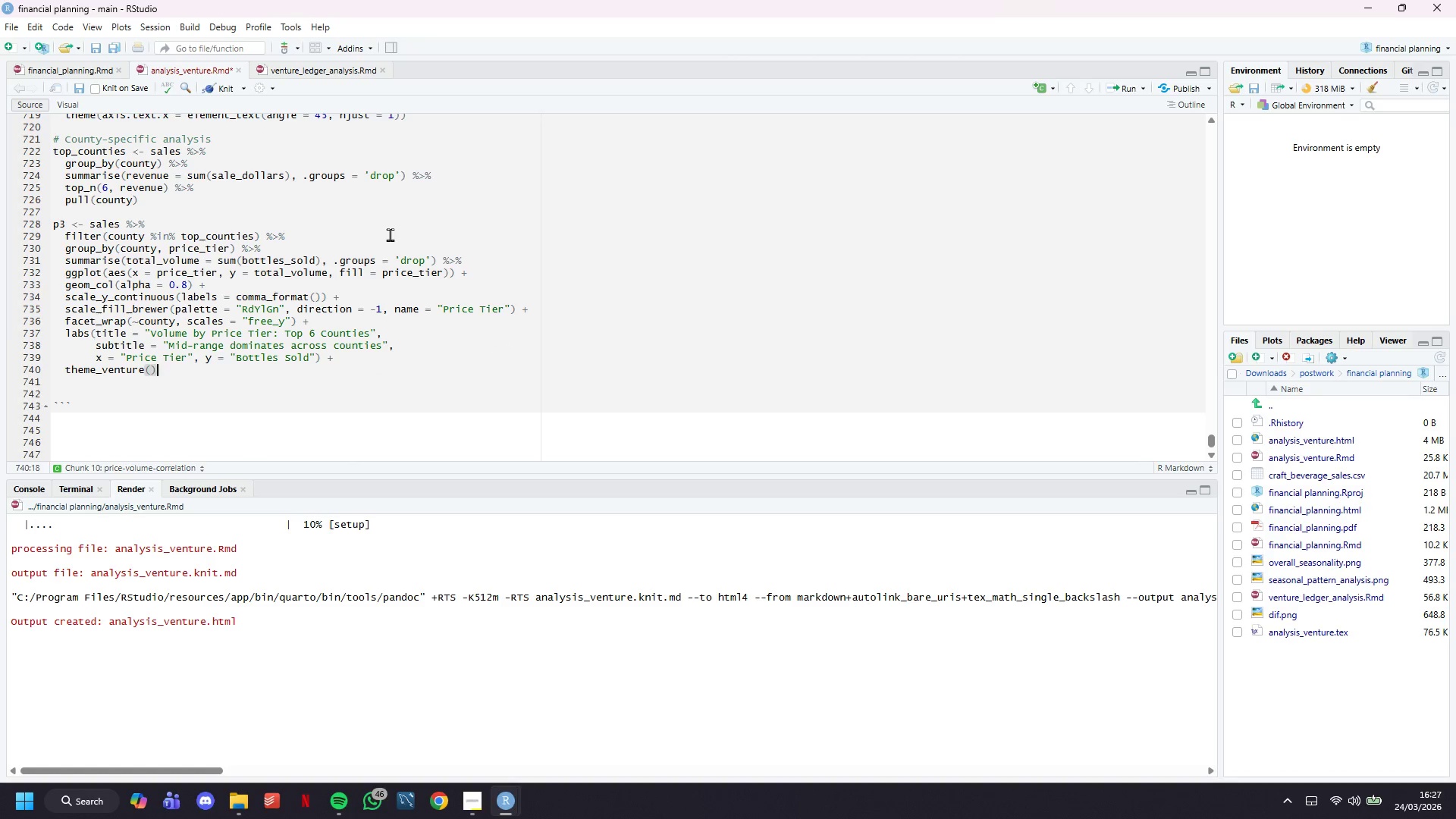 
key(ArrowRight)
 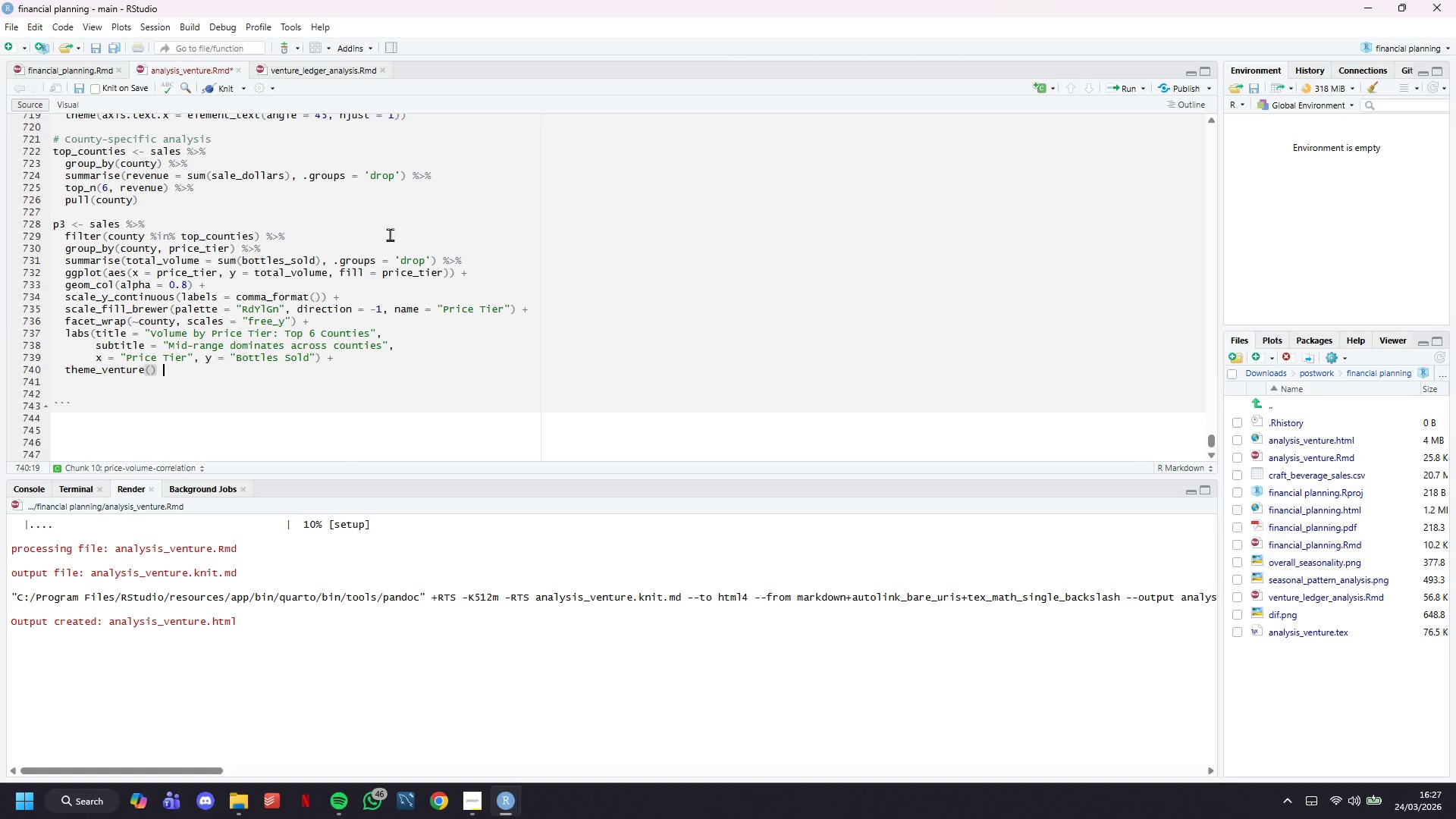 
key(Space)
 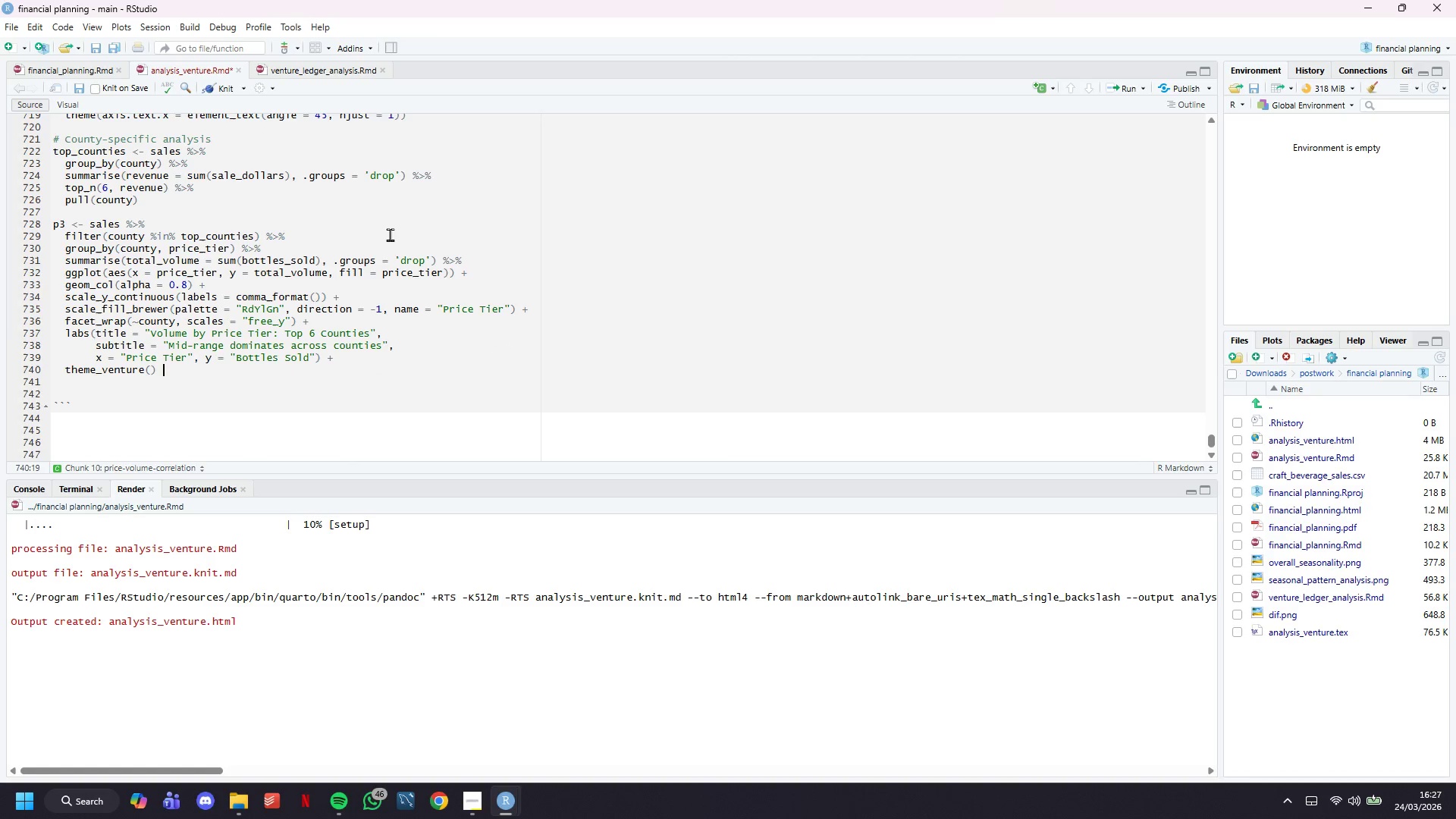 
key(Shift+ShiftLeft)
 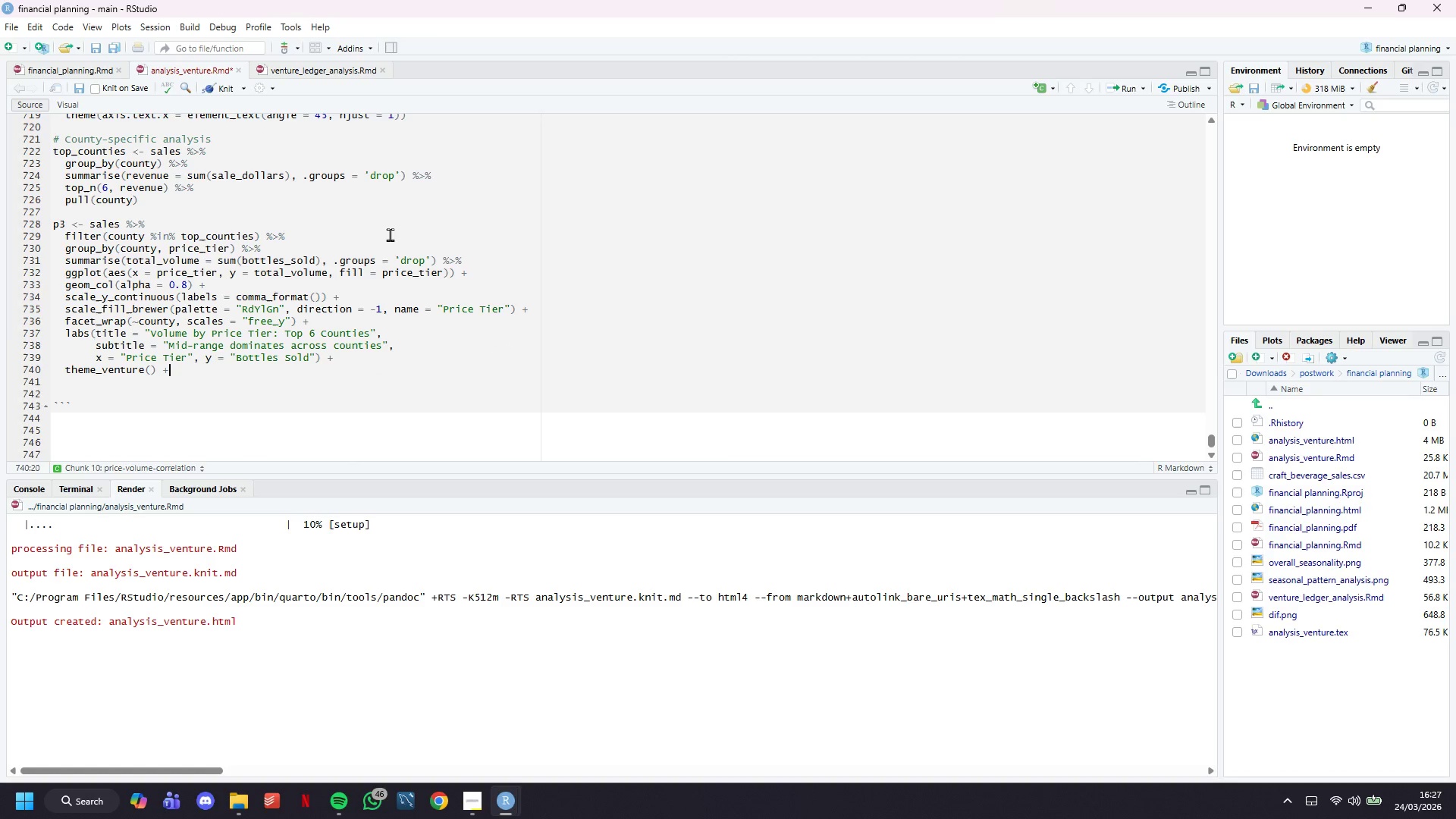 
key(Shift+Equal)
 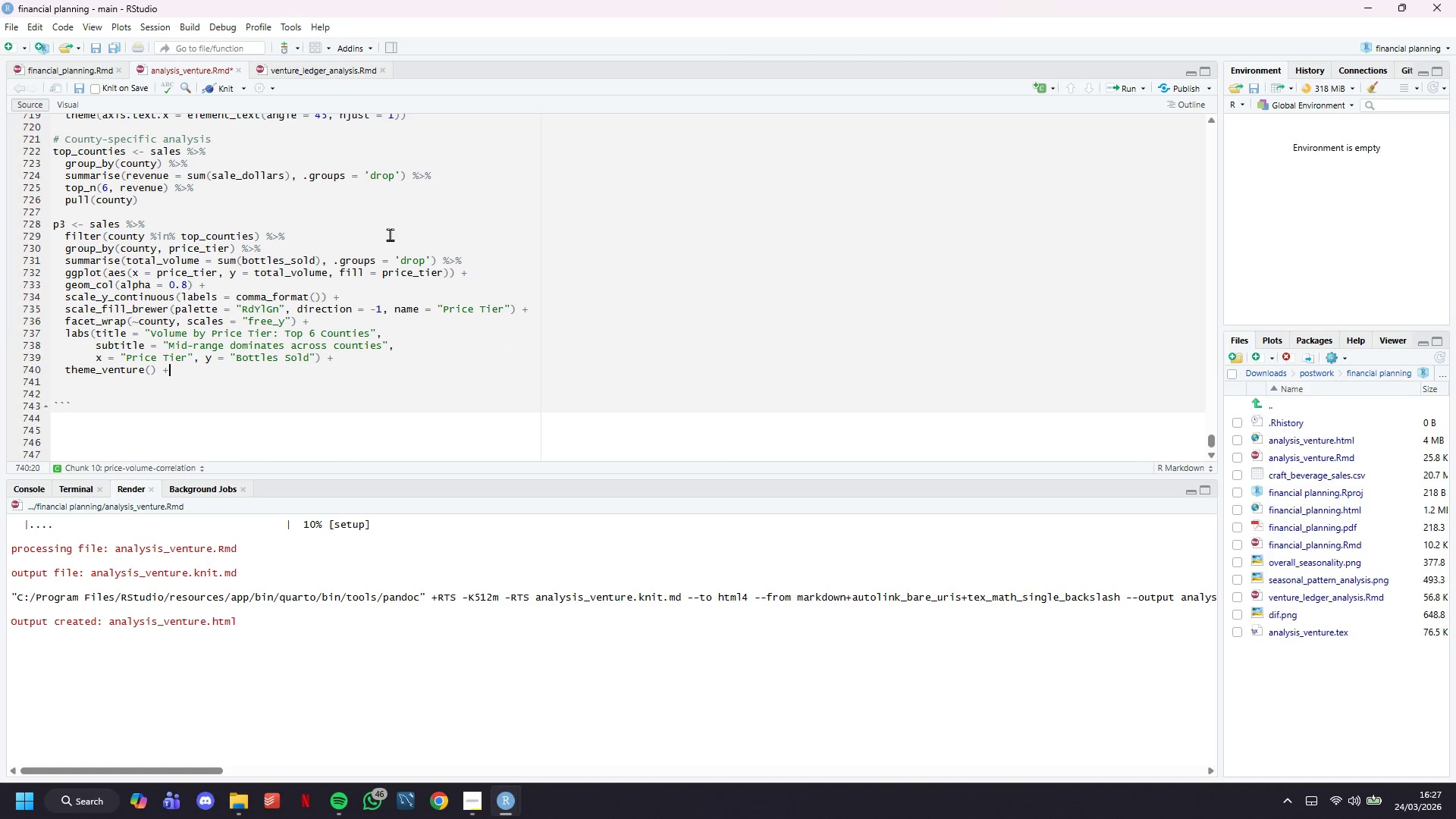 
key(Enter)
 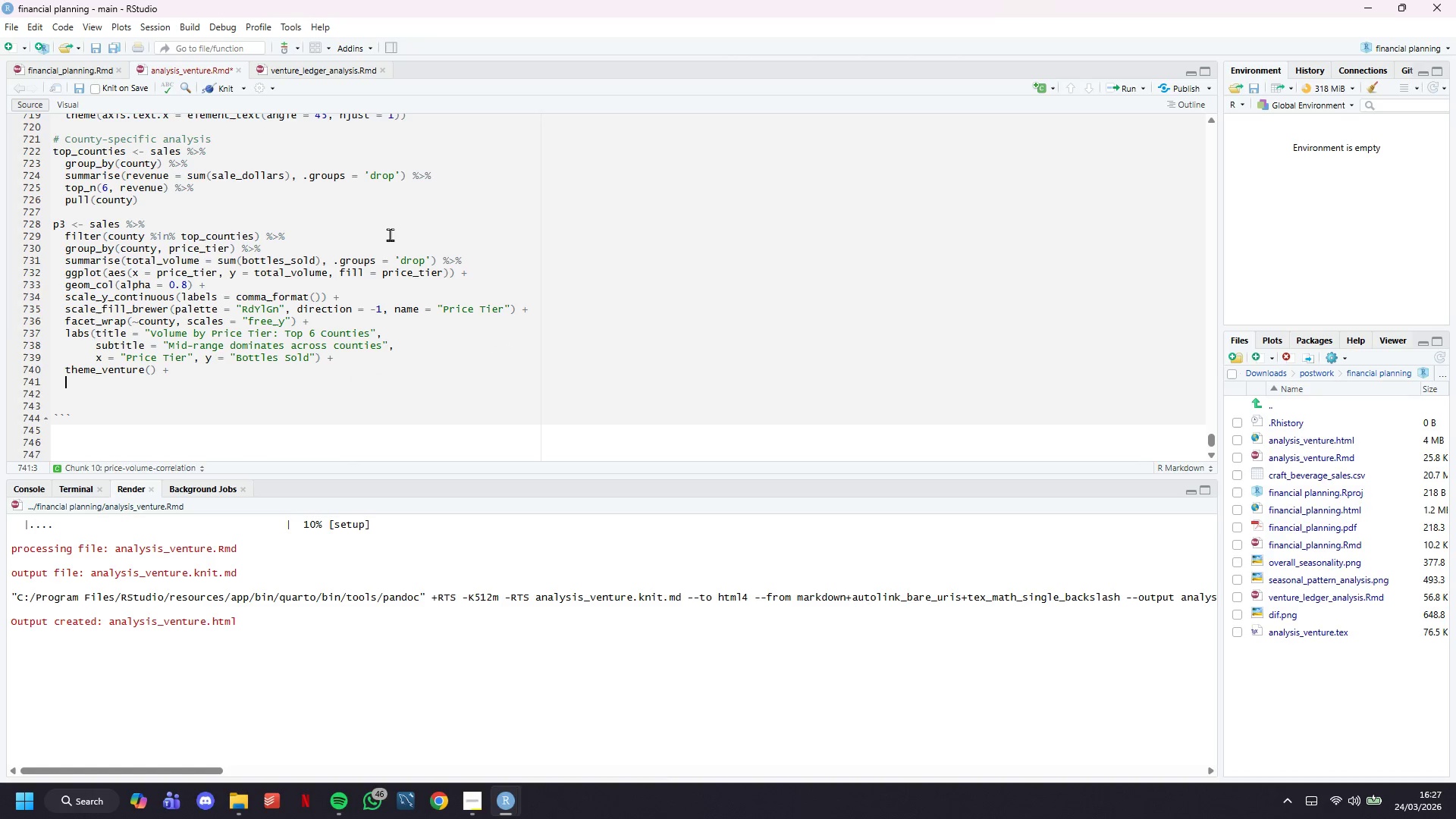 
type(theme(axis.text.x = element_text(angle = 45, hjust =1)
 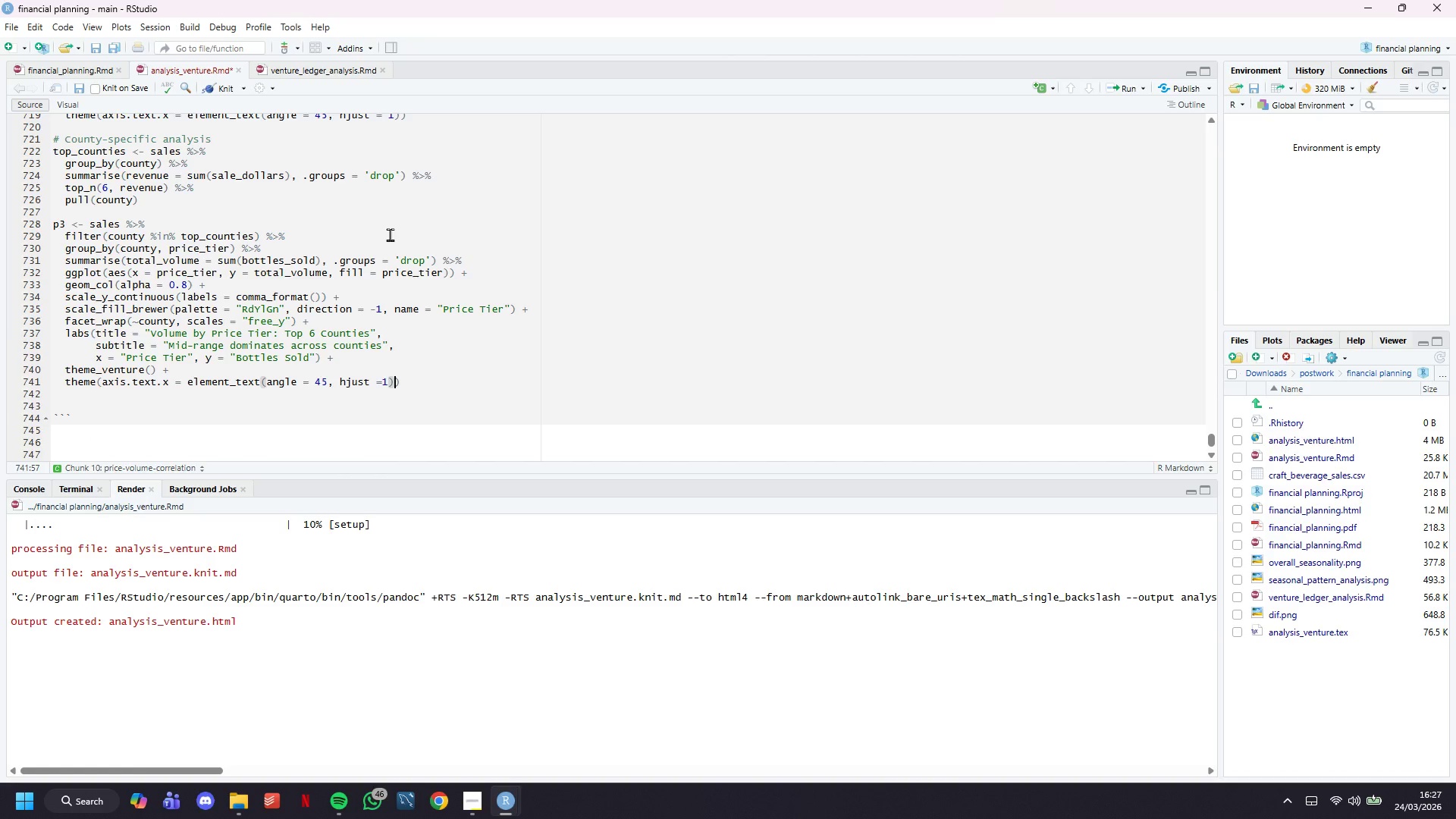 
 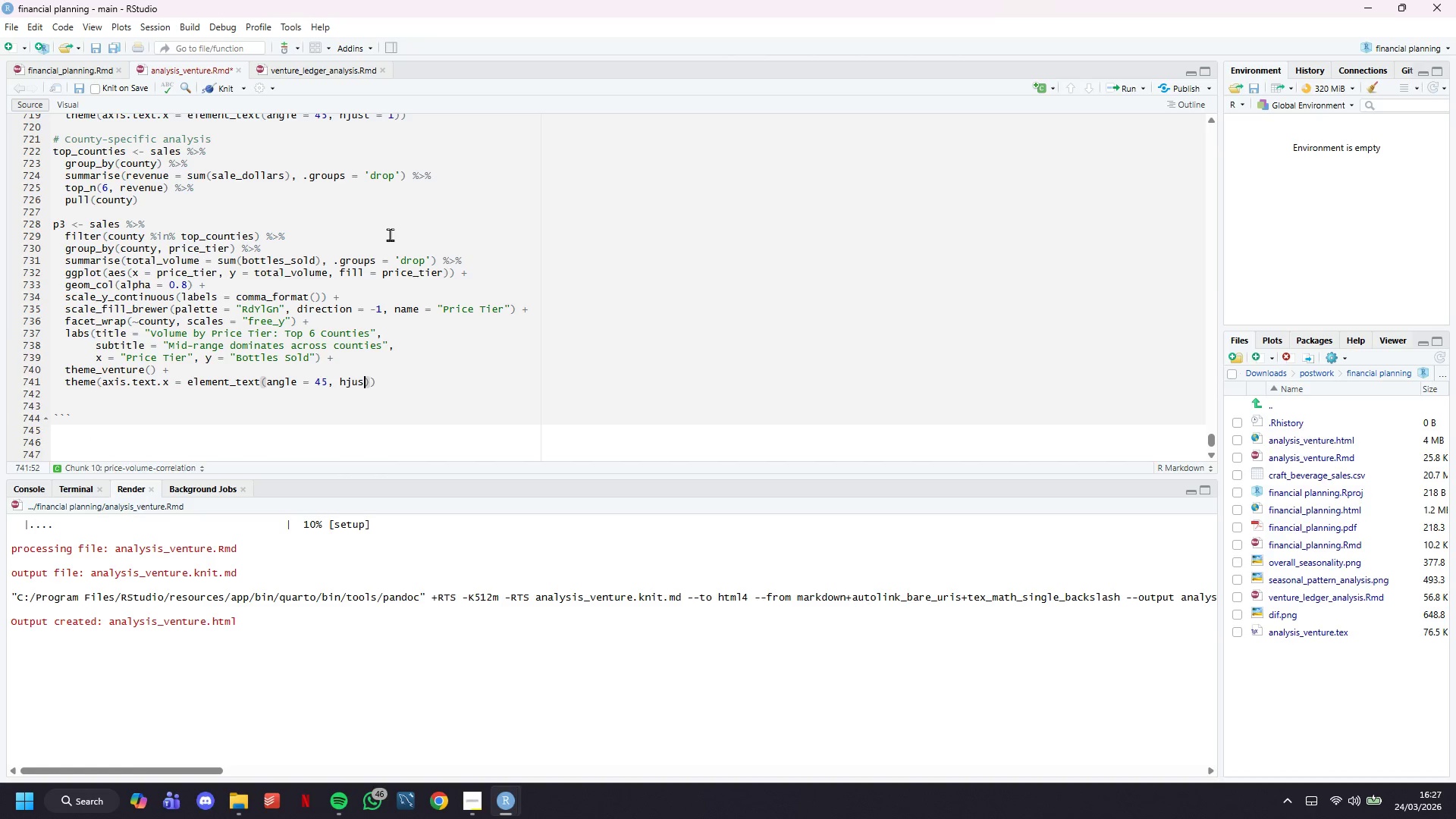 
key(ArrowRight)
 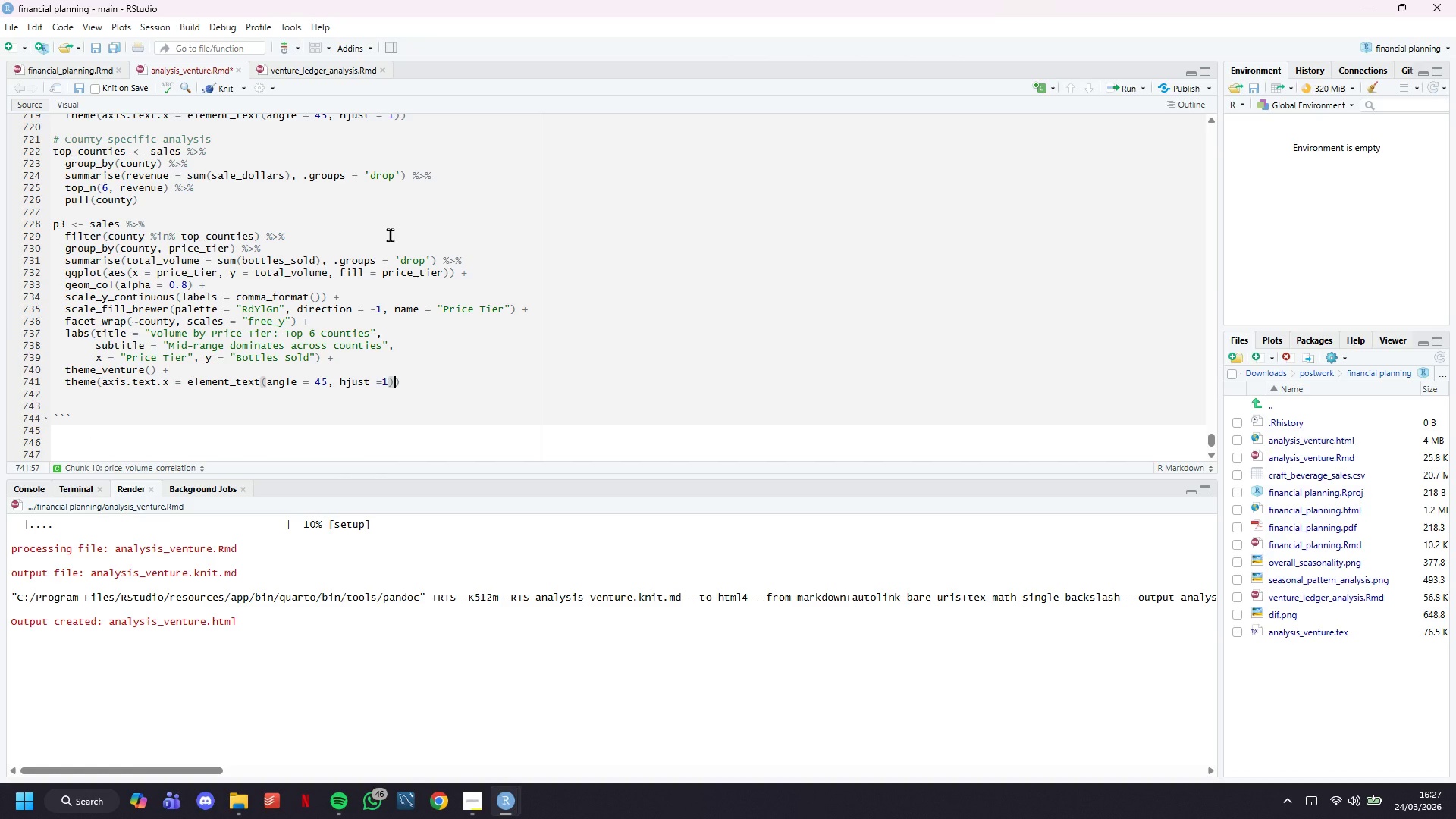 
key(Comma)
 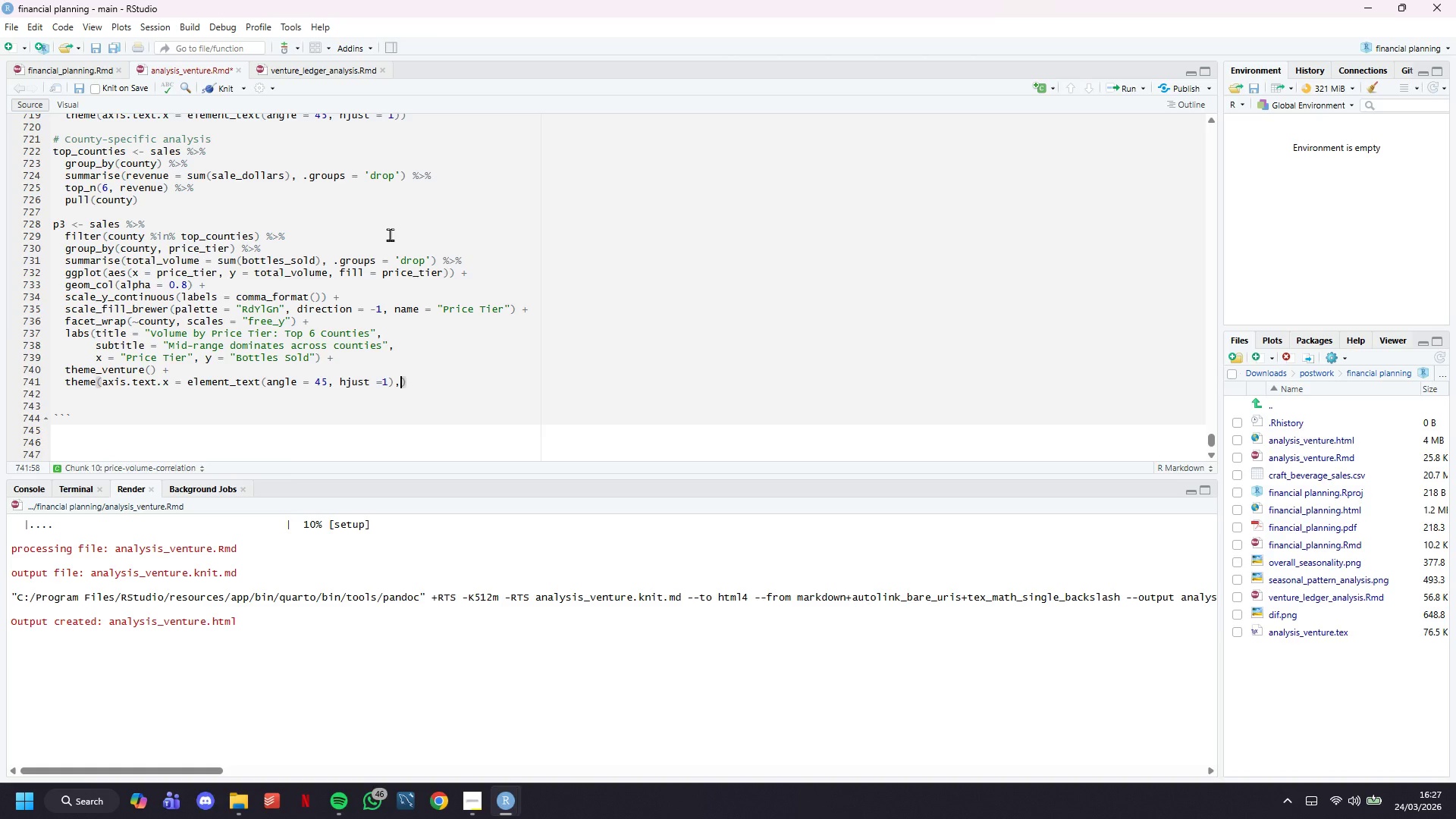 
key(Enter)
 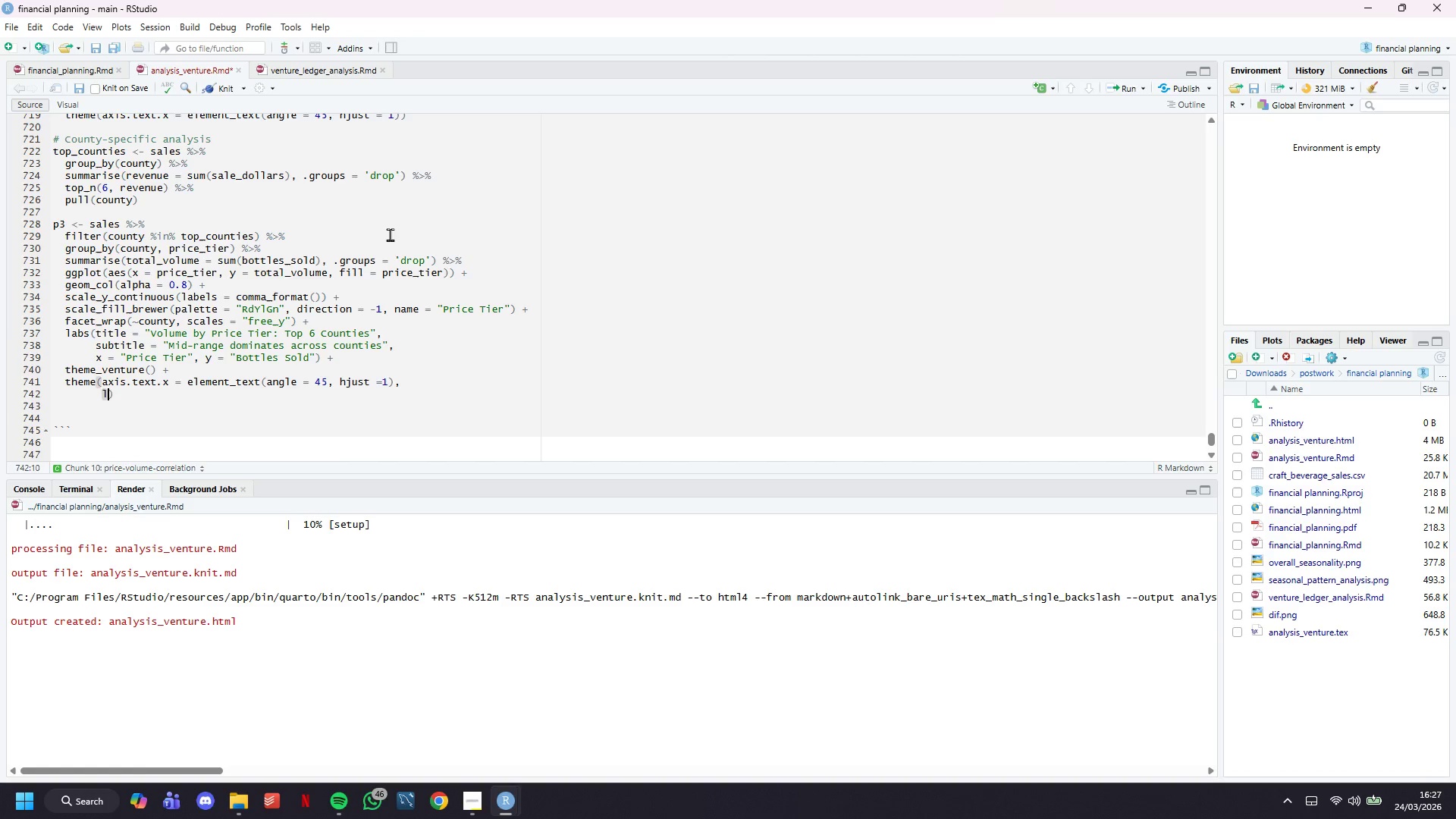 
type(legend.position = "bottom)
 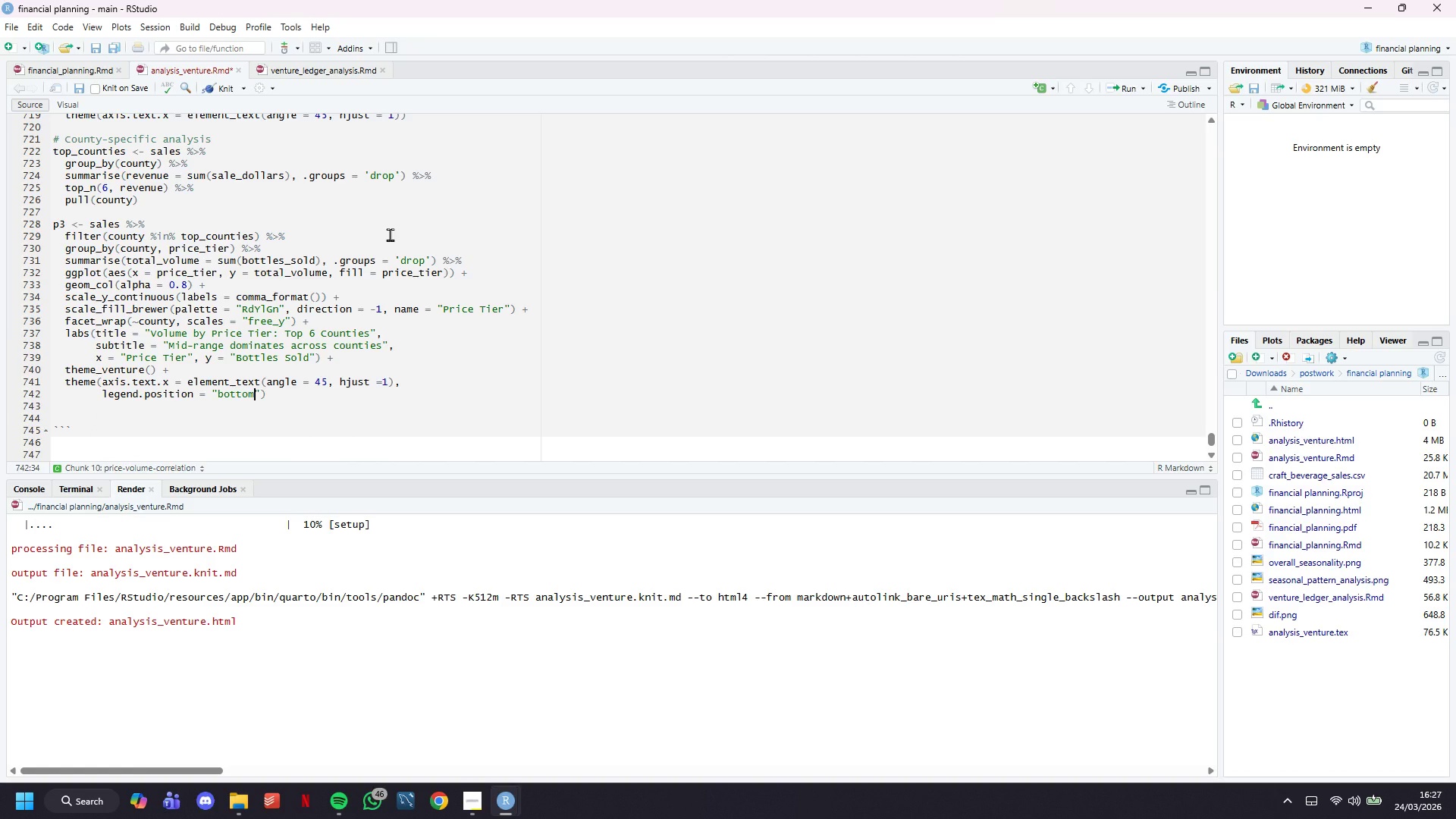 
 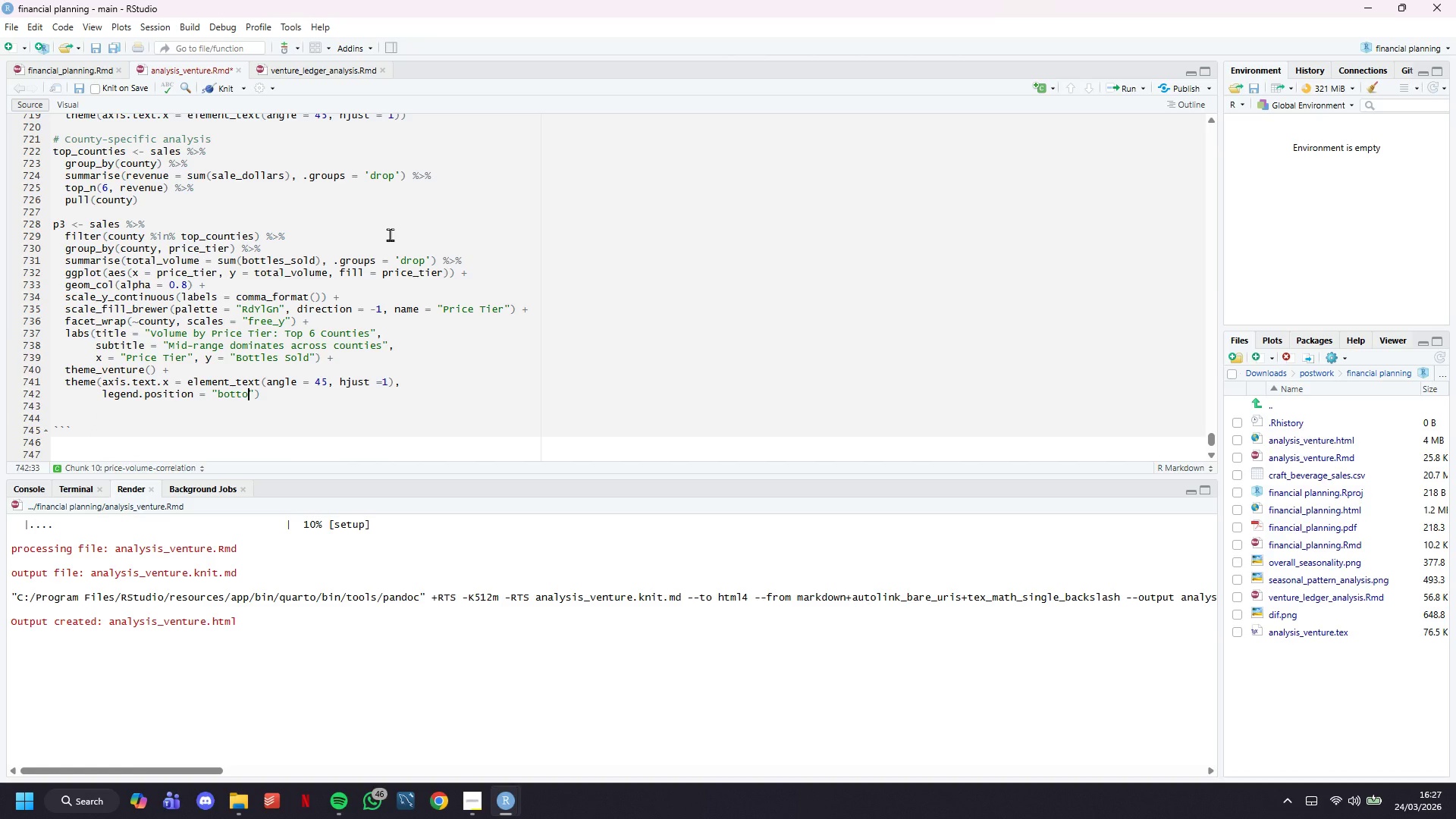 
key(ArrowRight)
 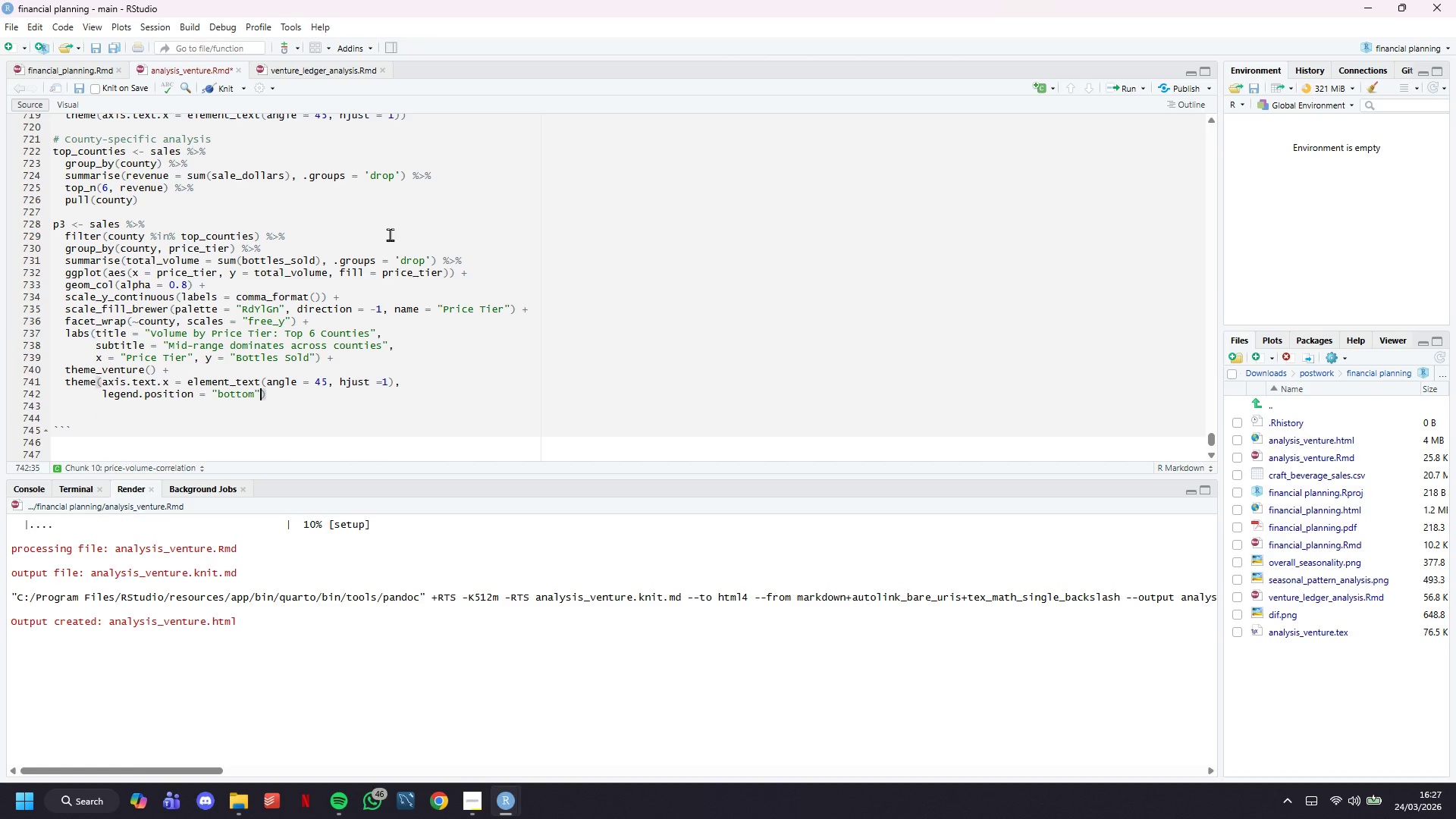 
key(ArrowRight)
 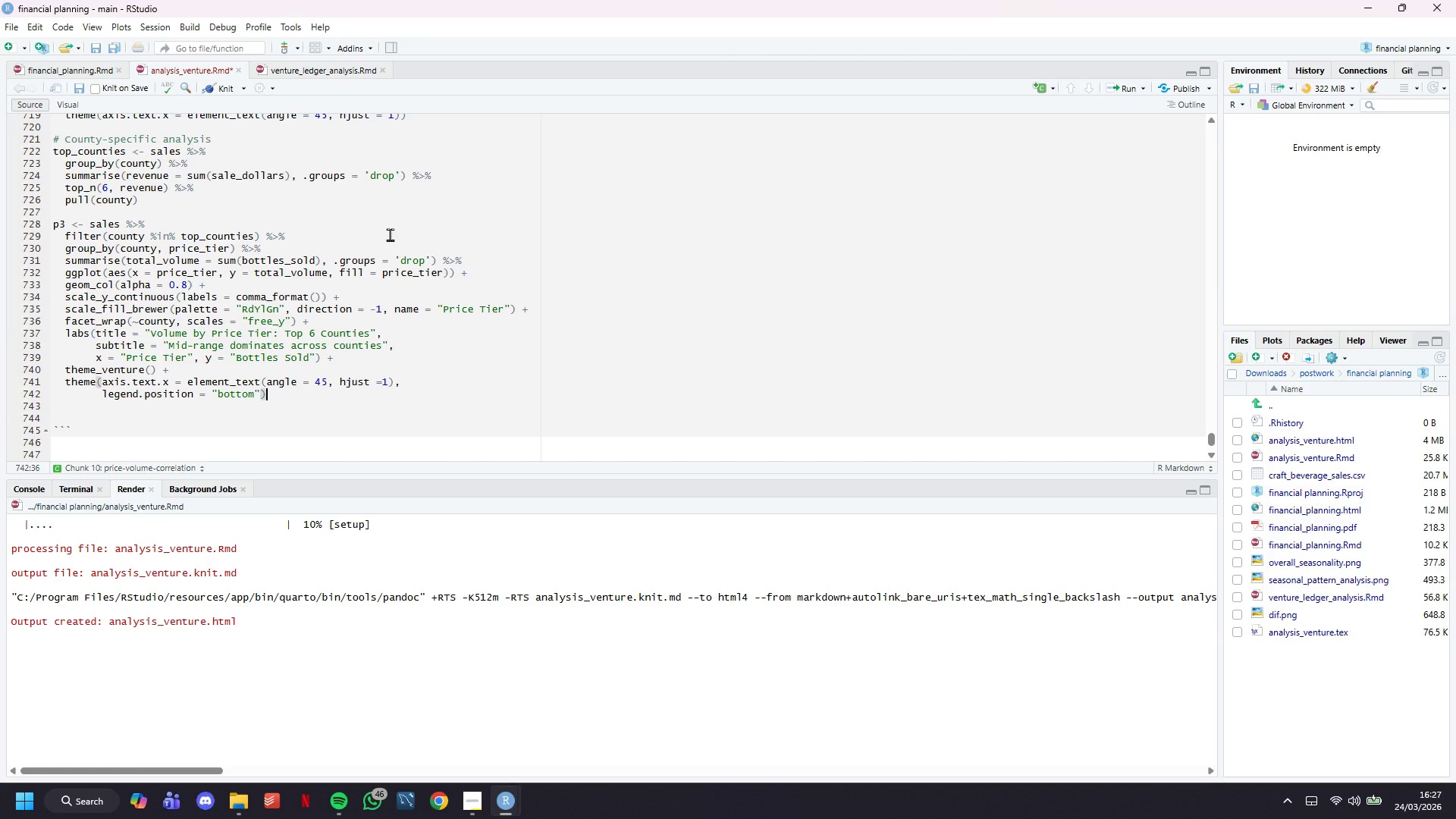 
key(Enter)
 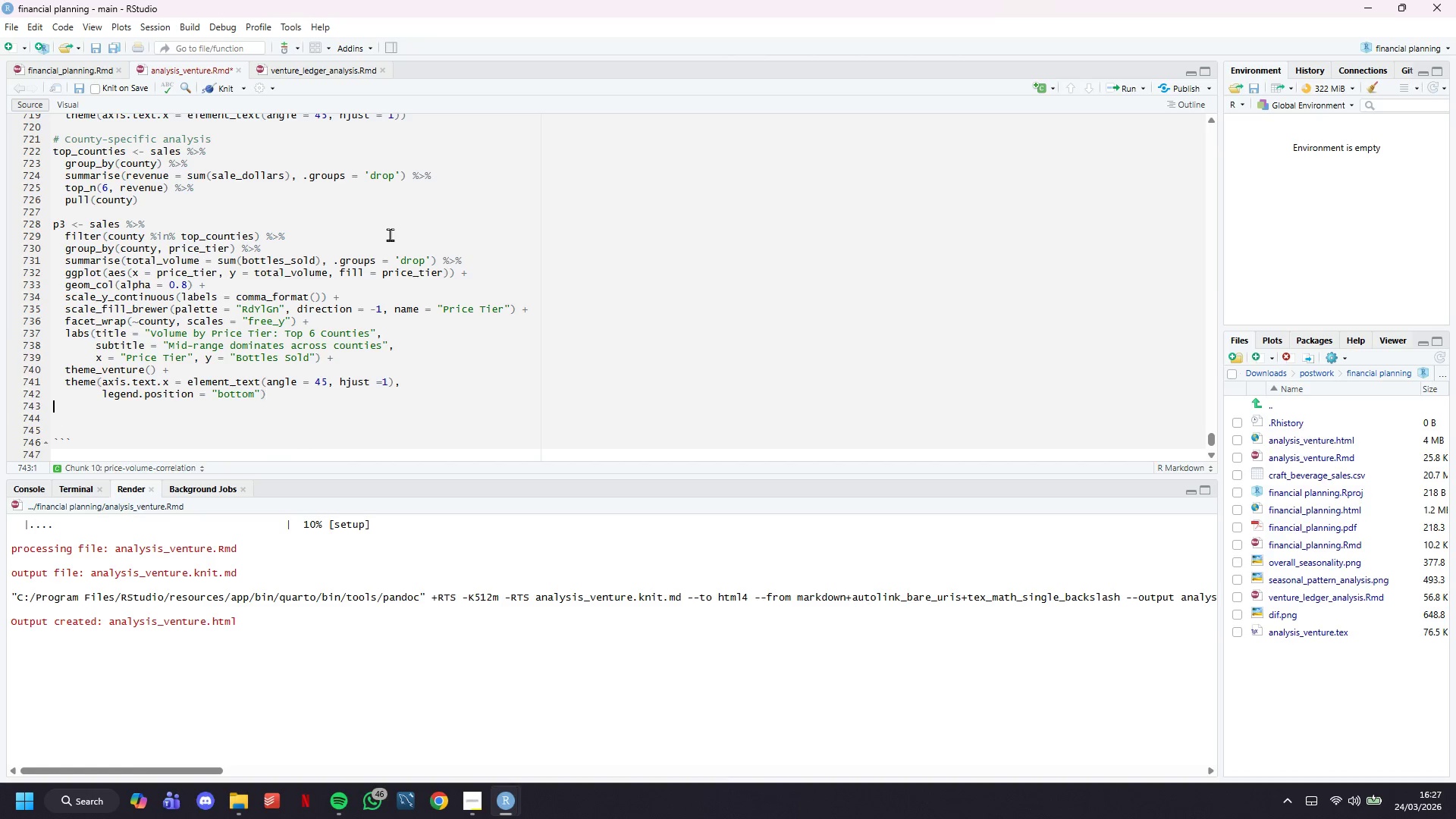 
key(Enter)
 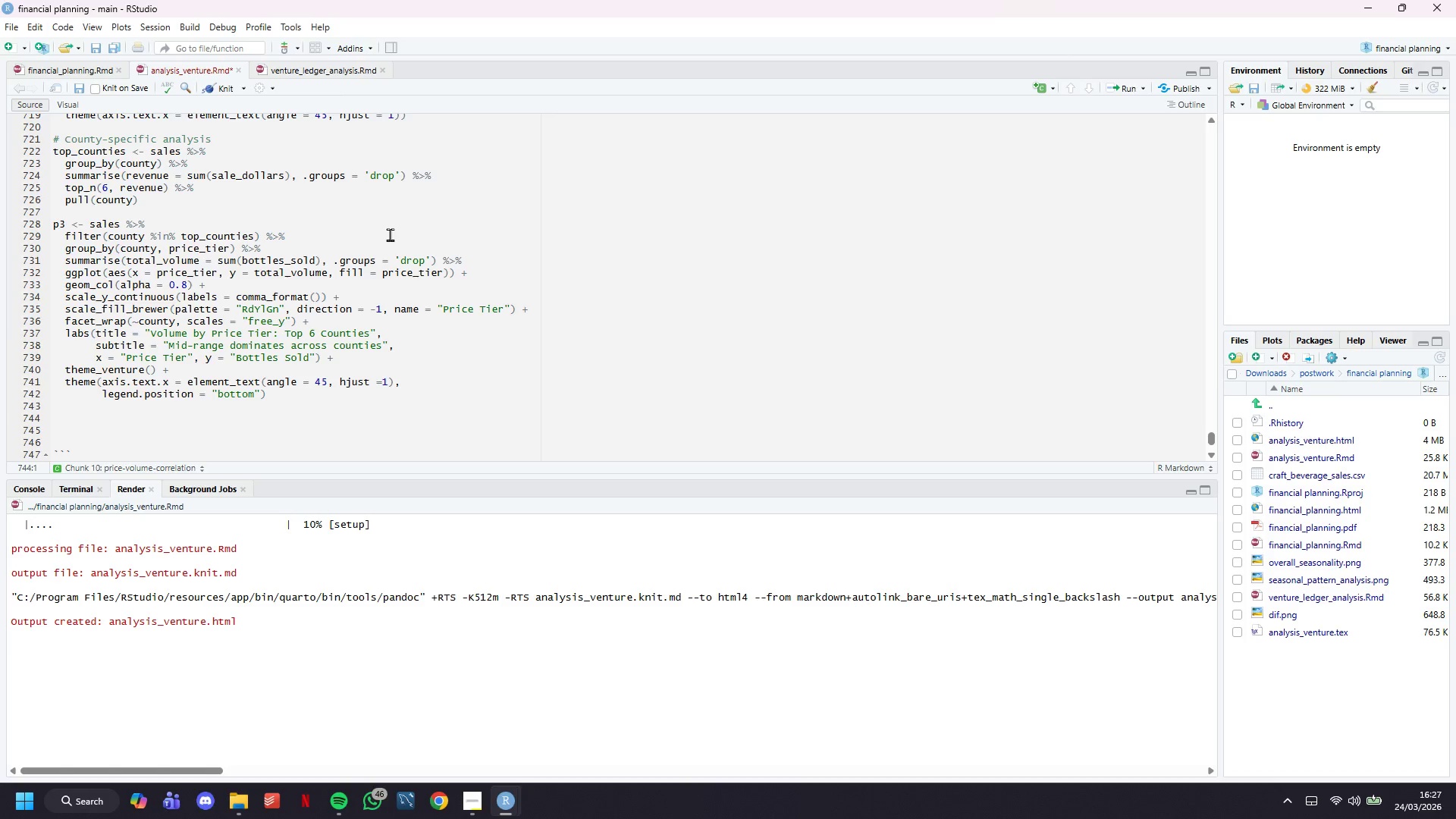 
type(# Revenue er )
key(Backspace)
key(Backspace)
key(Backspace)
type(per bottle by tier and market)
 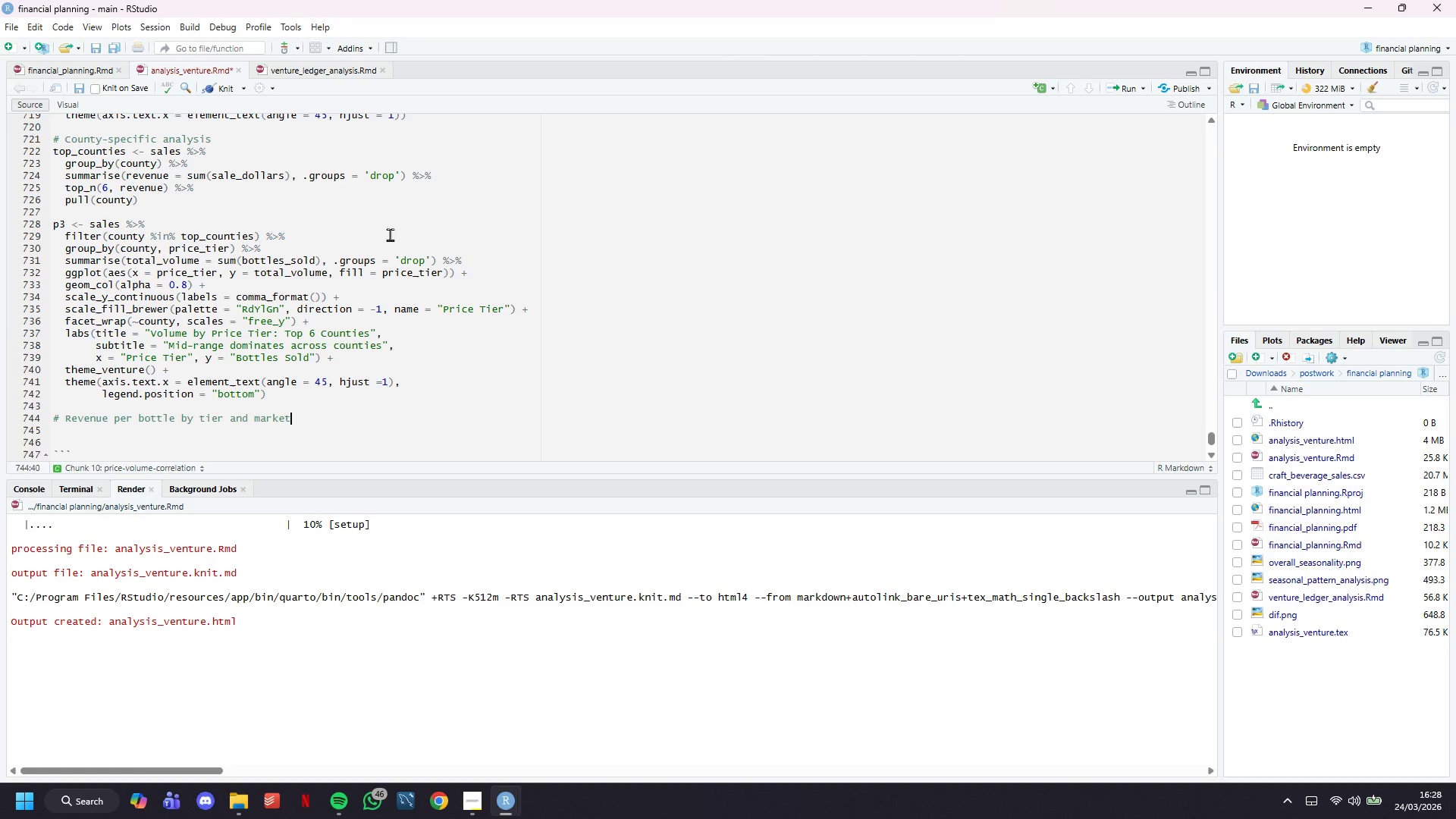 
key(Enter)
 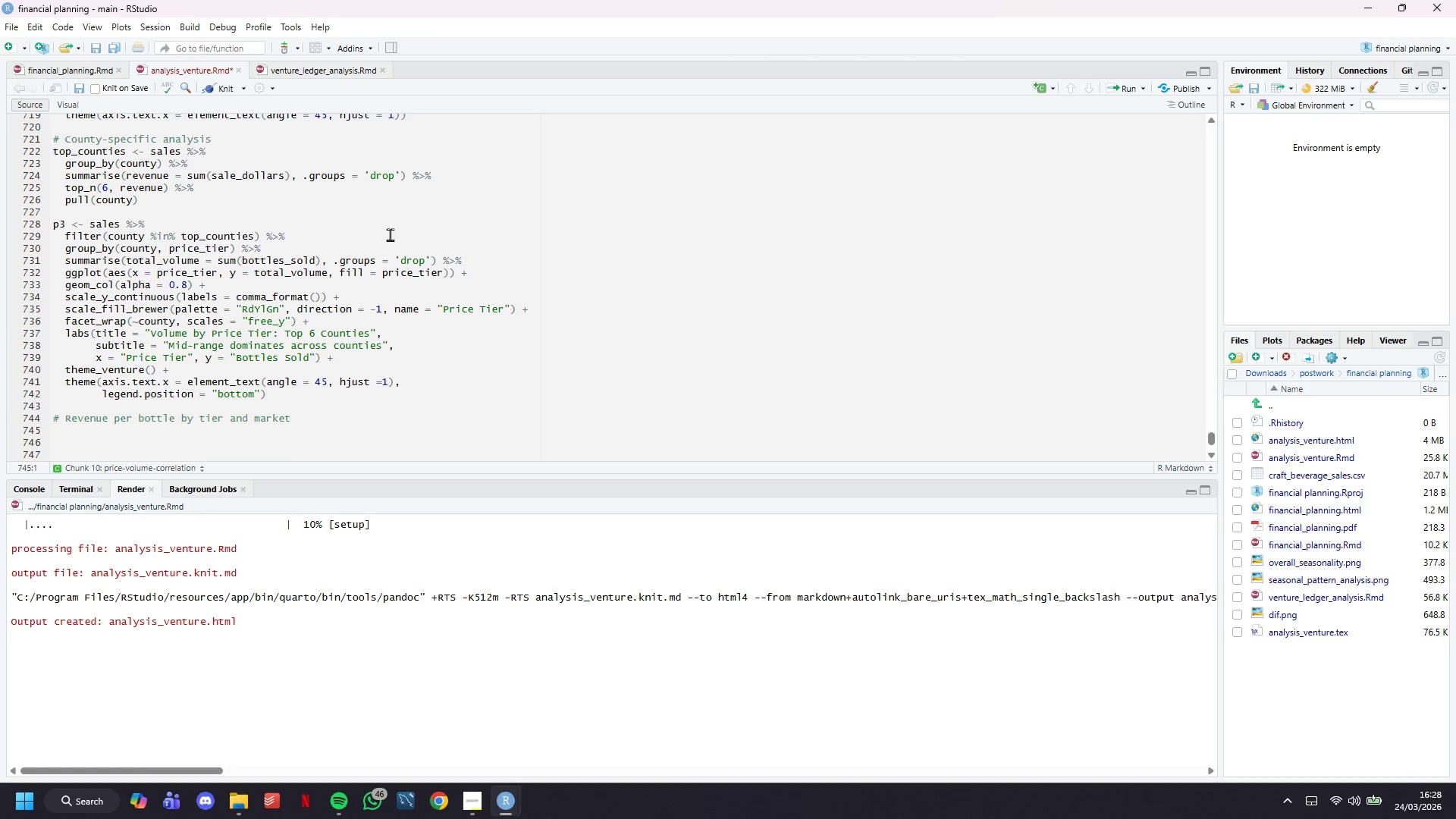 
type(p4 <- sales %>%)
 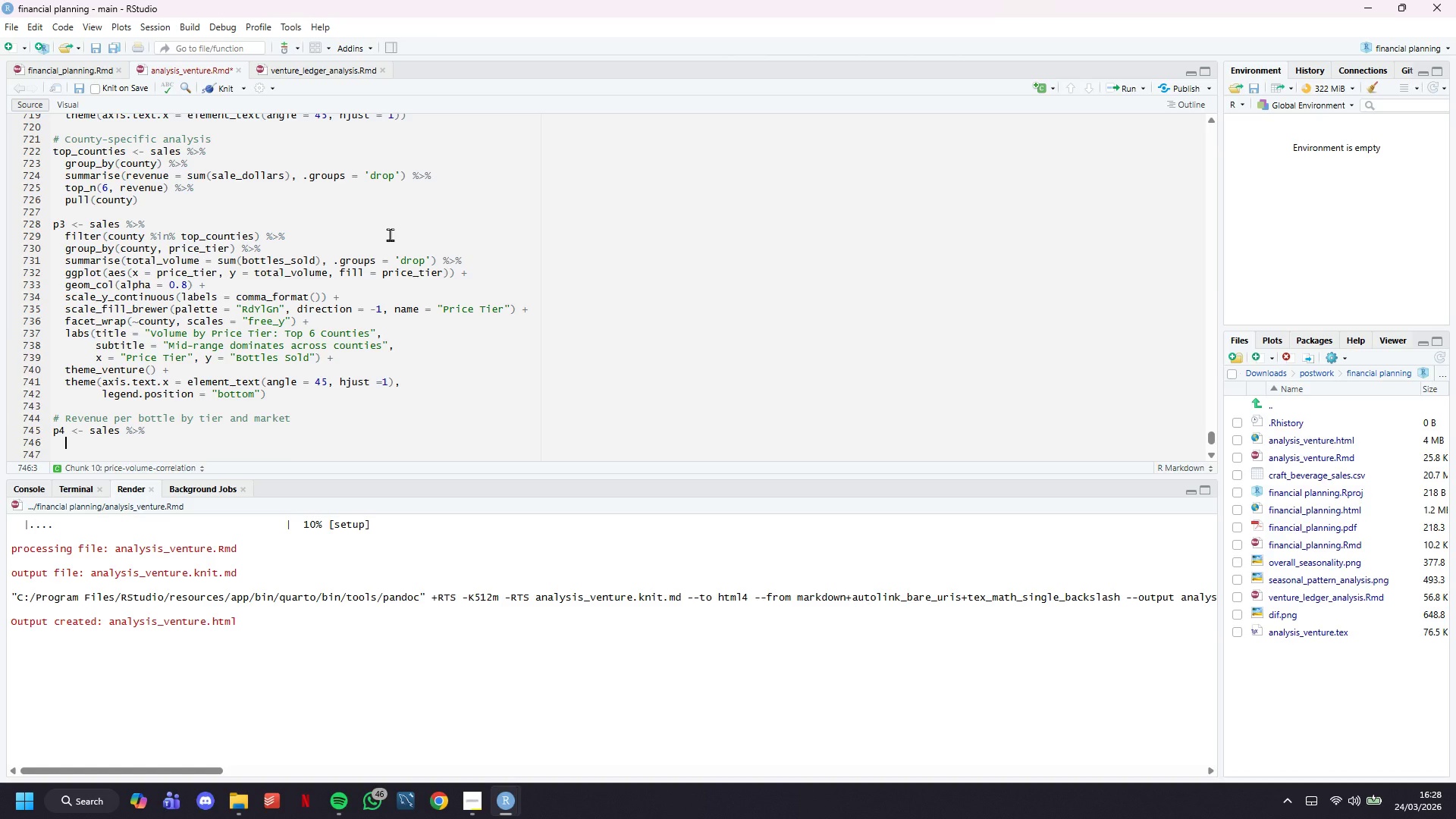 
 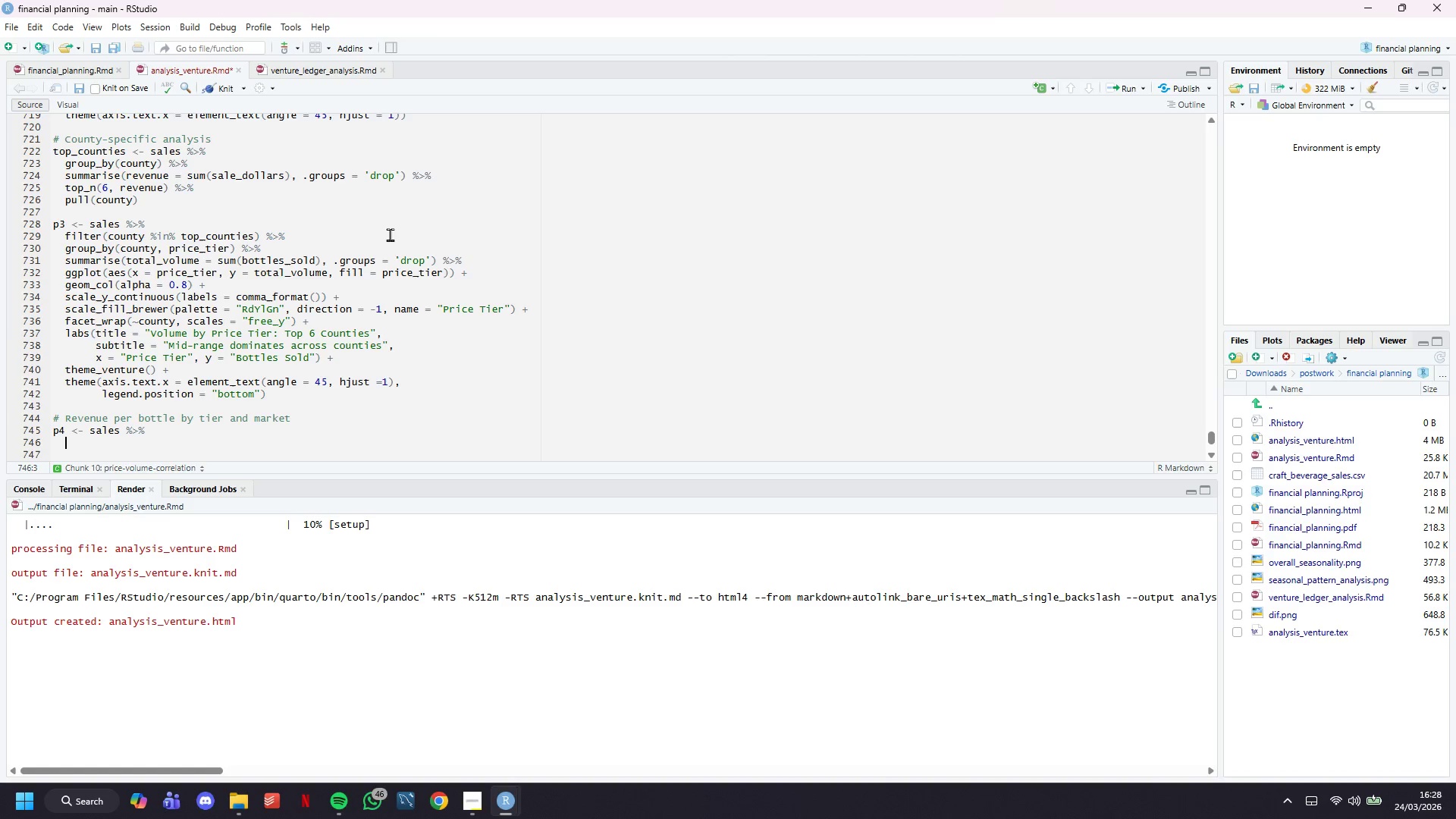 
key(Enter)
 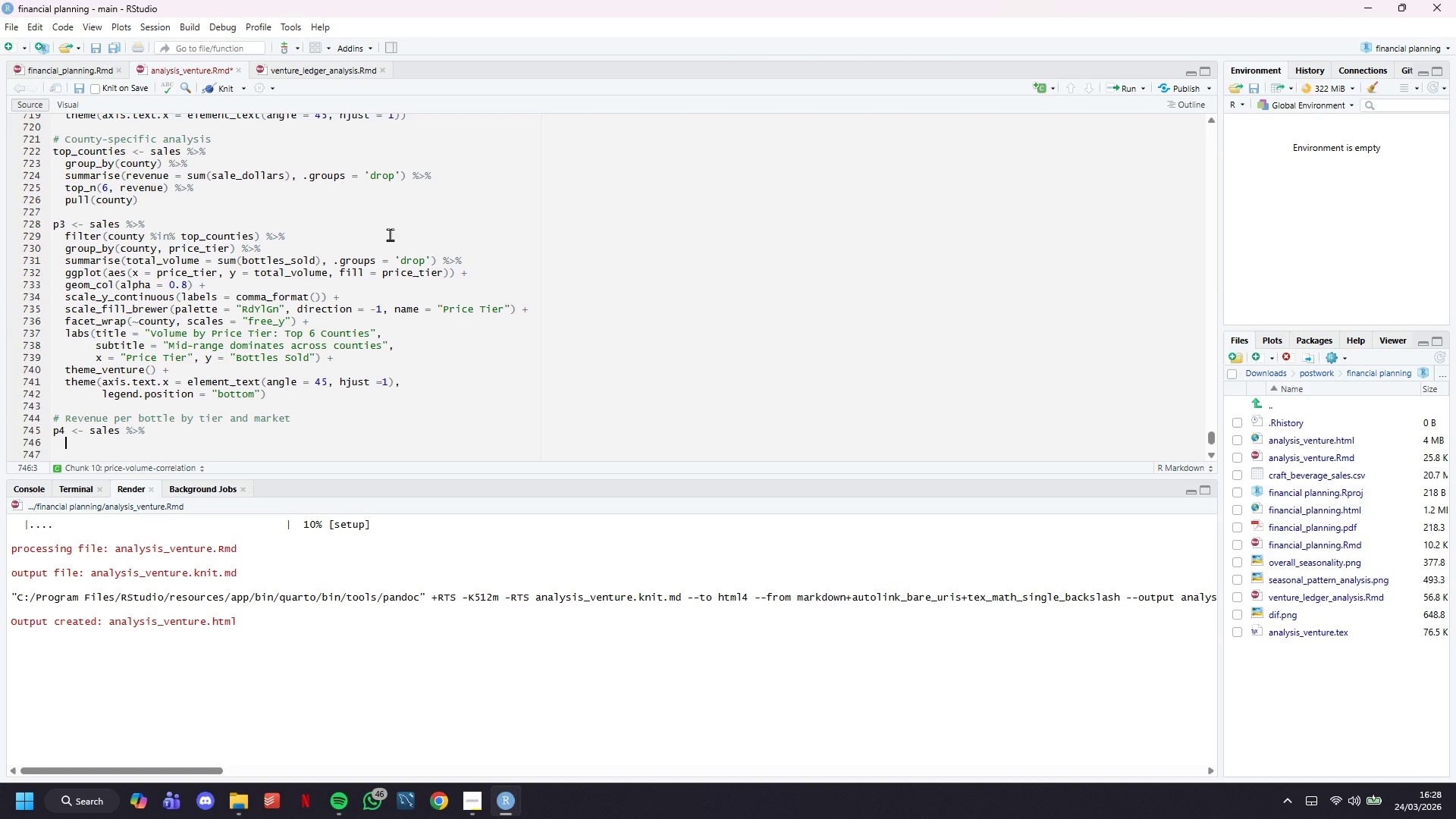 
type(group_by(price_tier, population_density)
 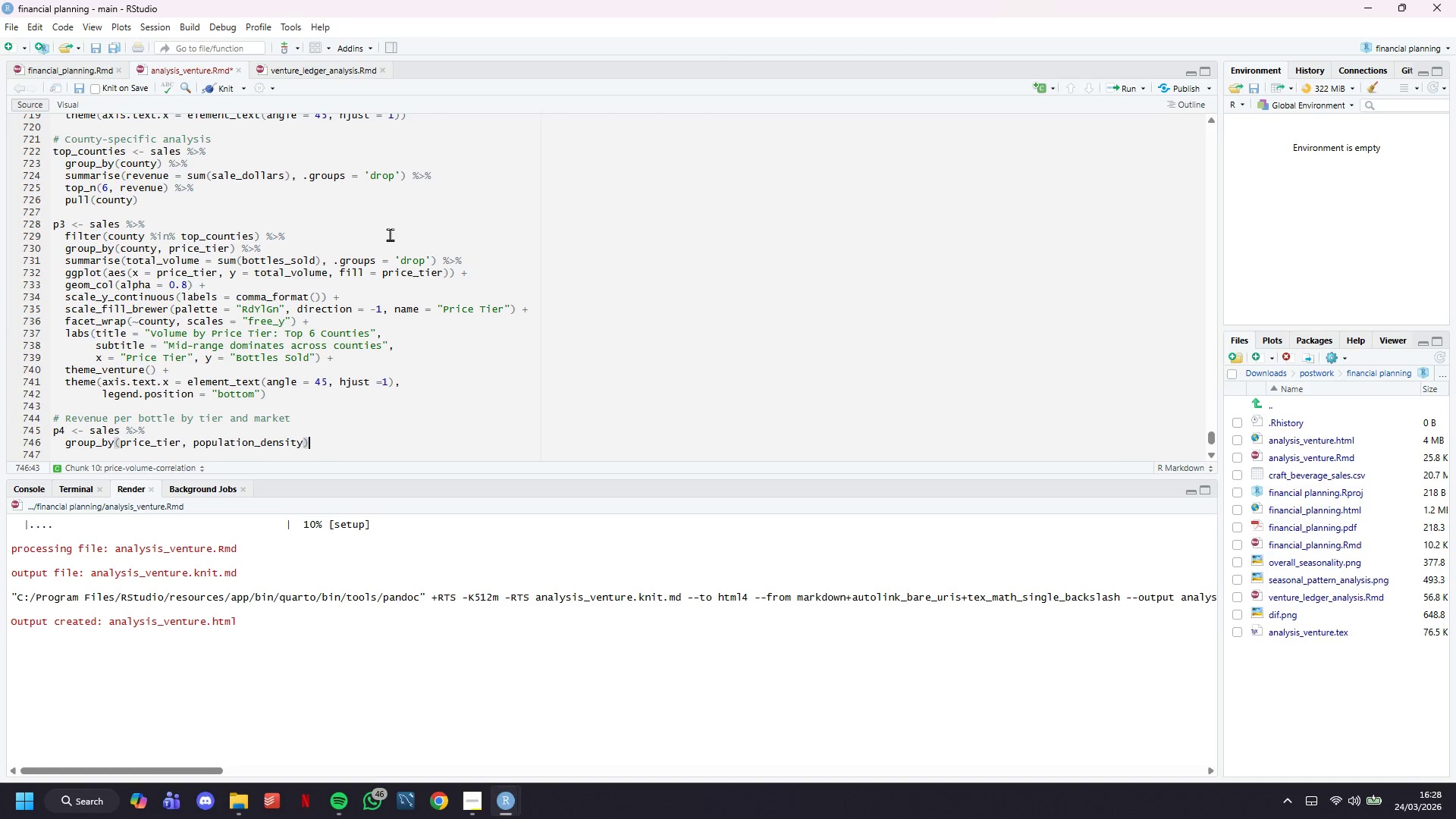 
 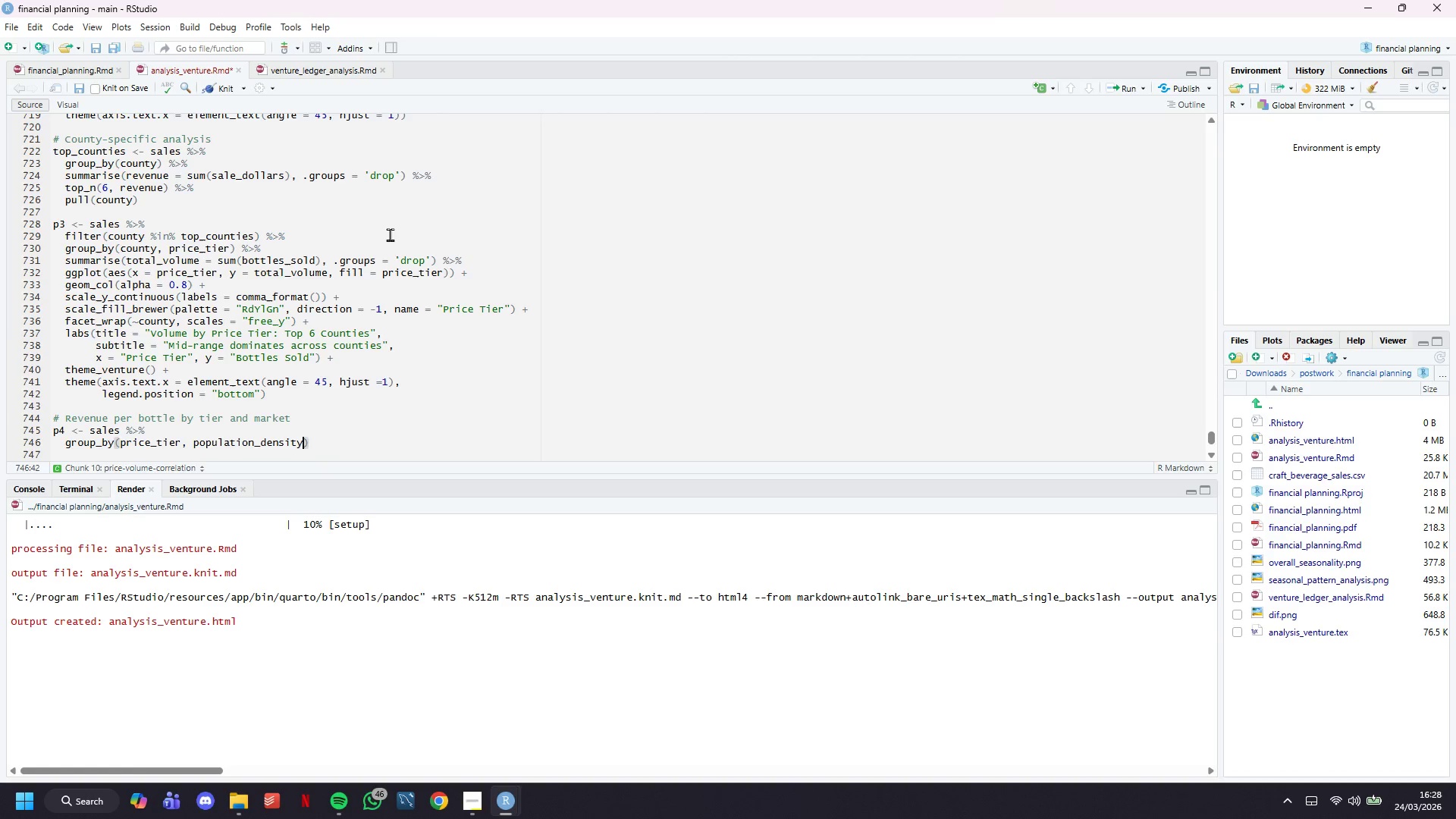 
key(ArrowRight)
 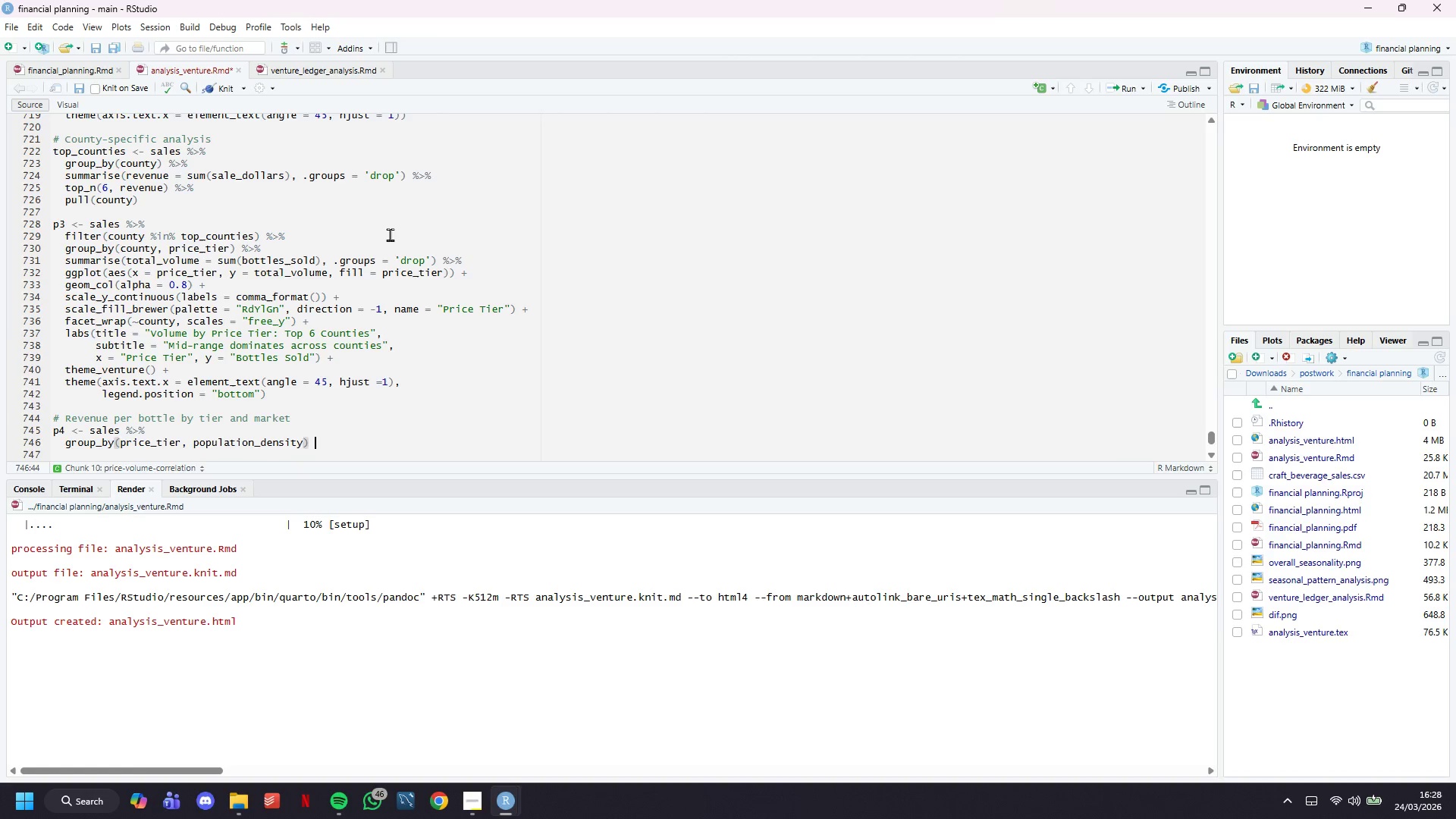 
key(Space)
 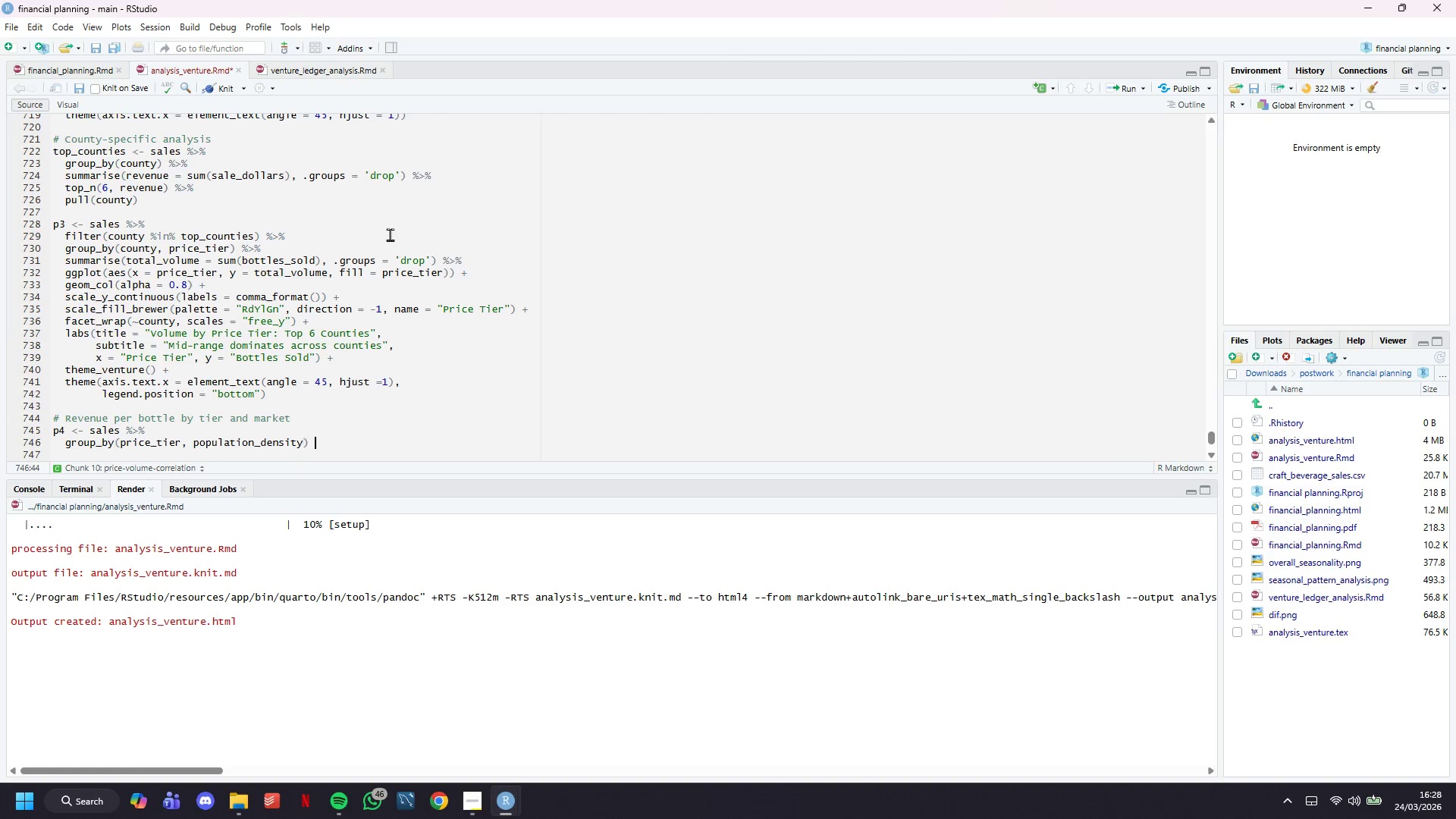 
key(Shift+5)
 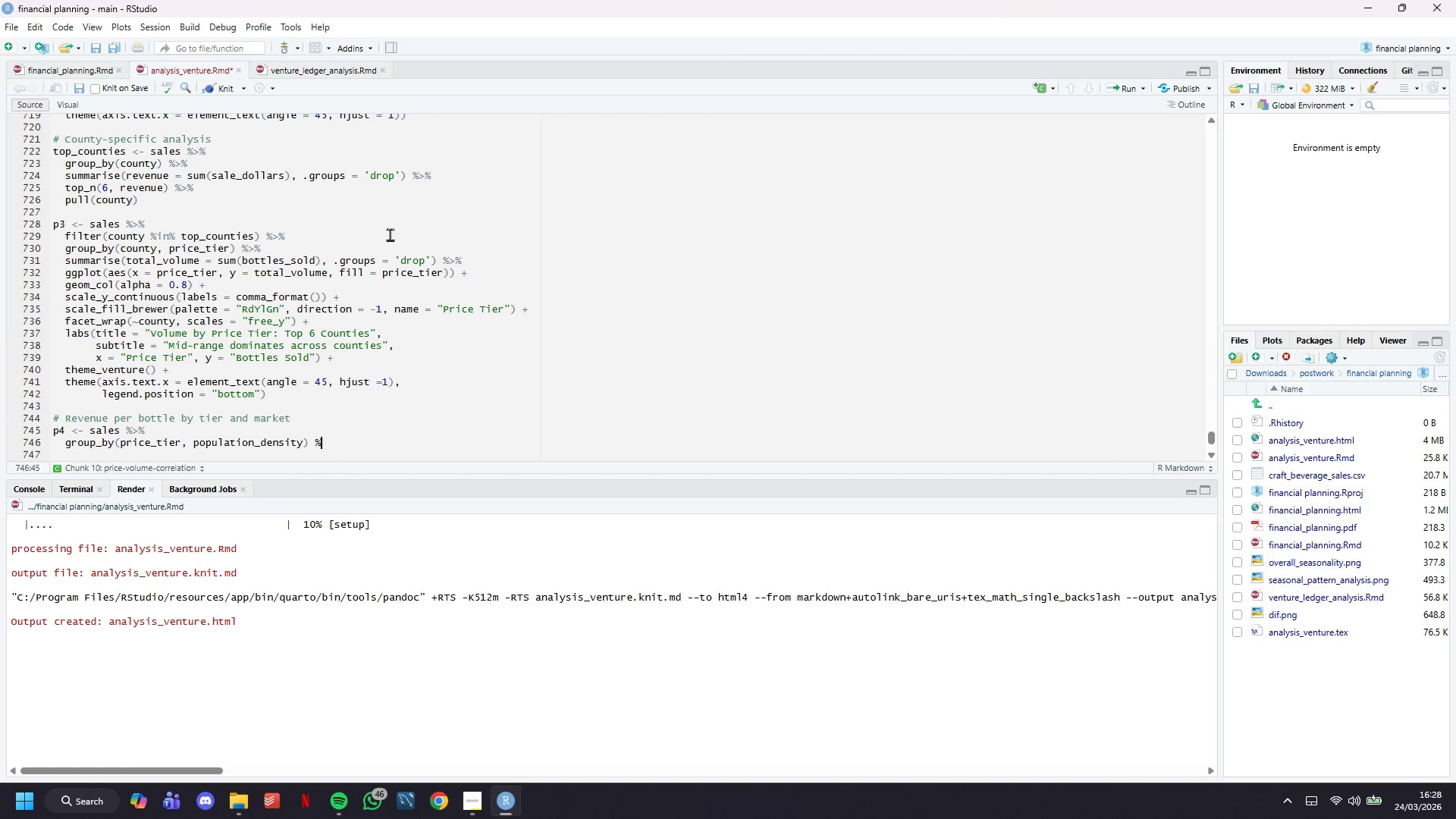 
key(Shift+Period)
 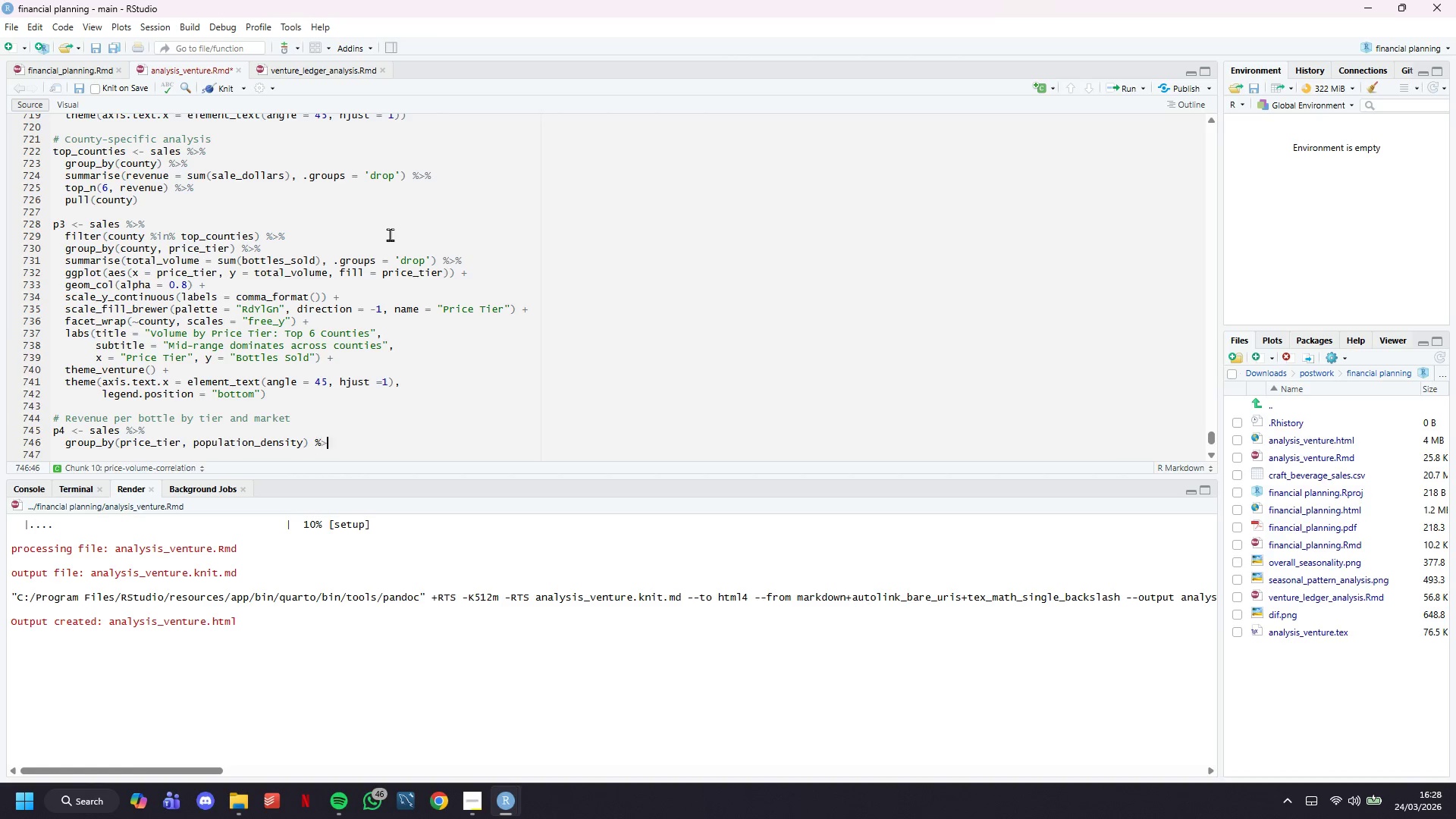 
key(Shift+5)
 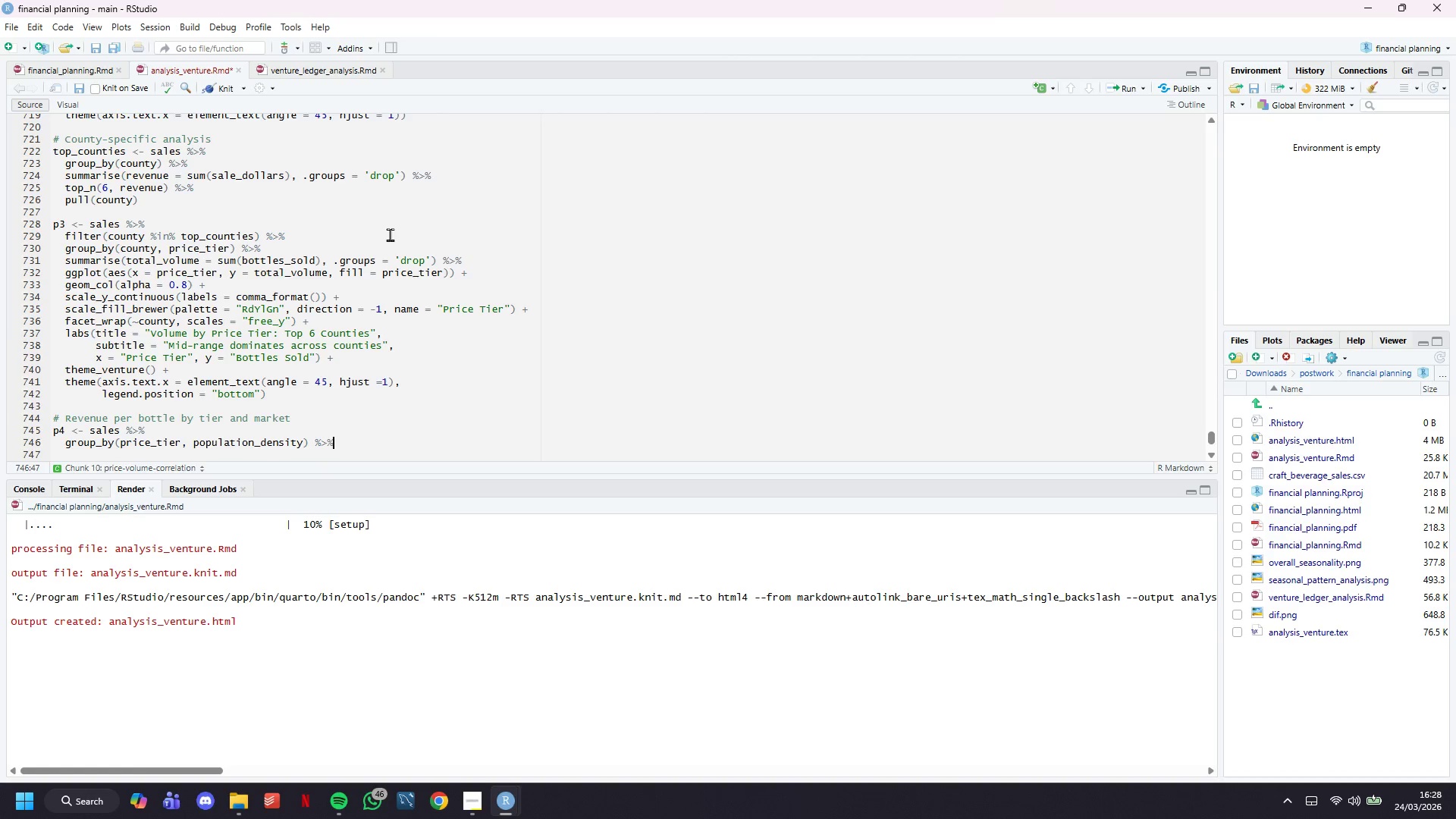 
key(Enter)
 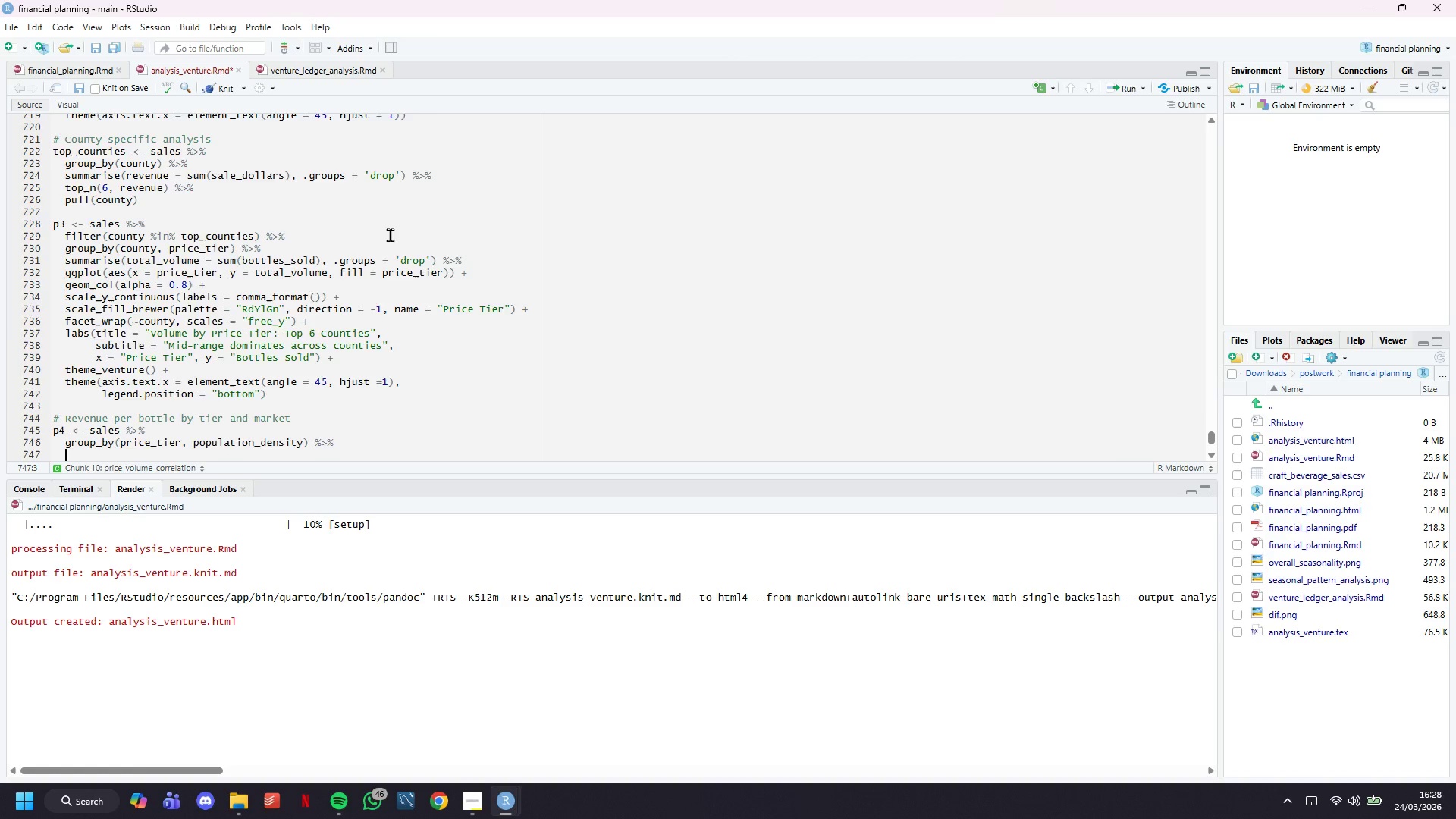 
scroll: coordinate [390, 234], scroll_direction: down, amount: 4.0
 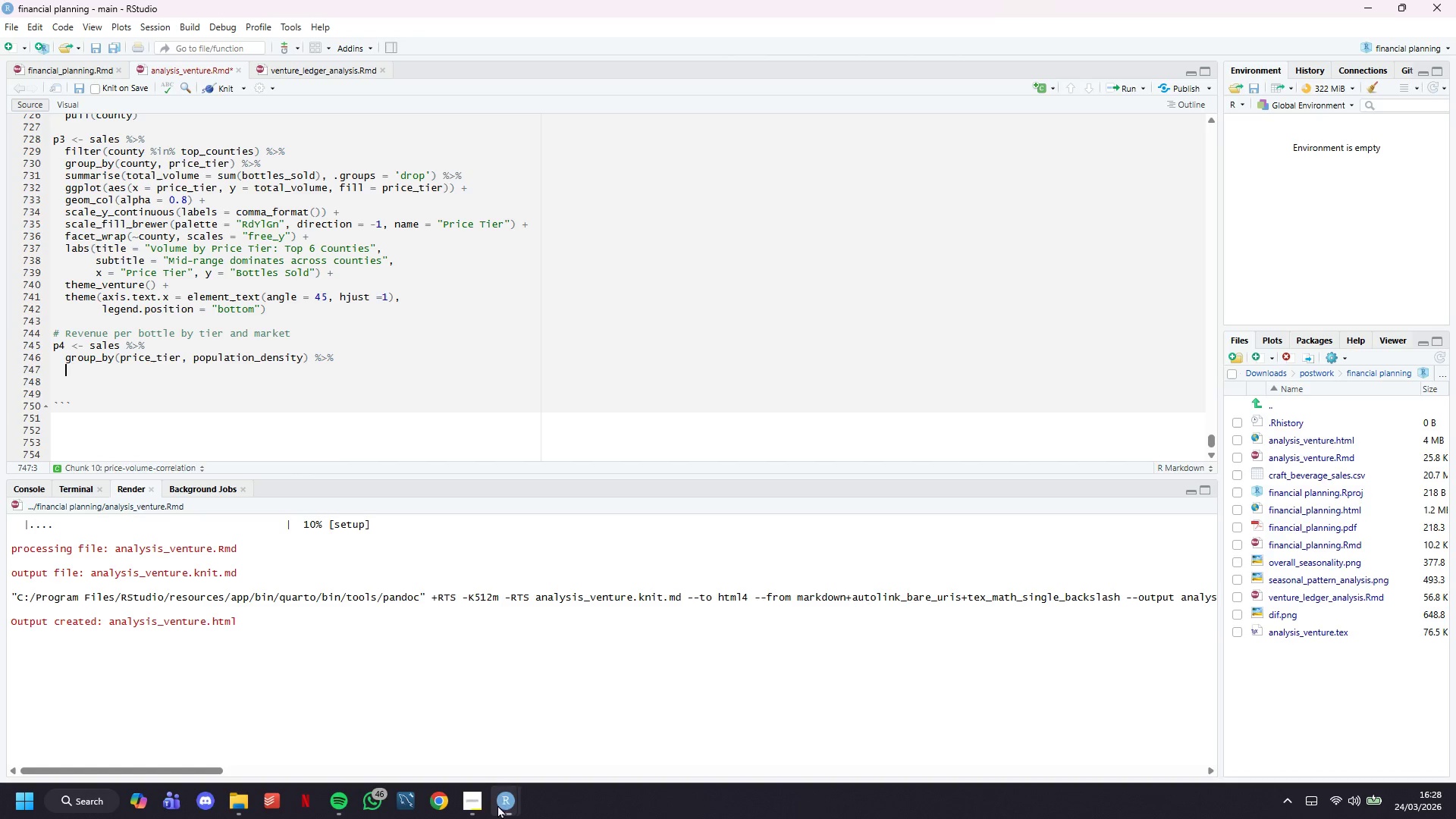 
left_click([482, 800])